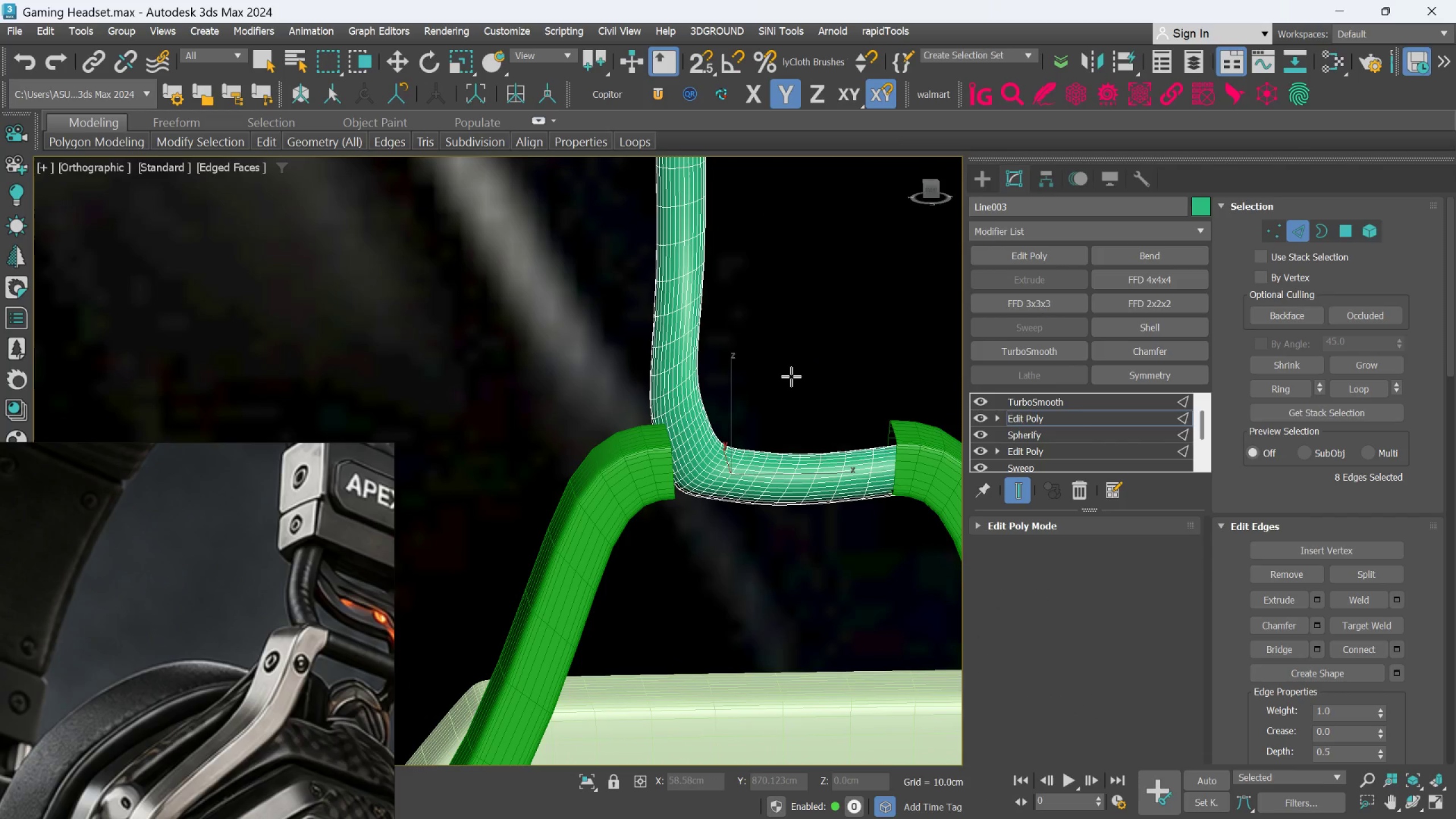 
key(Alt+1)
 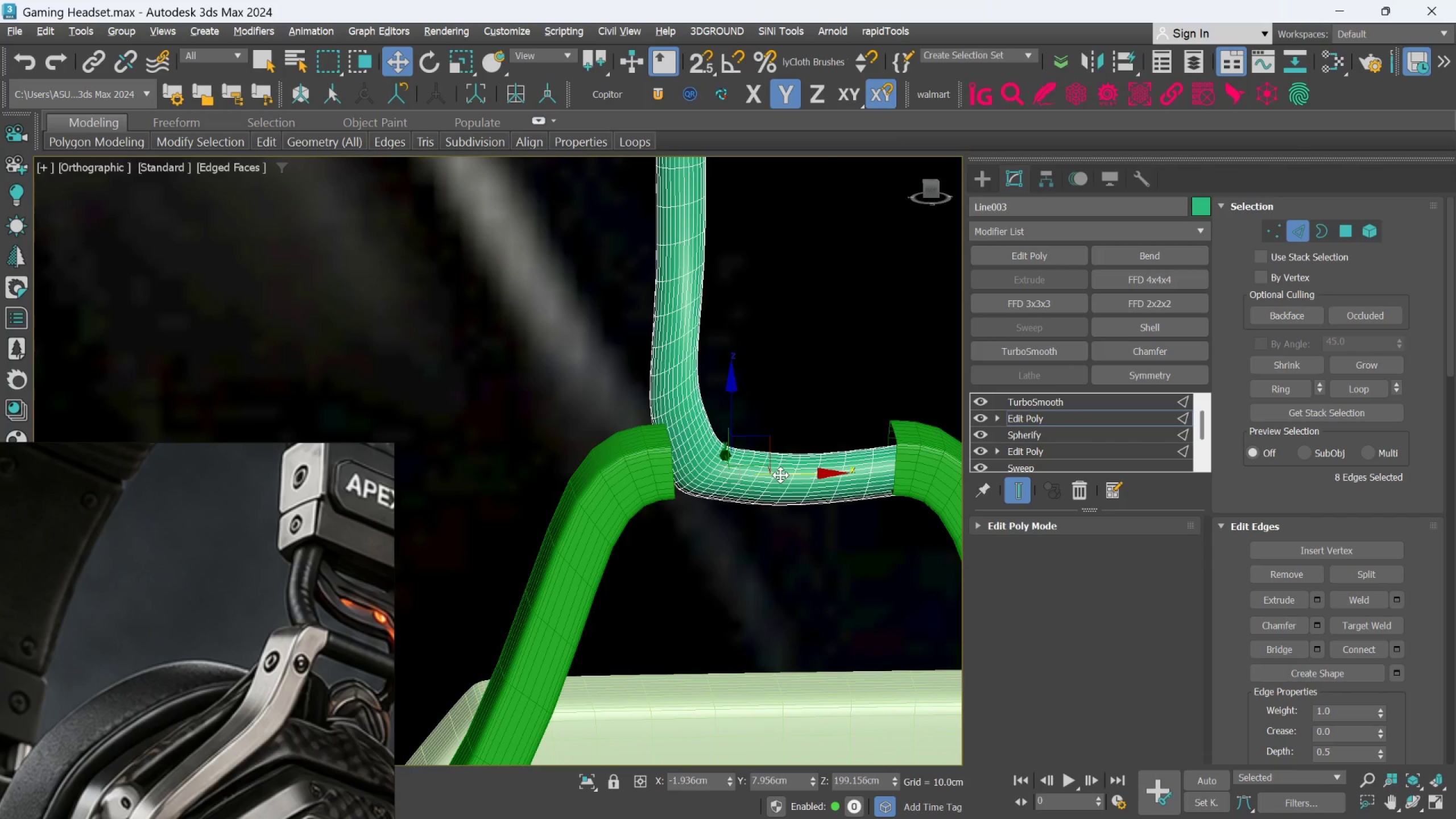 
left_click_drag(start_coordinate=[781, 475], to_coordinate=[771, 476])
 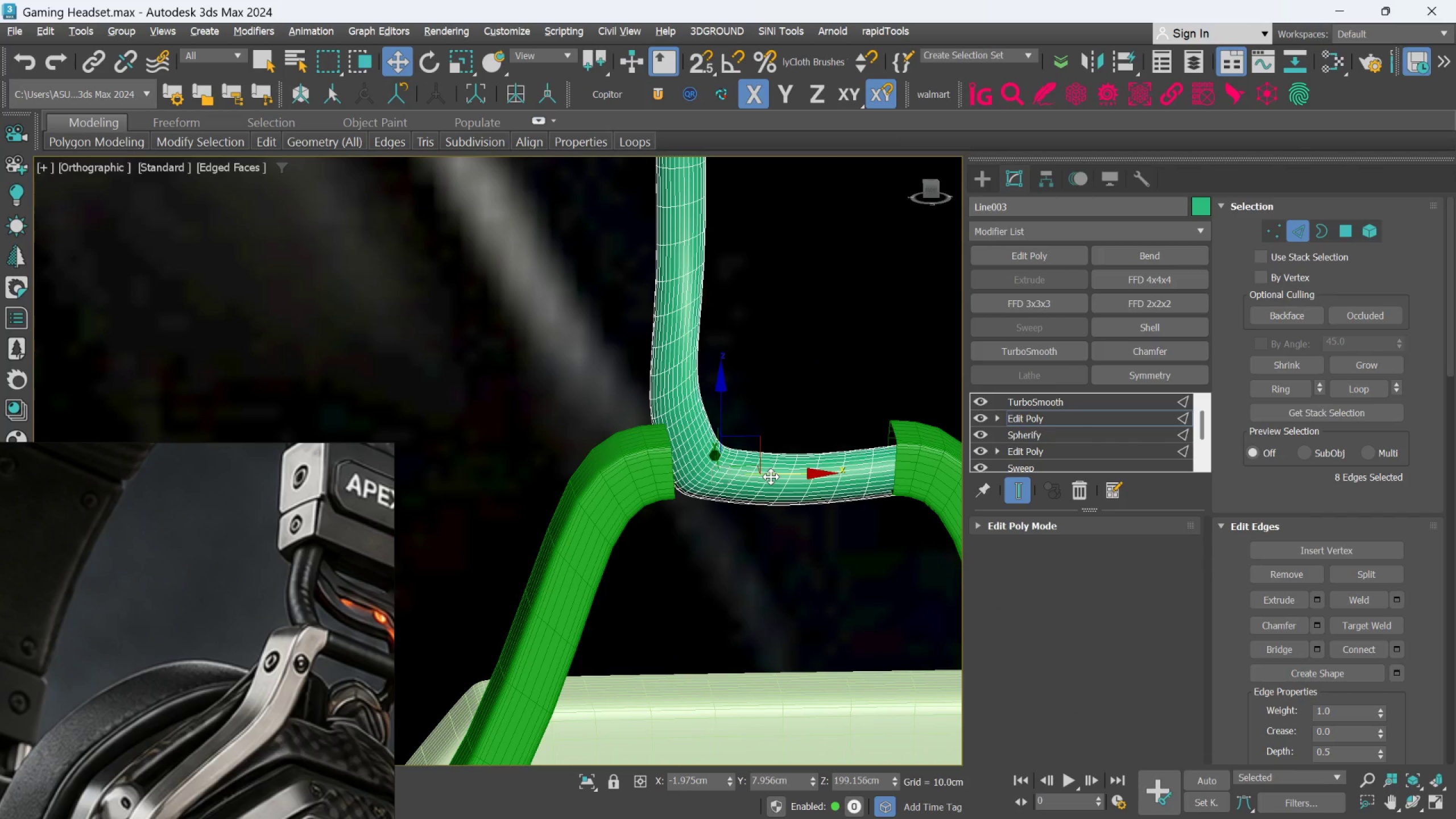 
key(Control+Z)
 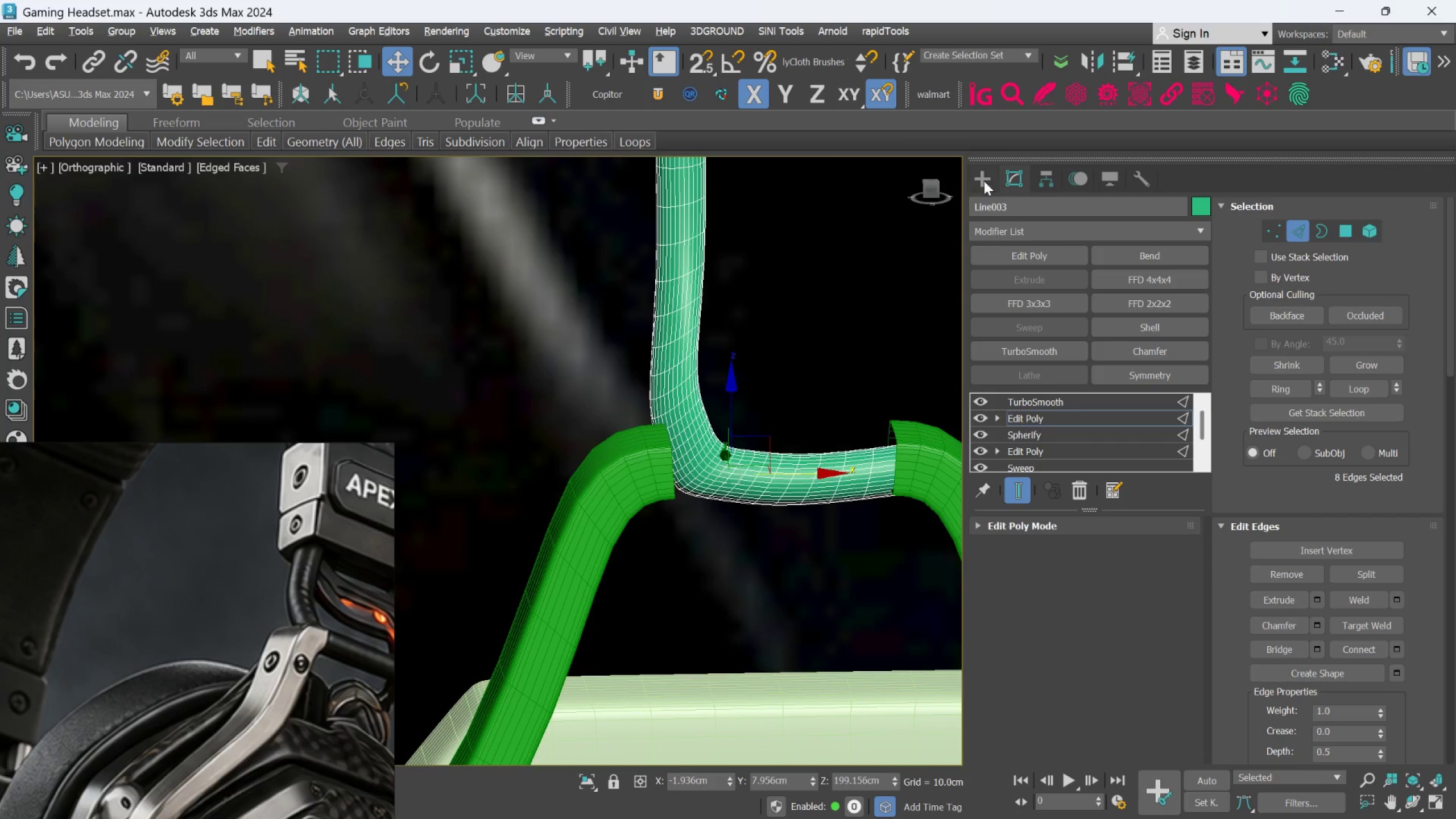 
left_click([984, 175])
 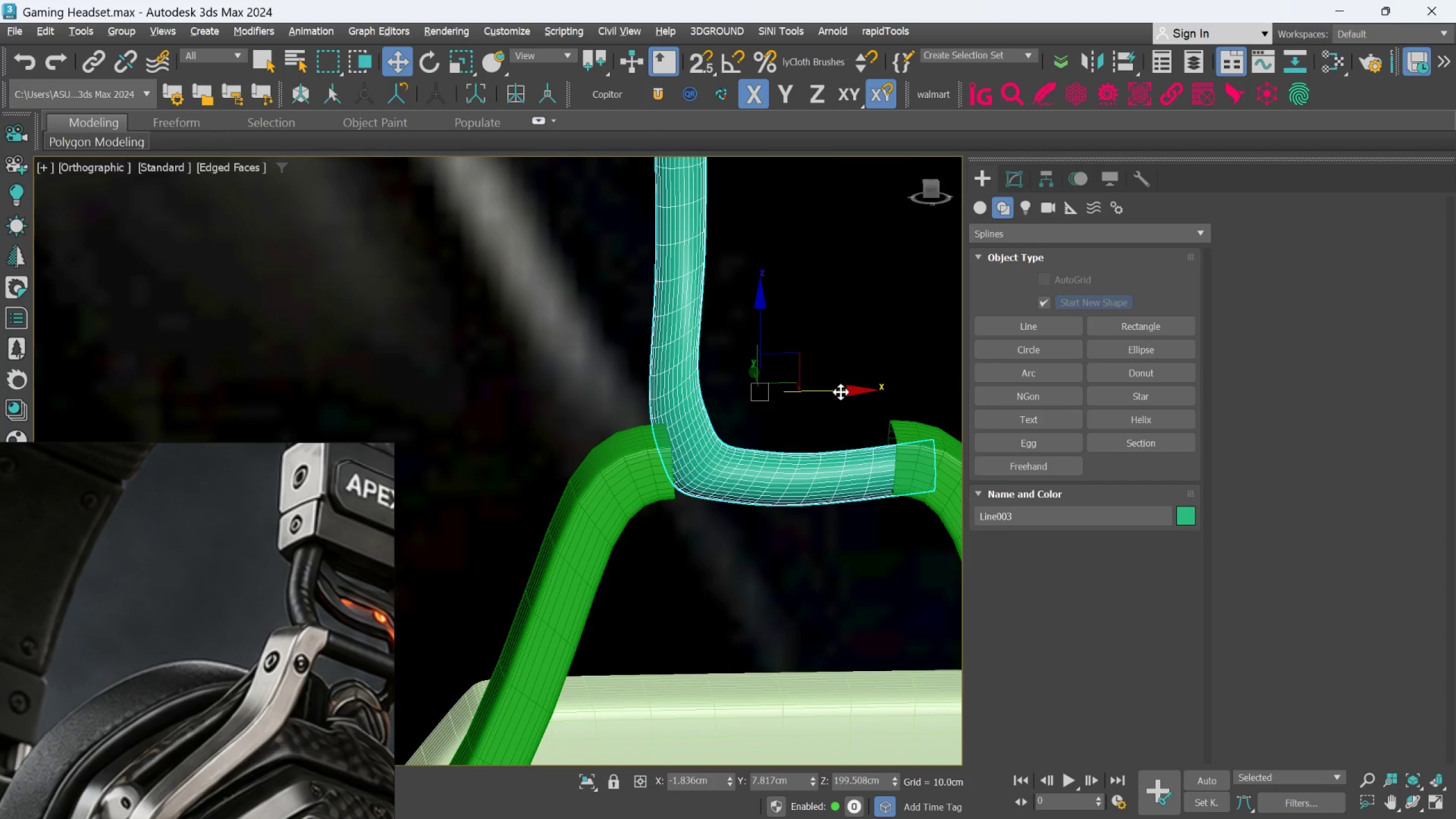 
left_click_drag(start_coordinate=[841, 392], to_coordinate=[822, 398])
 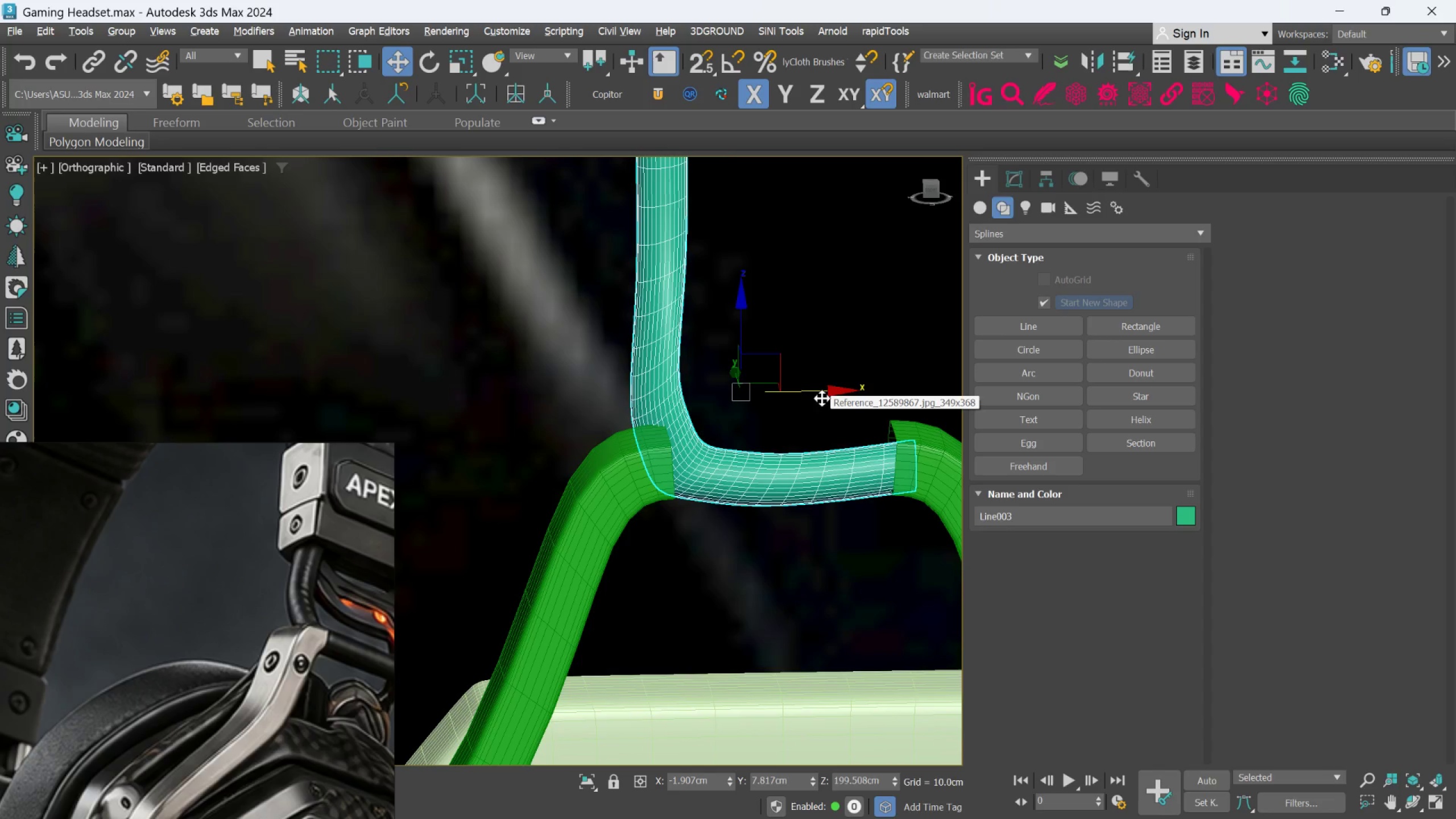 
hold_key(key=AltLeft, duration=1.22)
 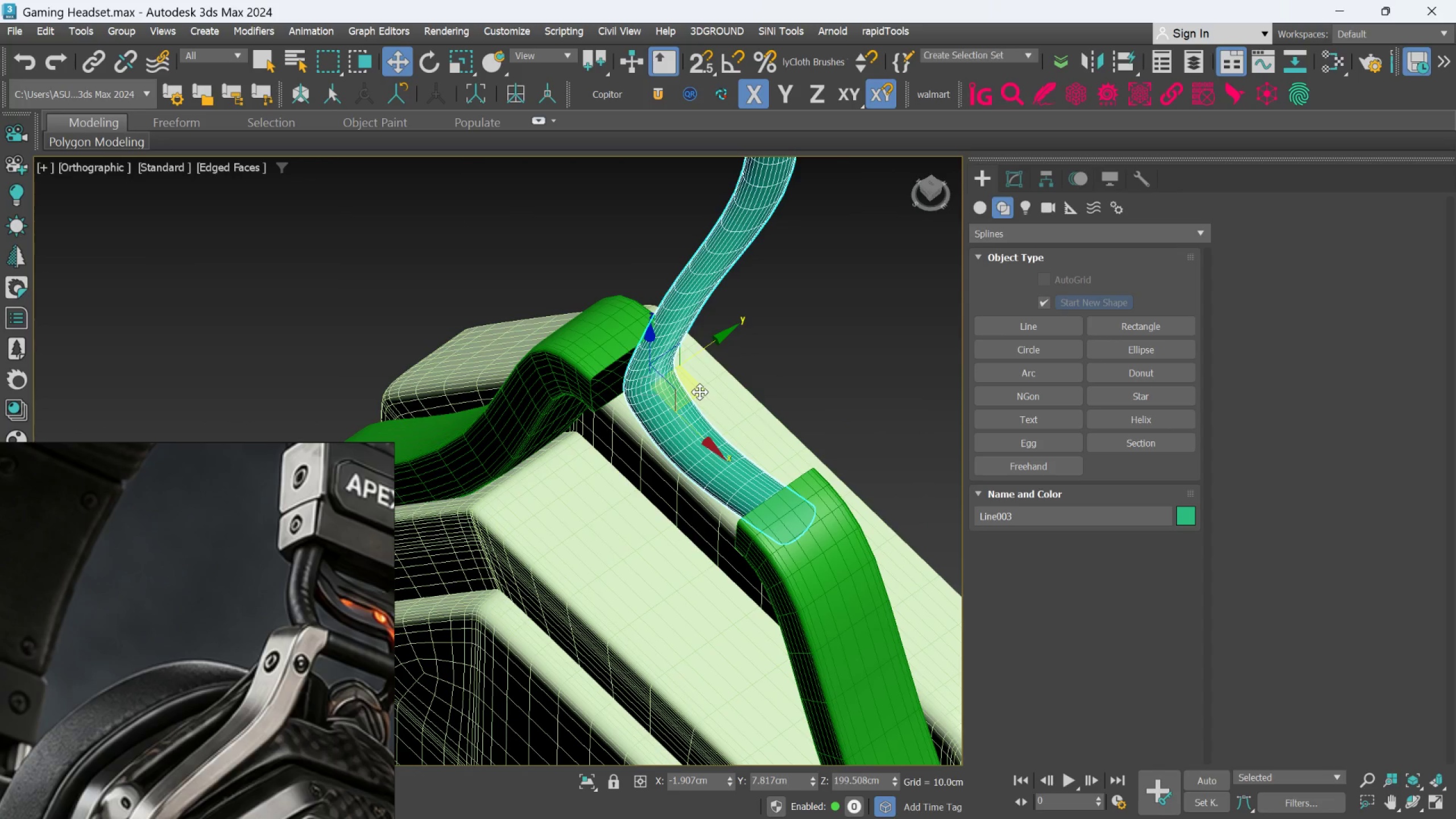 
left_click_drag(start_coordinate=[698, 392], to_coordinate=[676, 393])
 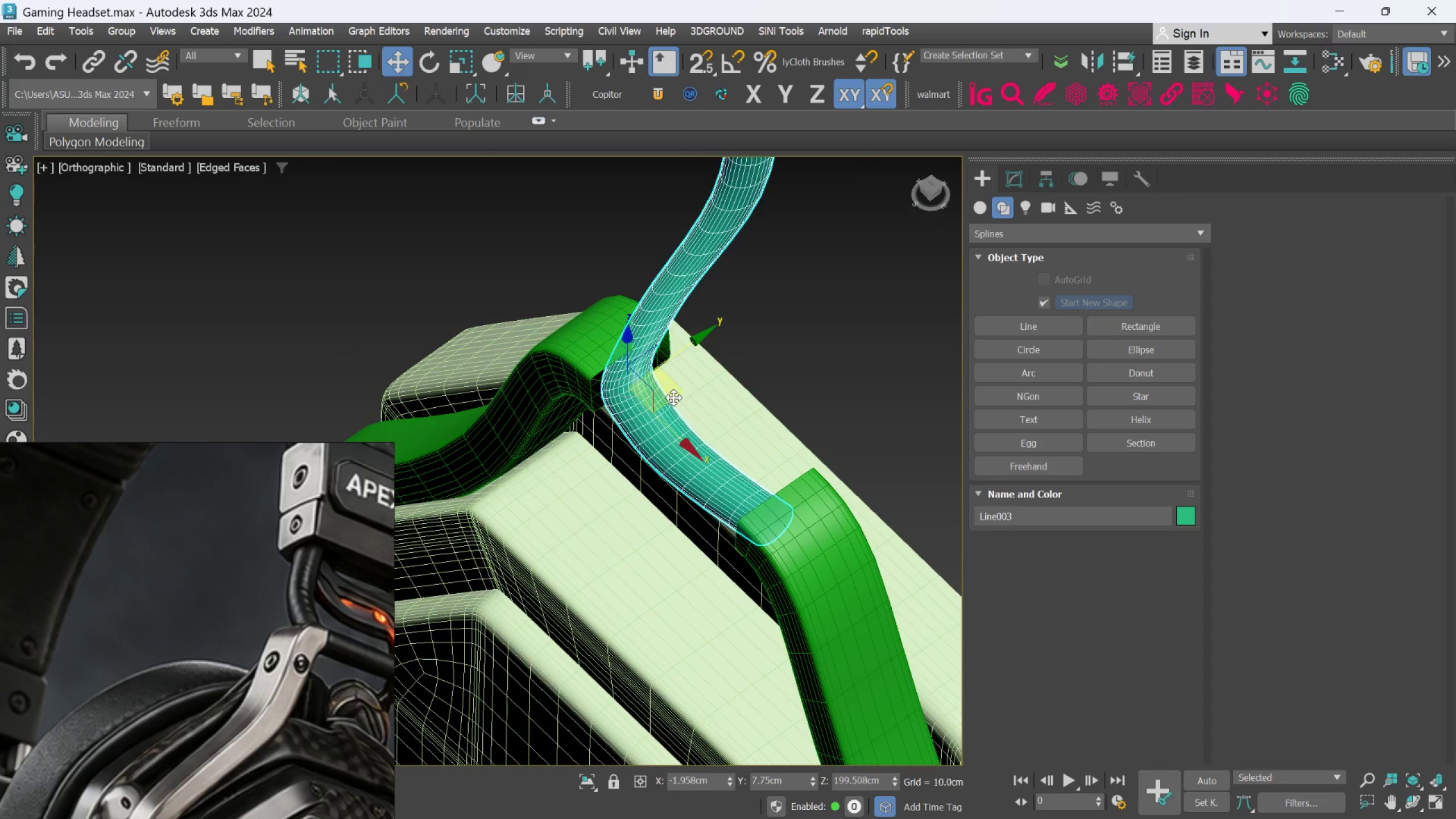 
hold_key(key=AltLeft, duration=1.52)
 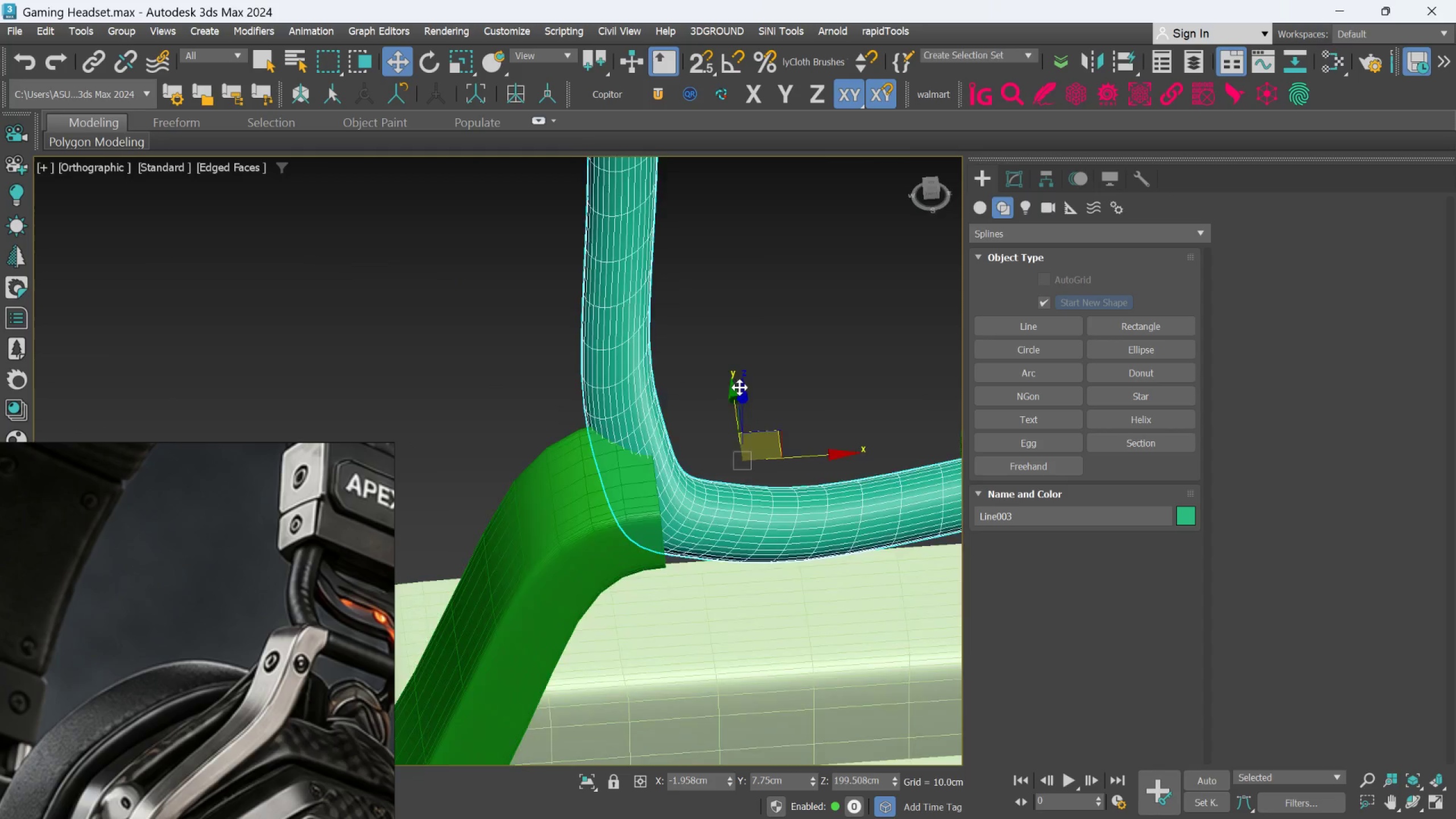 
scroll: coordinate [673, 398], scroll_direction: up, amount: 1.0
 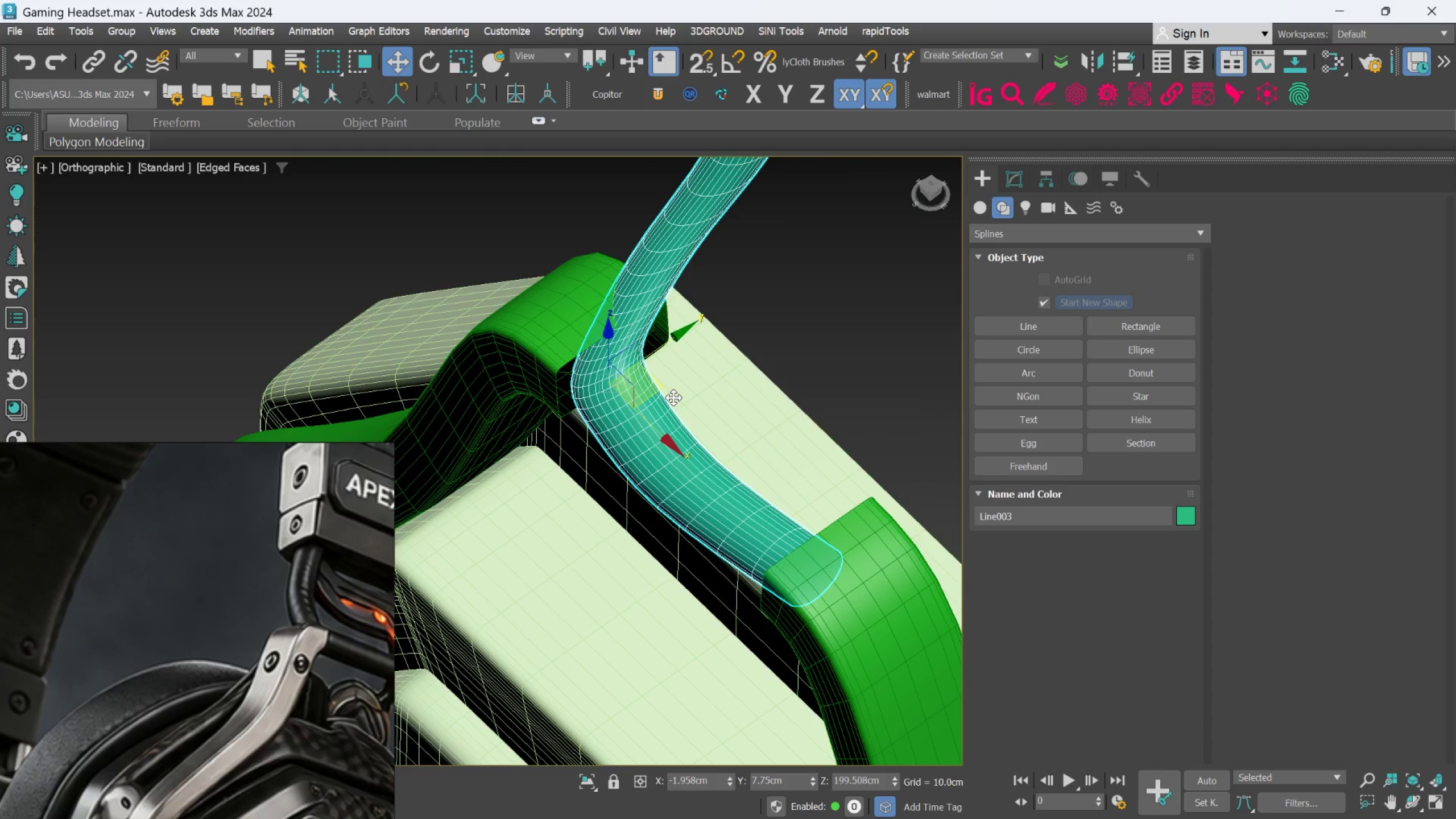 
hold_key(key=AltLeft, duration=0.95)
 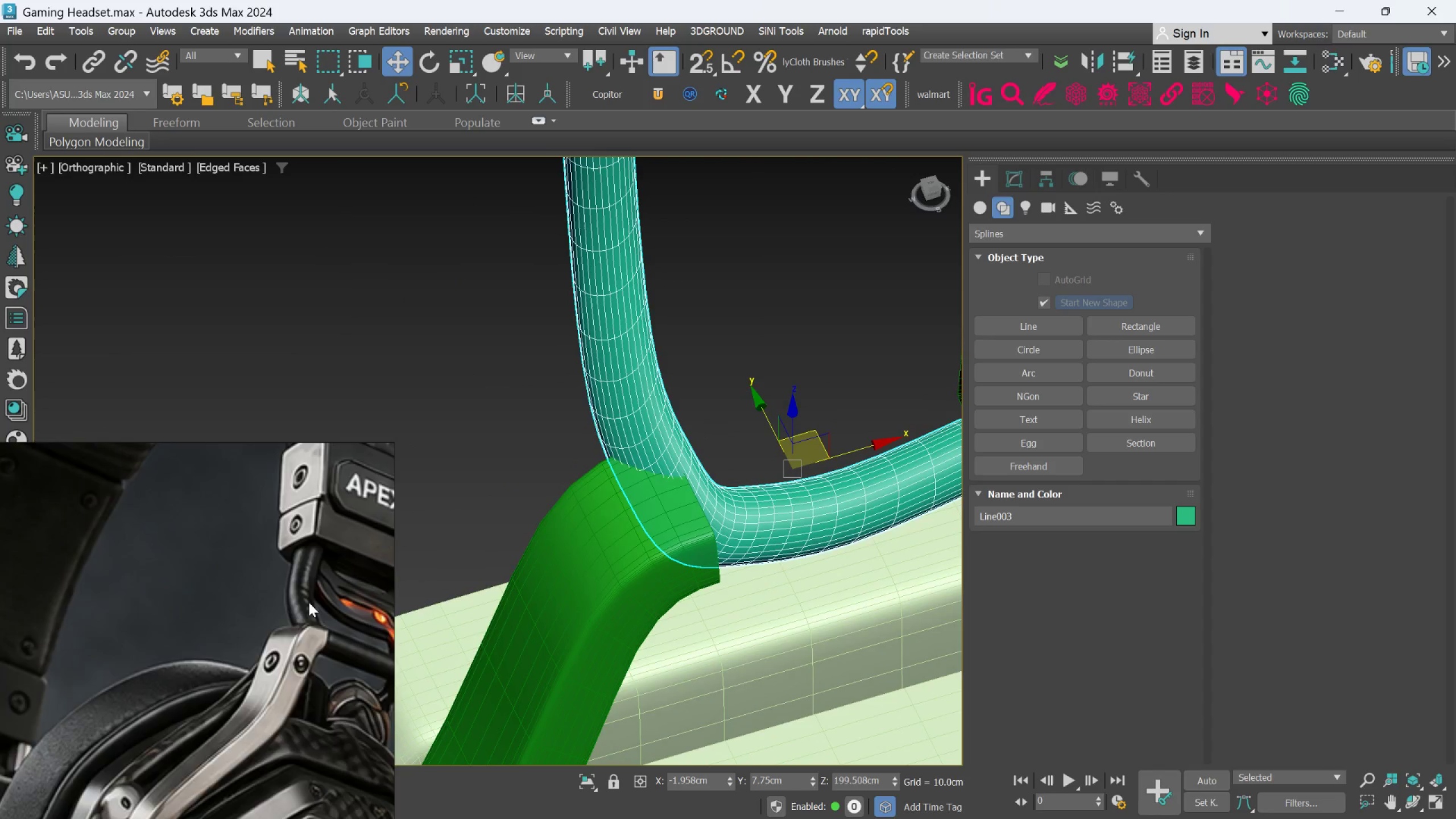 
scroll: coordinate [309, 601], scroll_direction: up, amount: 4.0
 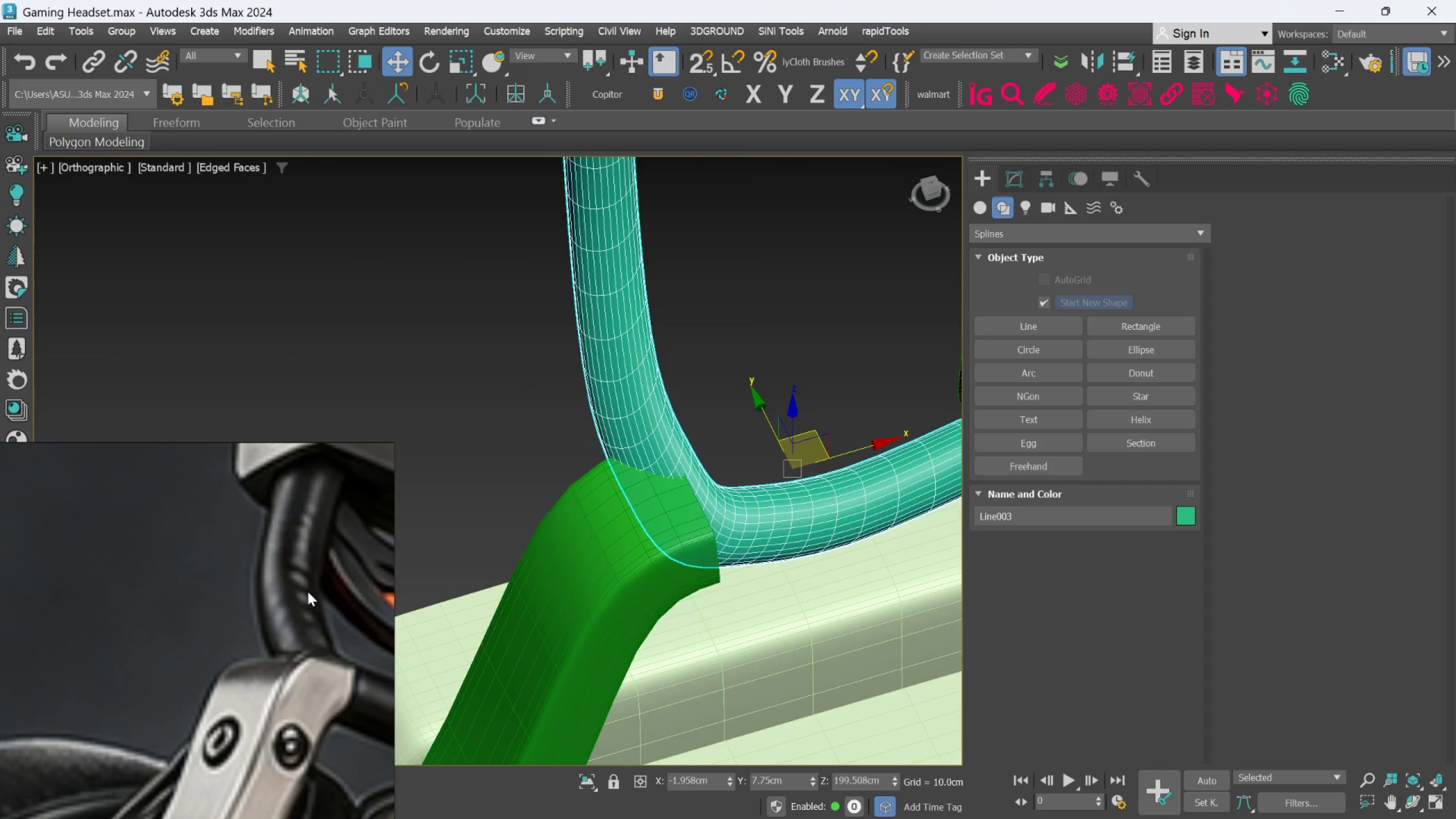 
scroll: coordinate [308, 590], scroll_direction: down, amount: 4.0
 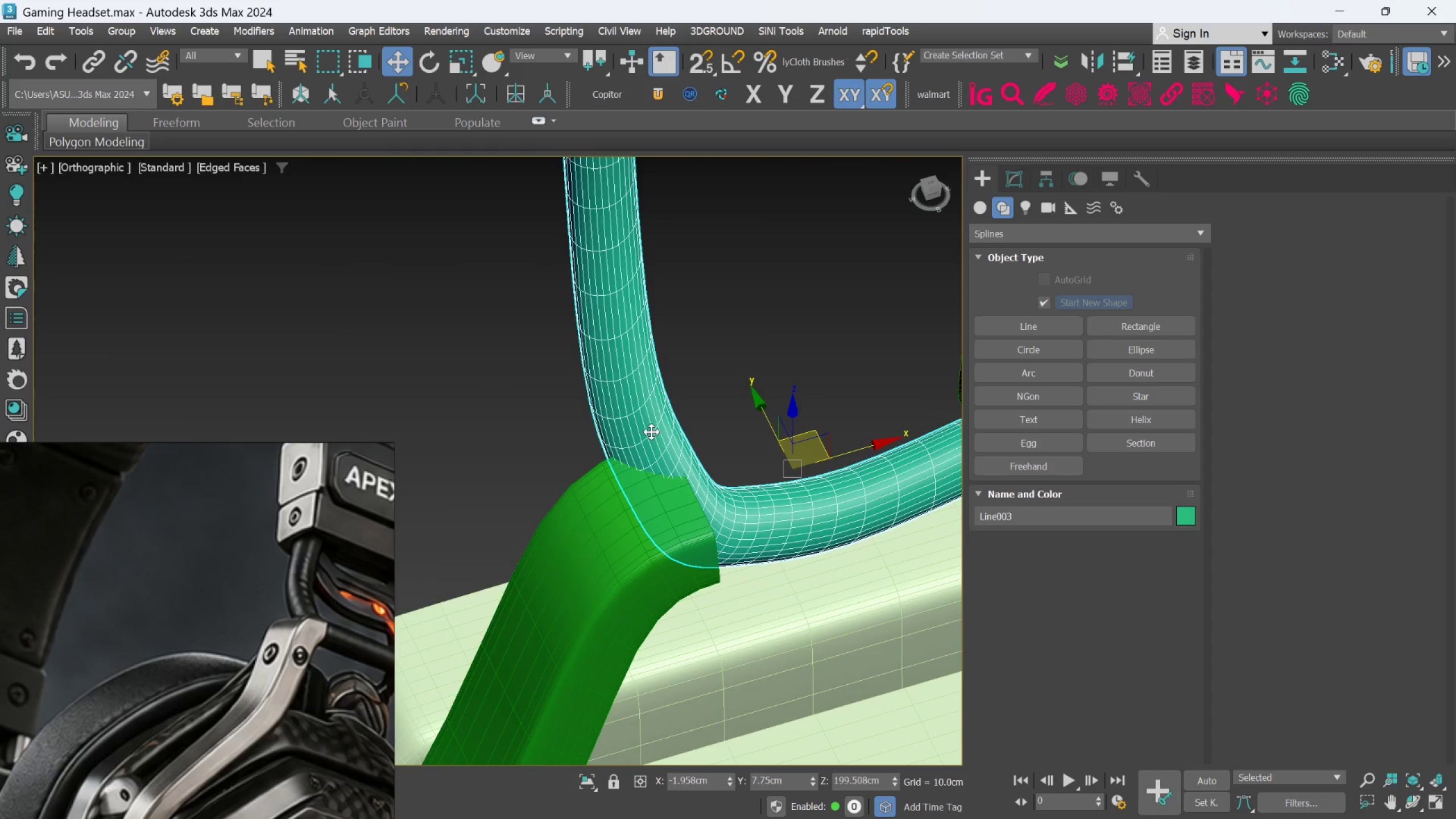 
hold_key(key=AltLeft, duration=1.5)
 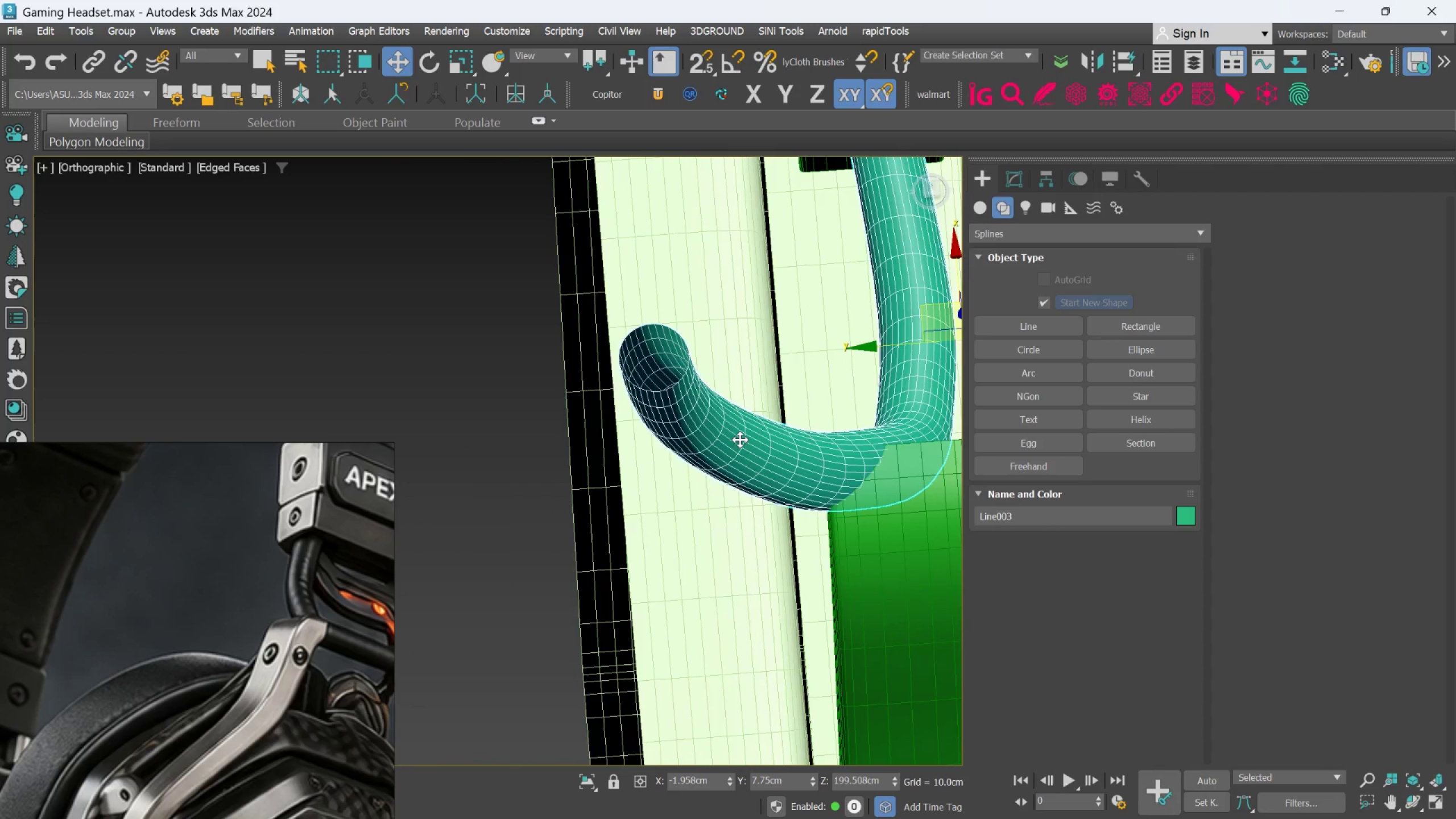 
key(Alt+AltLeft)
 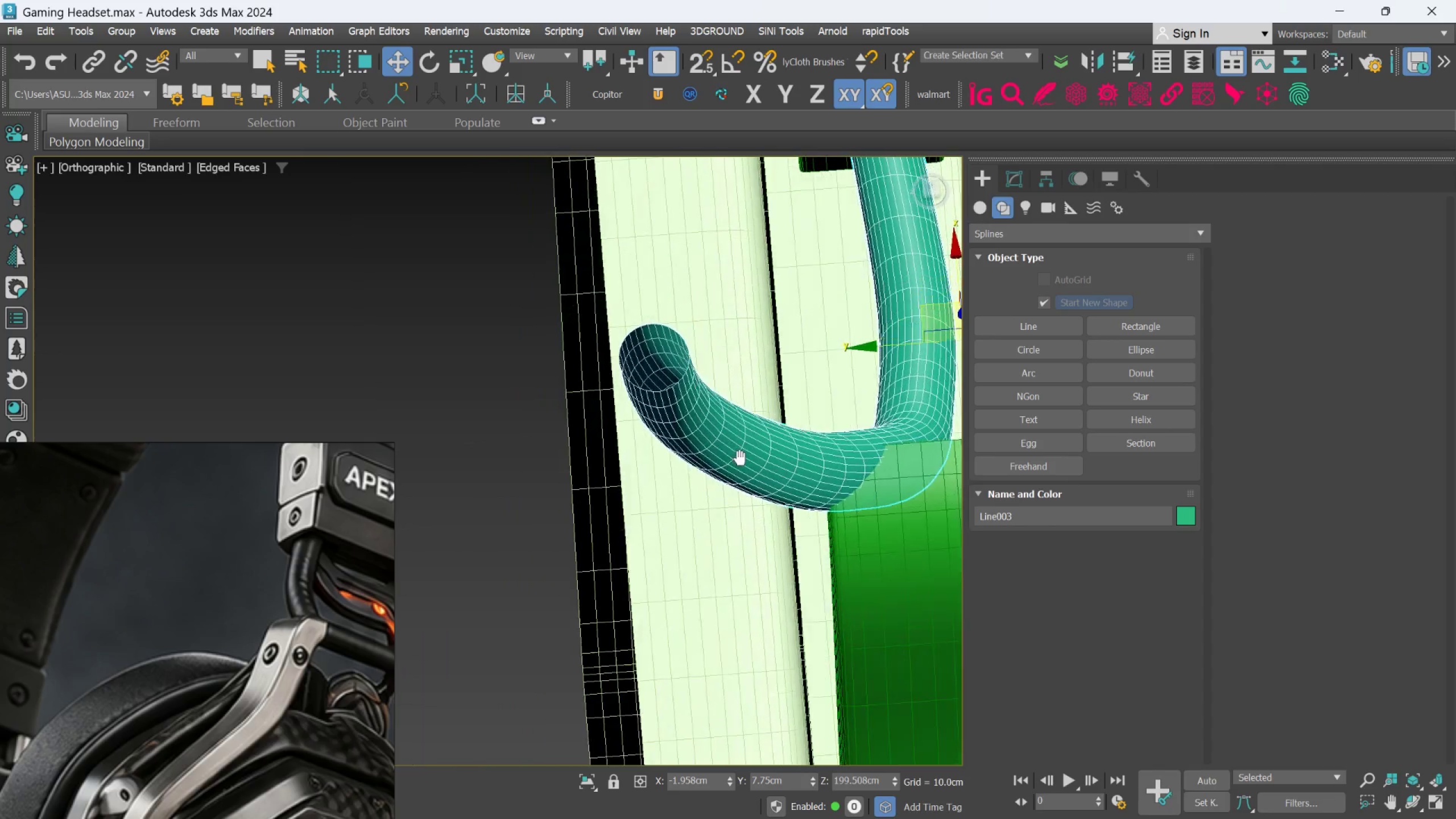 
key(Alt+AltLeft)
 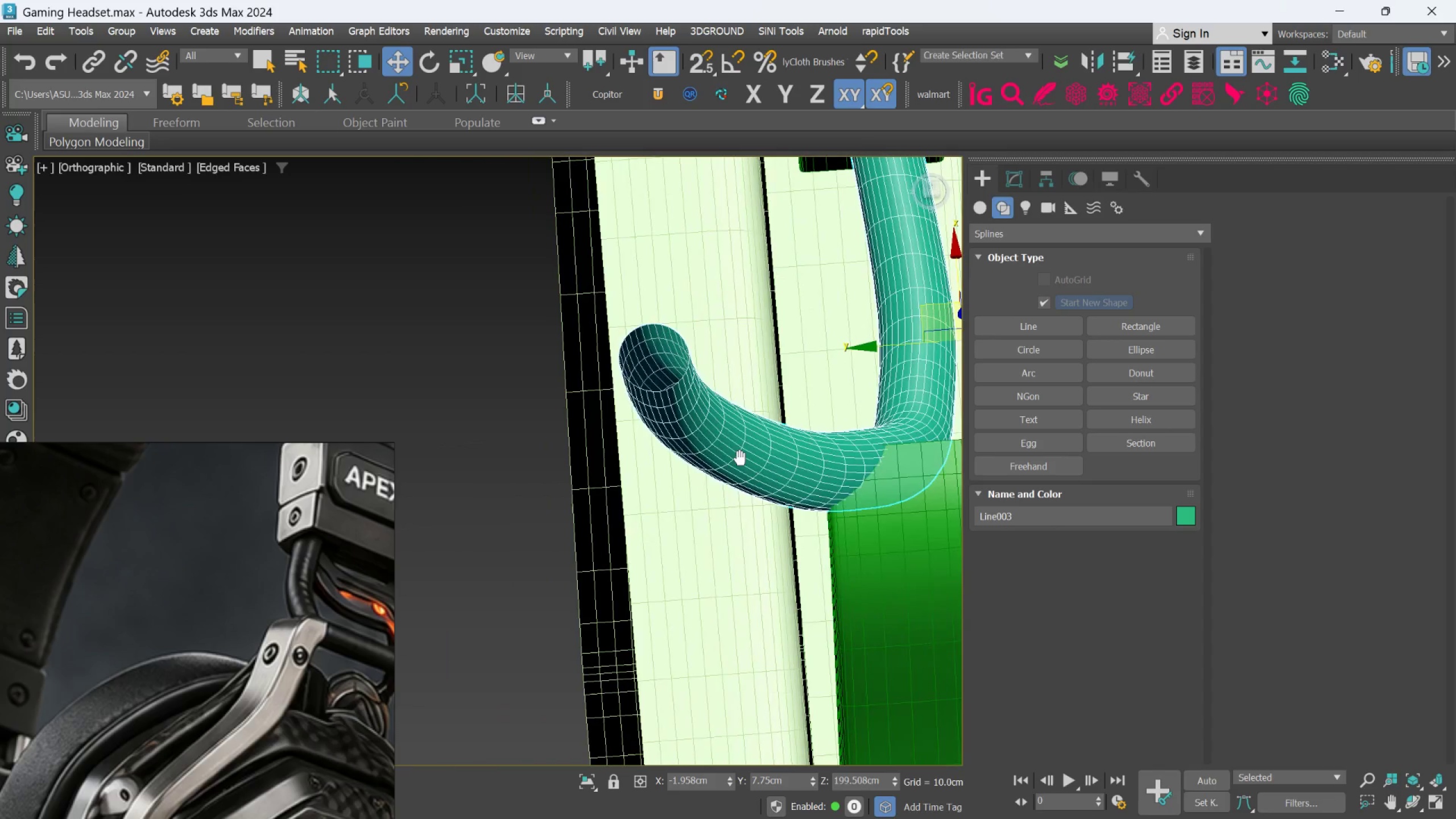 
key(Alt+AltLeft)
 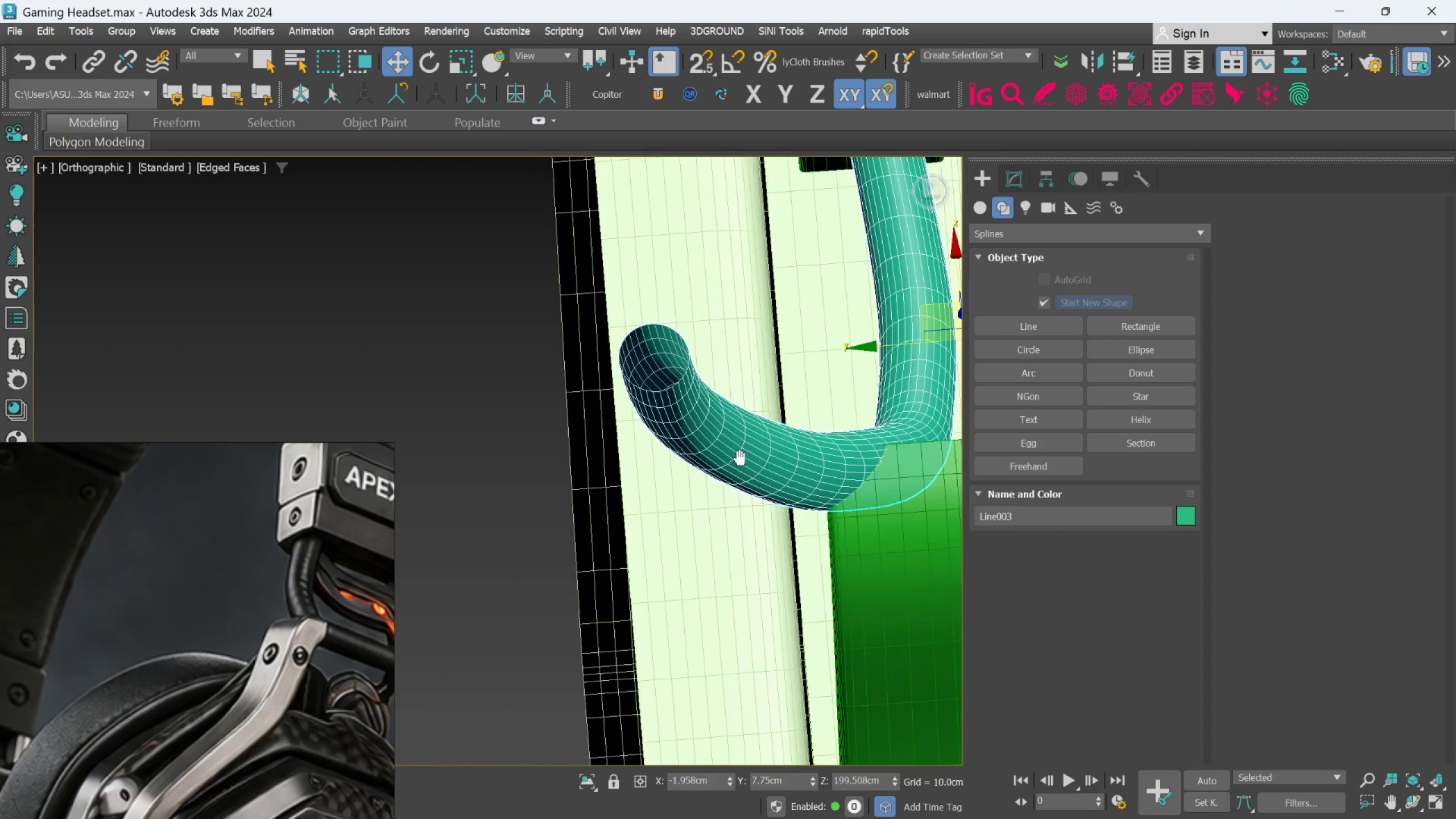 
key(Alt+AltLeft)
 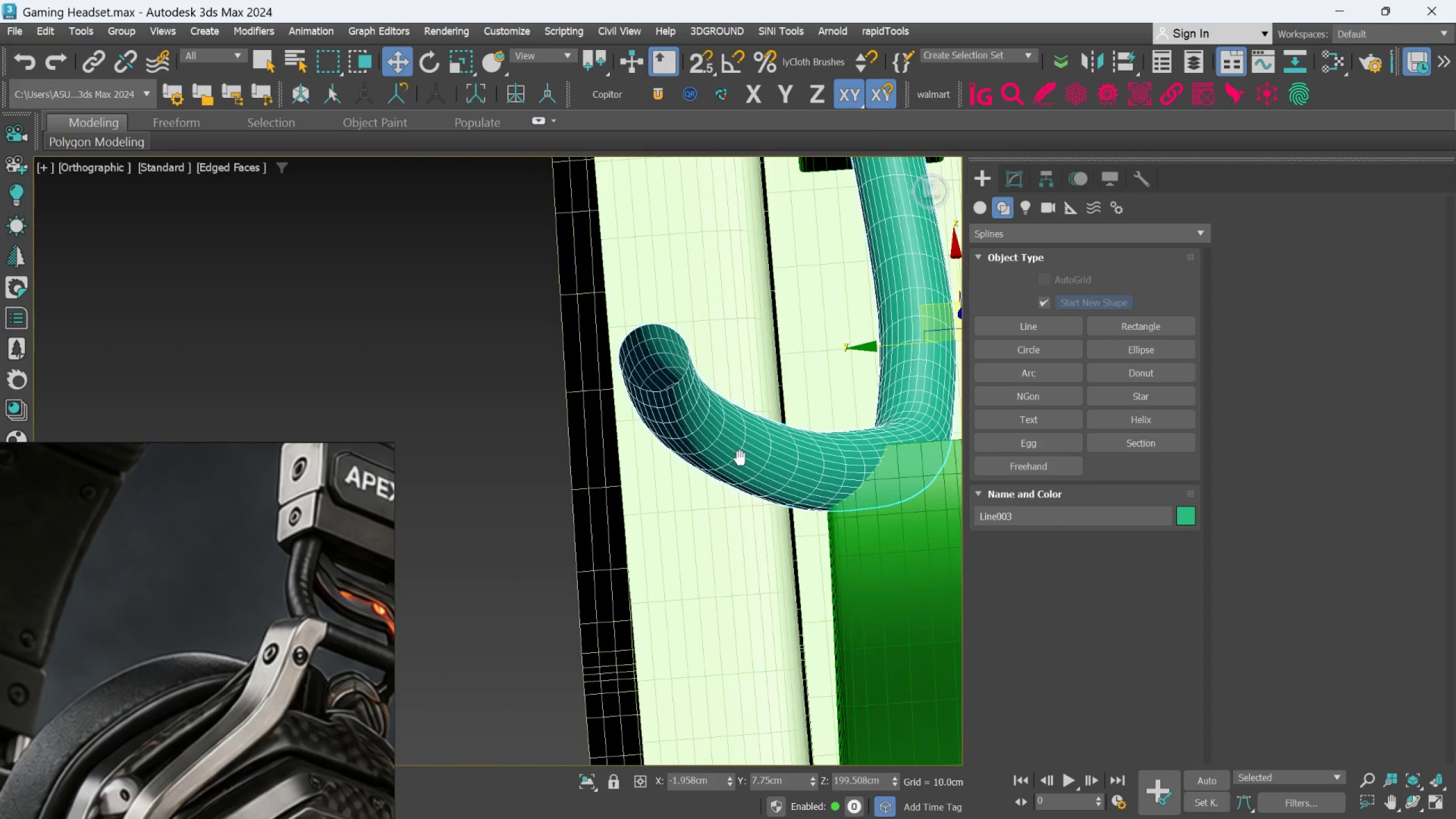 
key(Alt+AltLeft)
 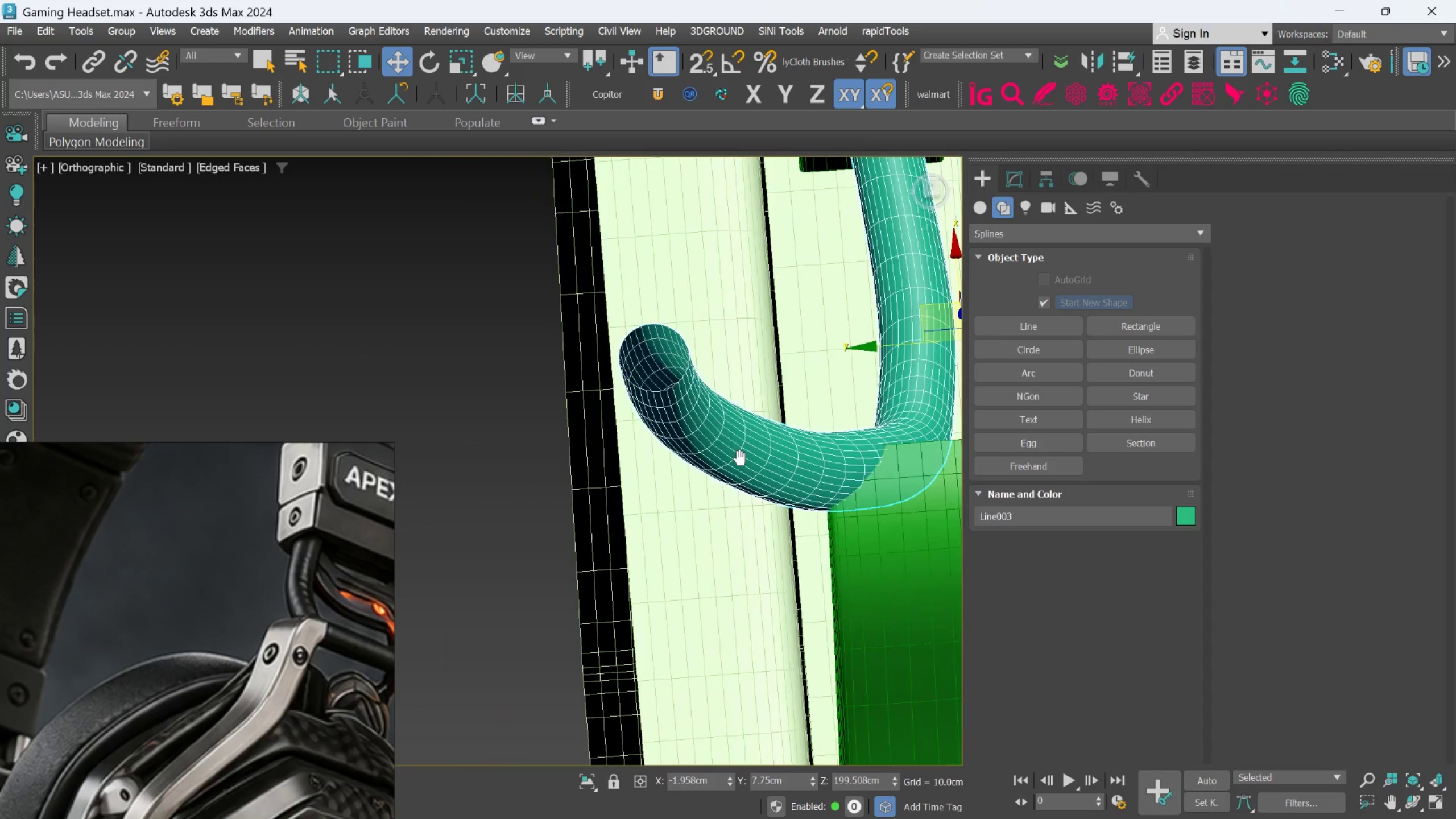 
key(Alt+AltLeft)
 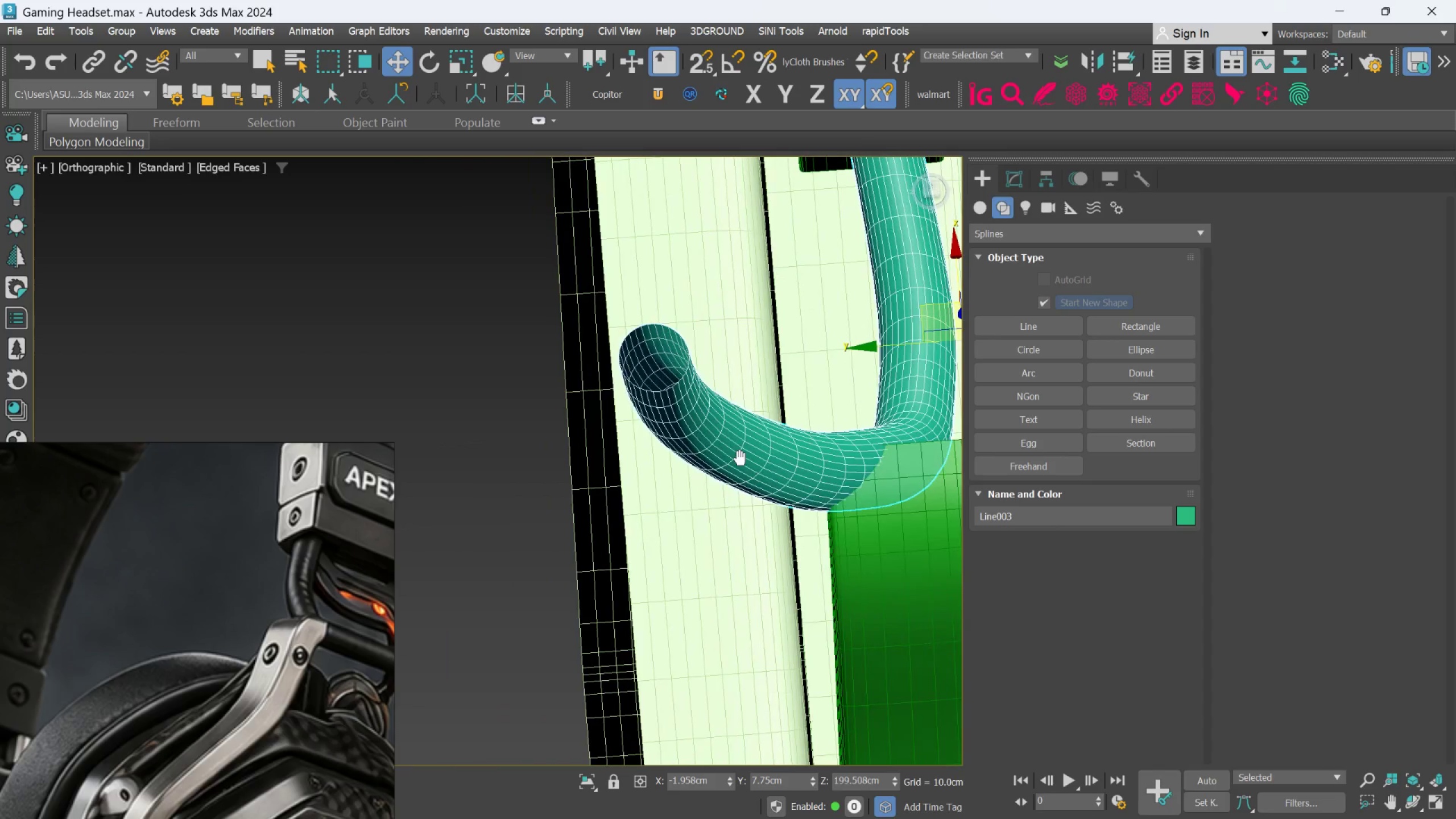 
key(Alt+AltLeft)
 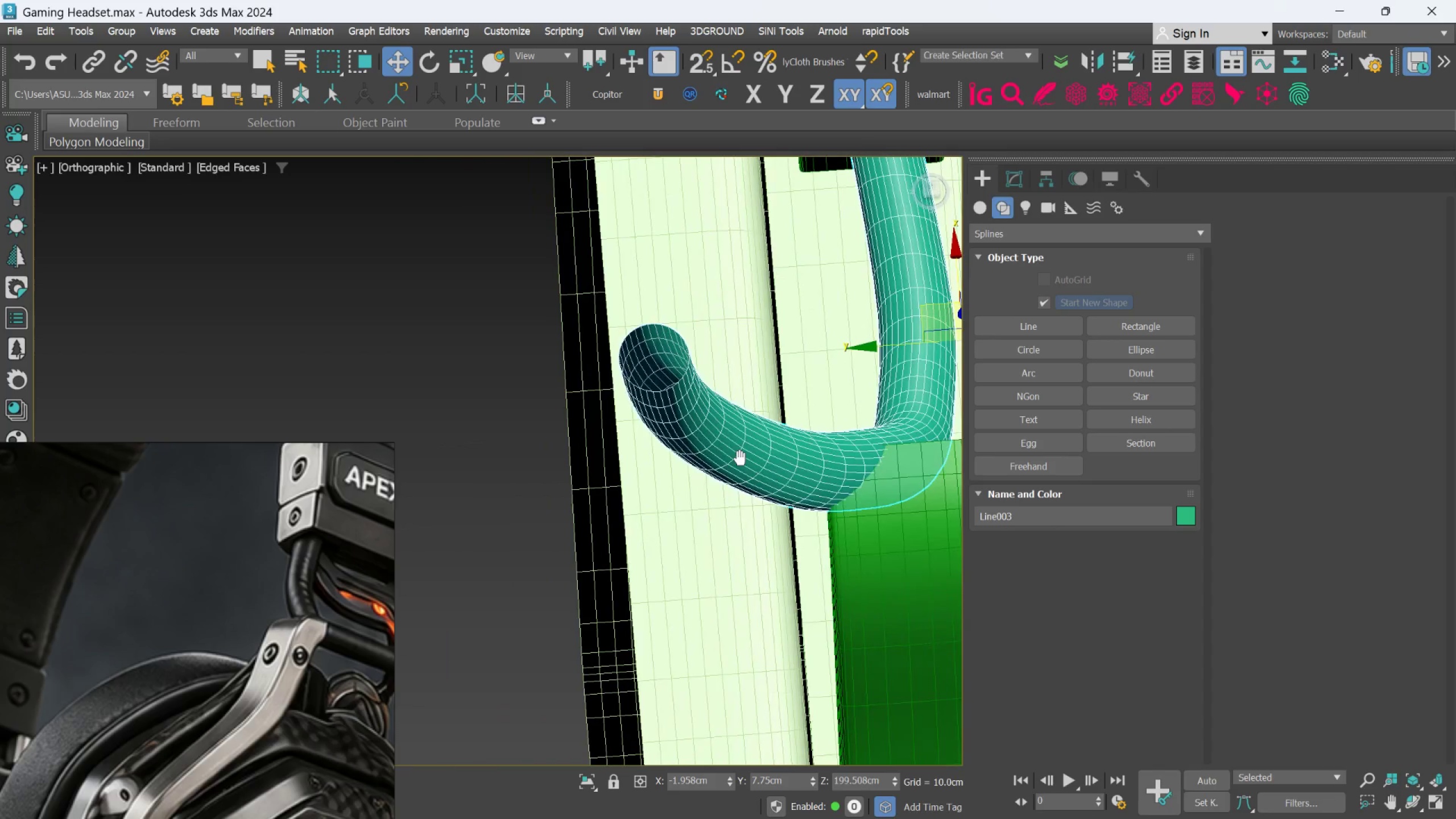 
key(Alt+AltLeft)
 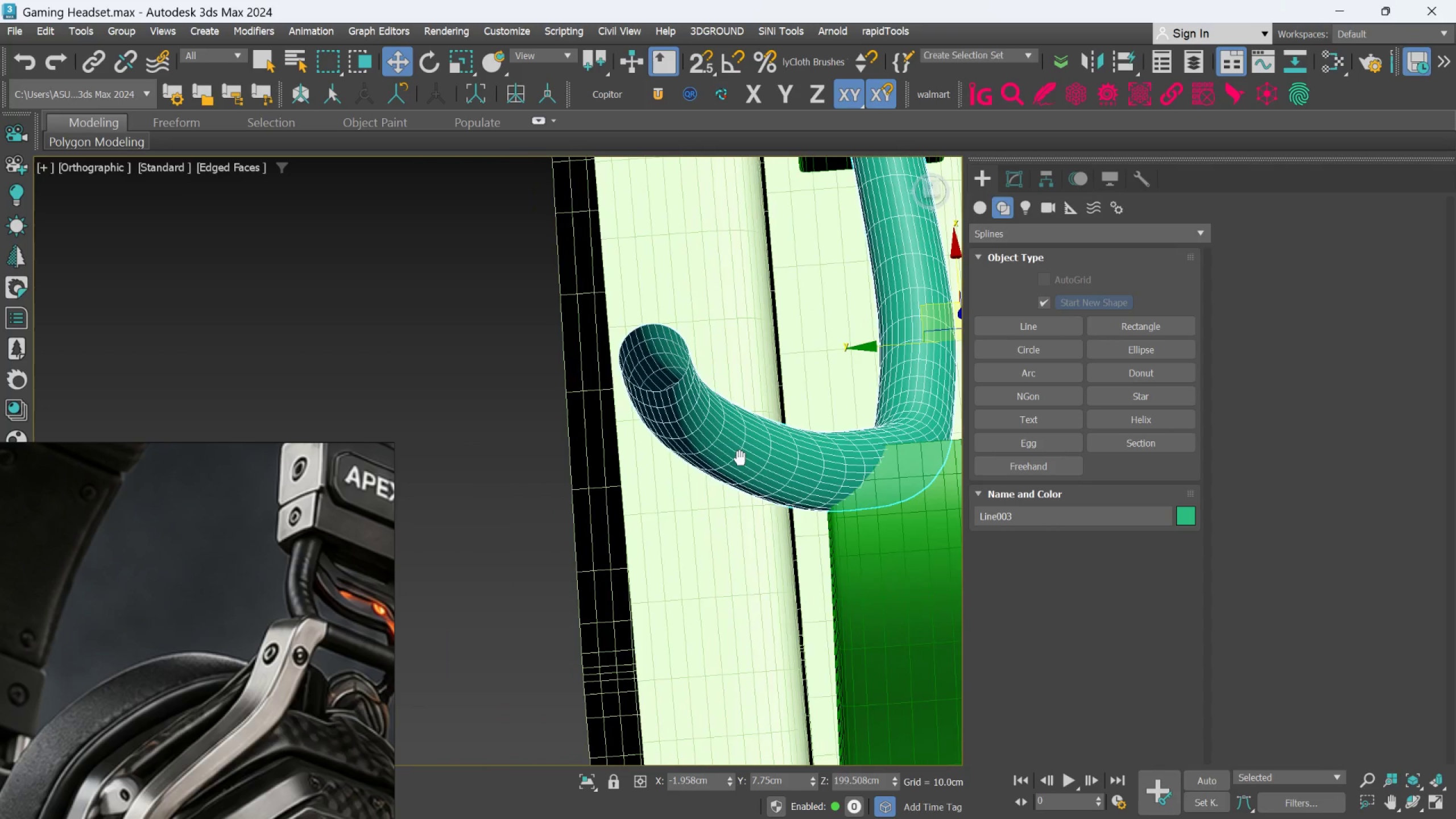 
key(Alt+AltLeft)
 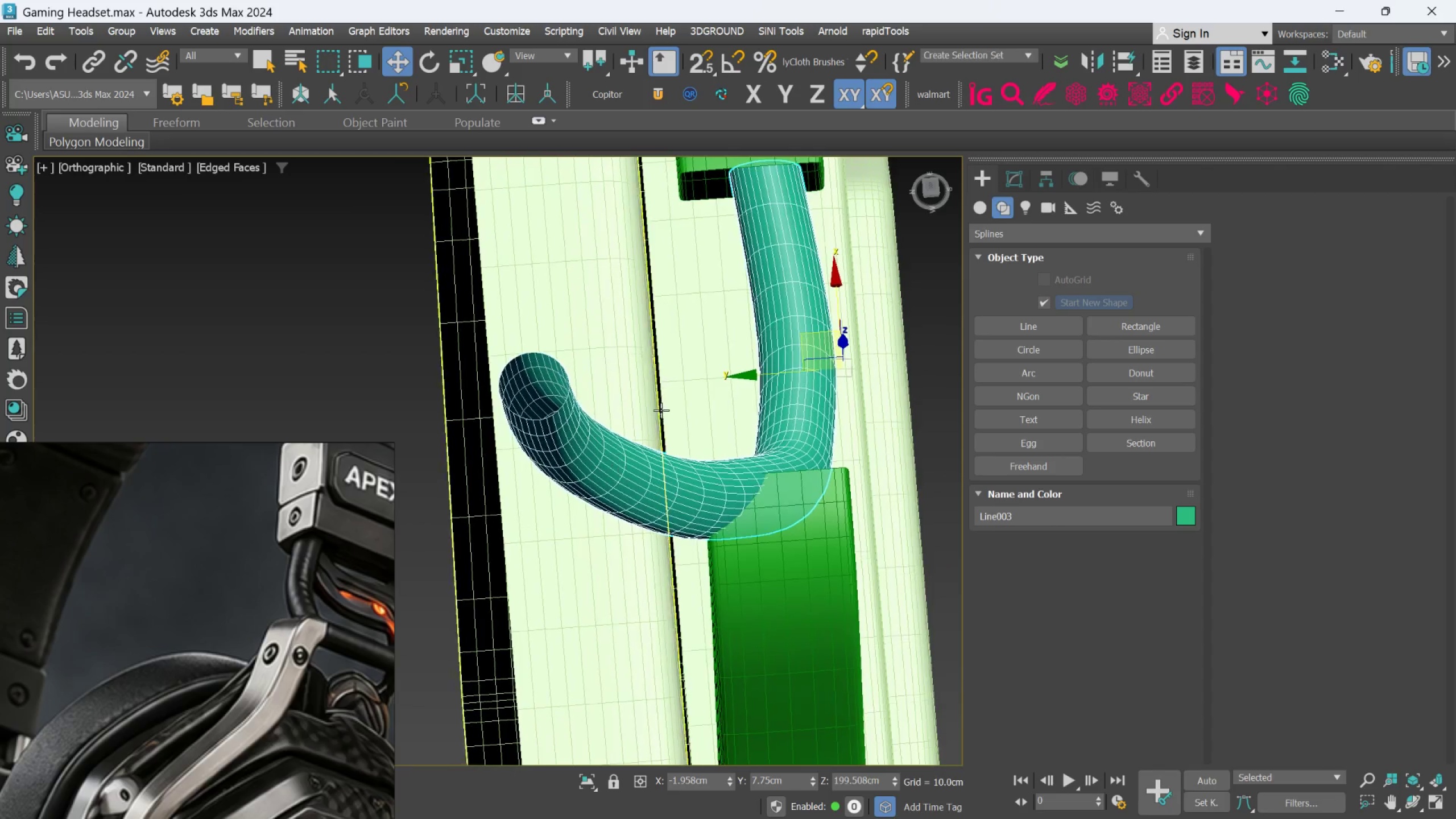 
hold_key(key=AltLeft, duration=1.5)
 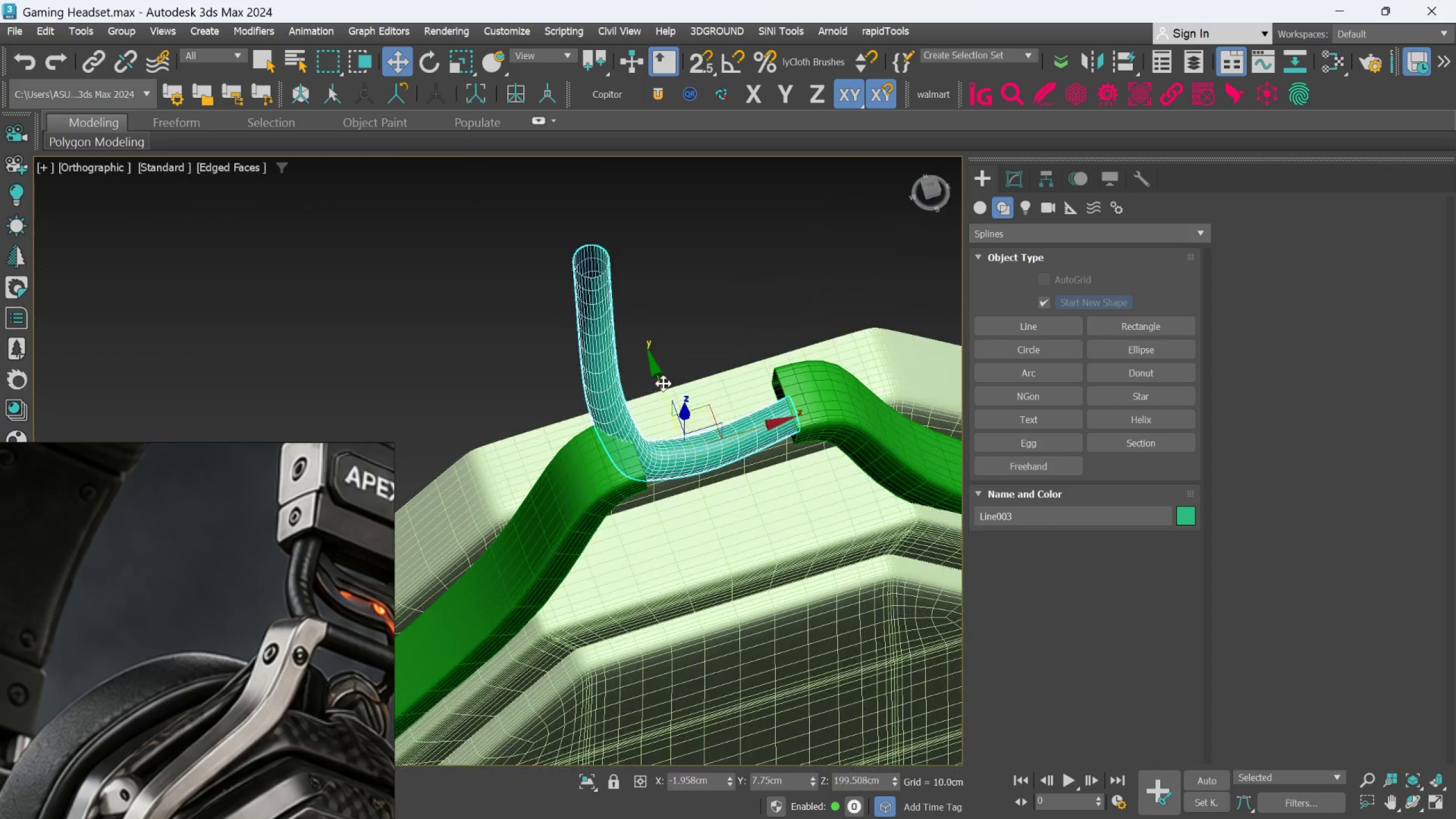 
scroll: coordinate [702, 391], scroll_direction: down, amount: 2.0
 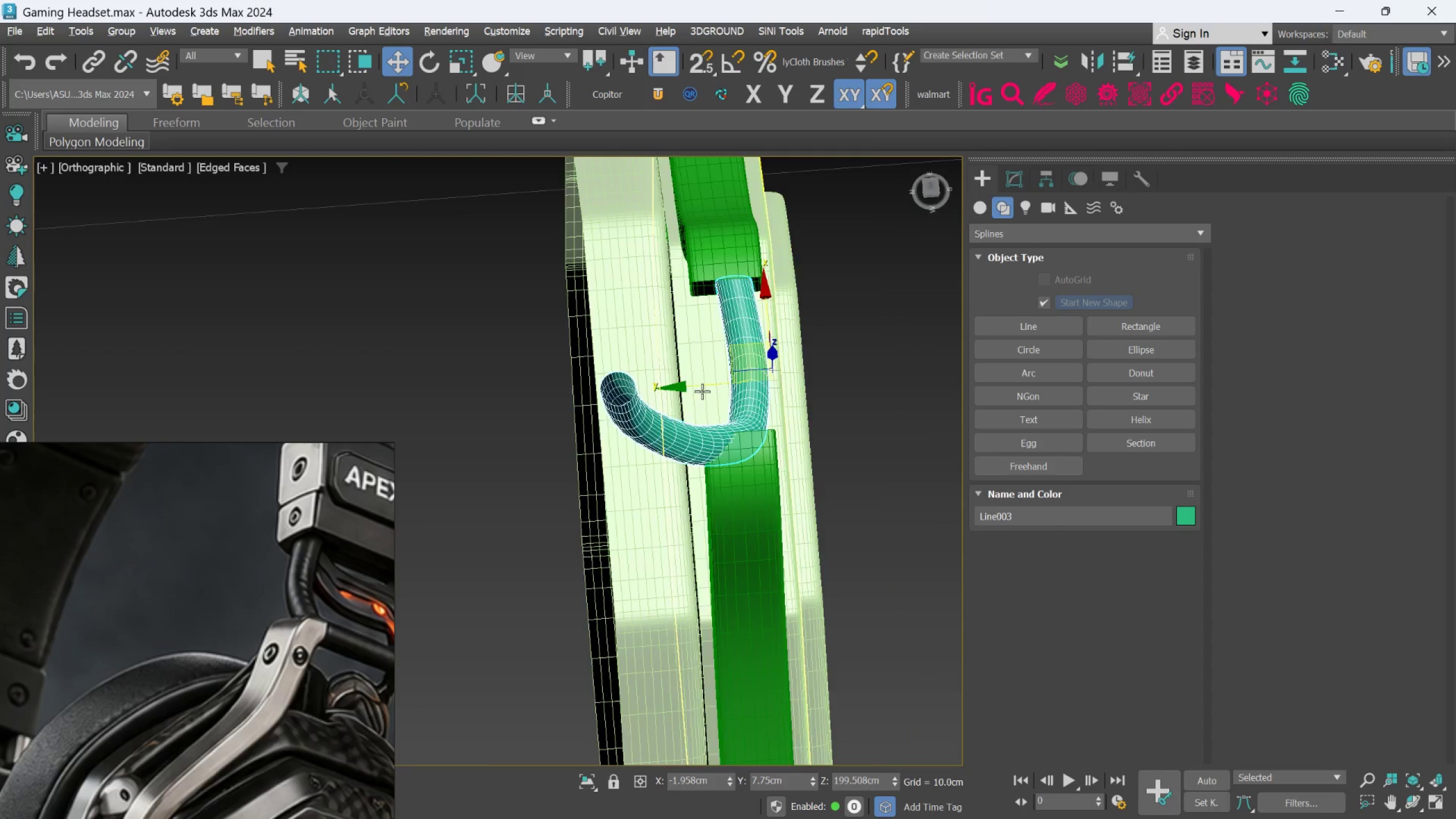 
hold_key(key=AltLeft, duration=0.36)
 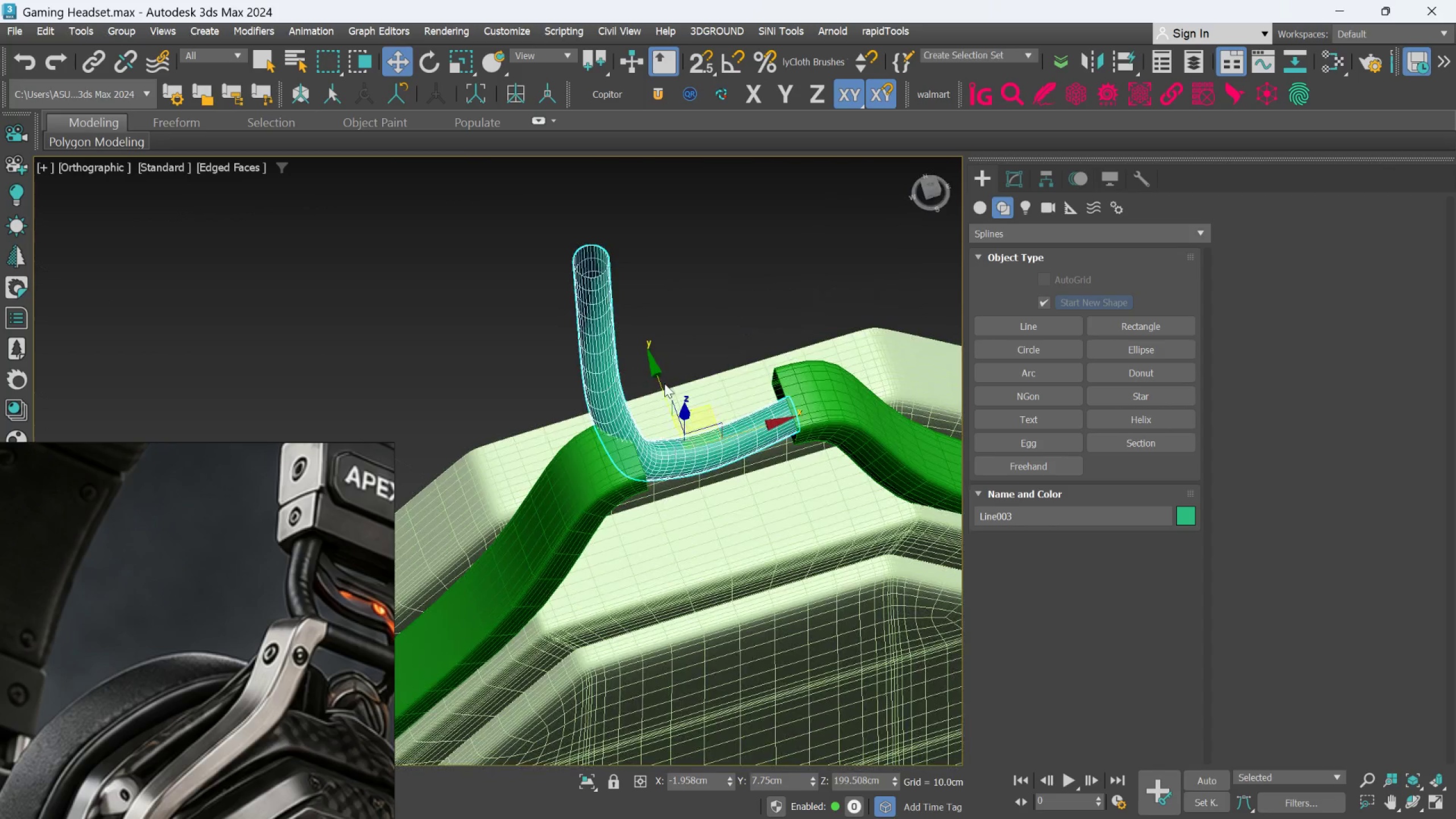 
hold_key(key=AltLeft, duration=1.59)
 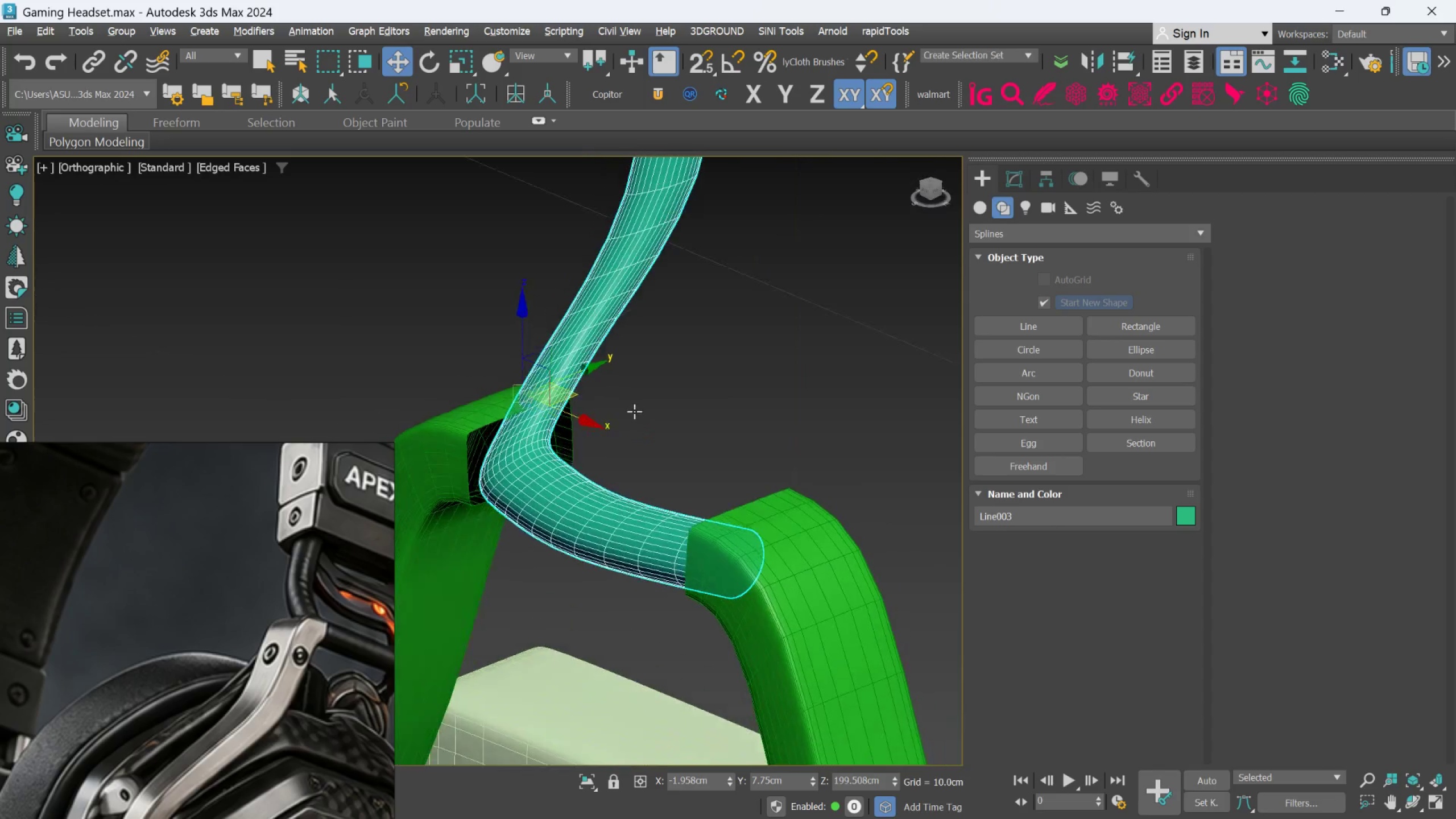 
scroll: coordinate [665, 384], scroll_direction: none, amount: 0.0
 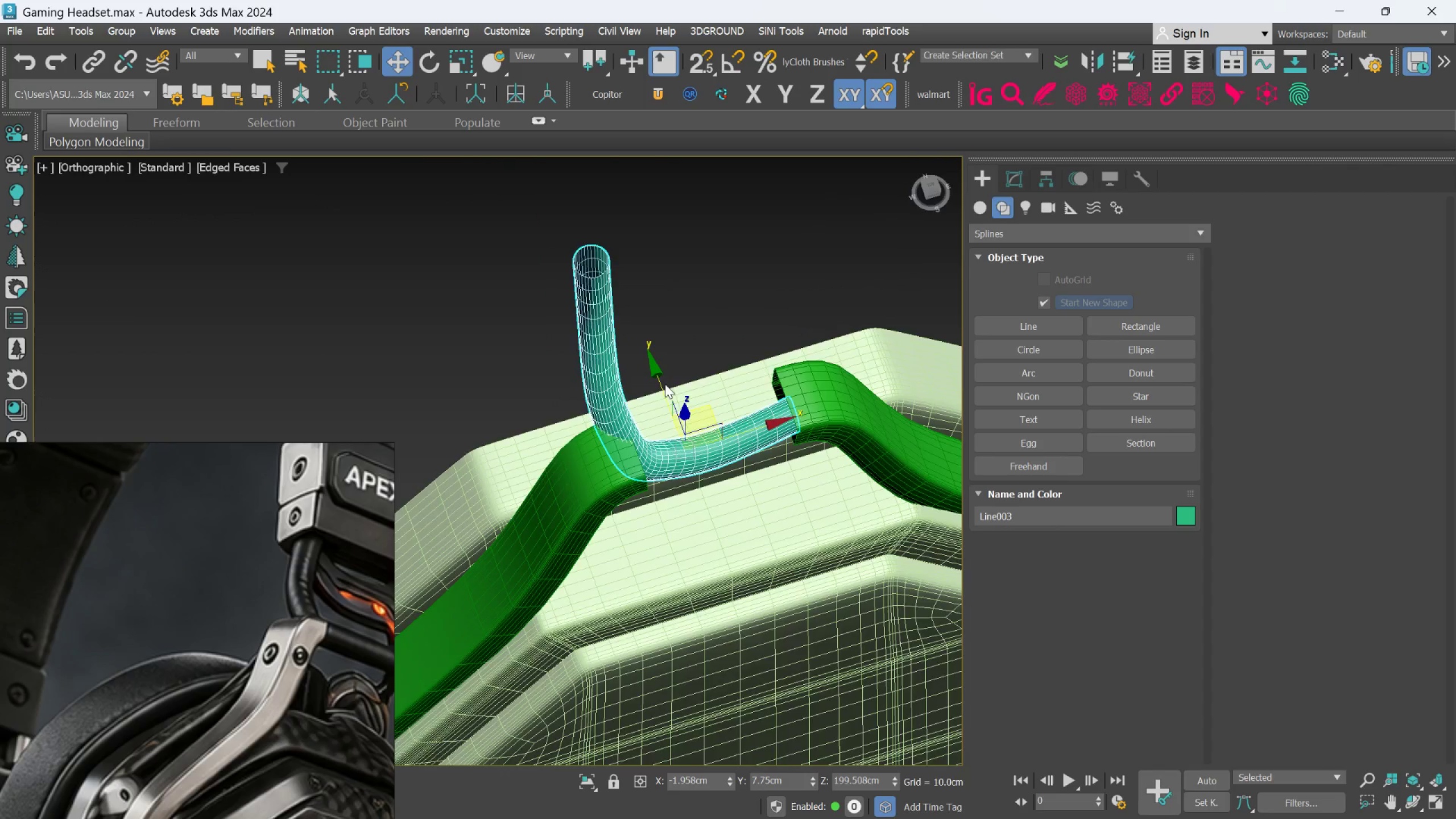 
hold_key(key=AltLeft, duration=1.0)
 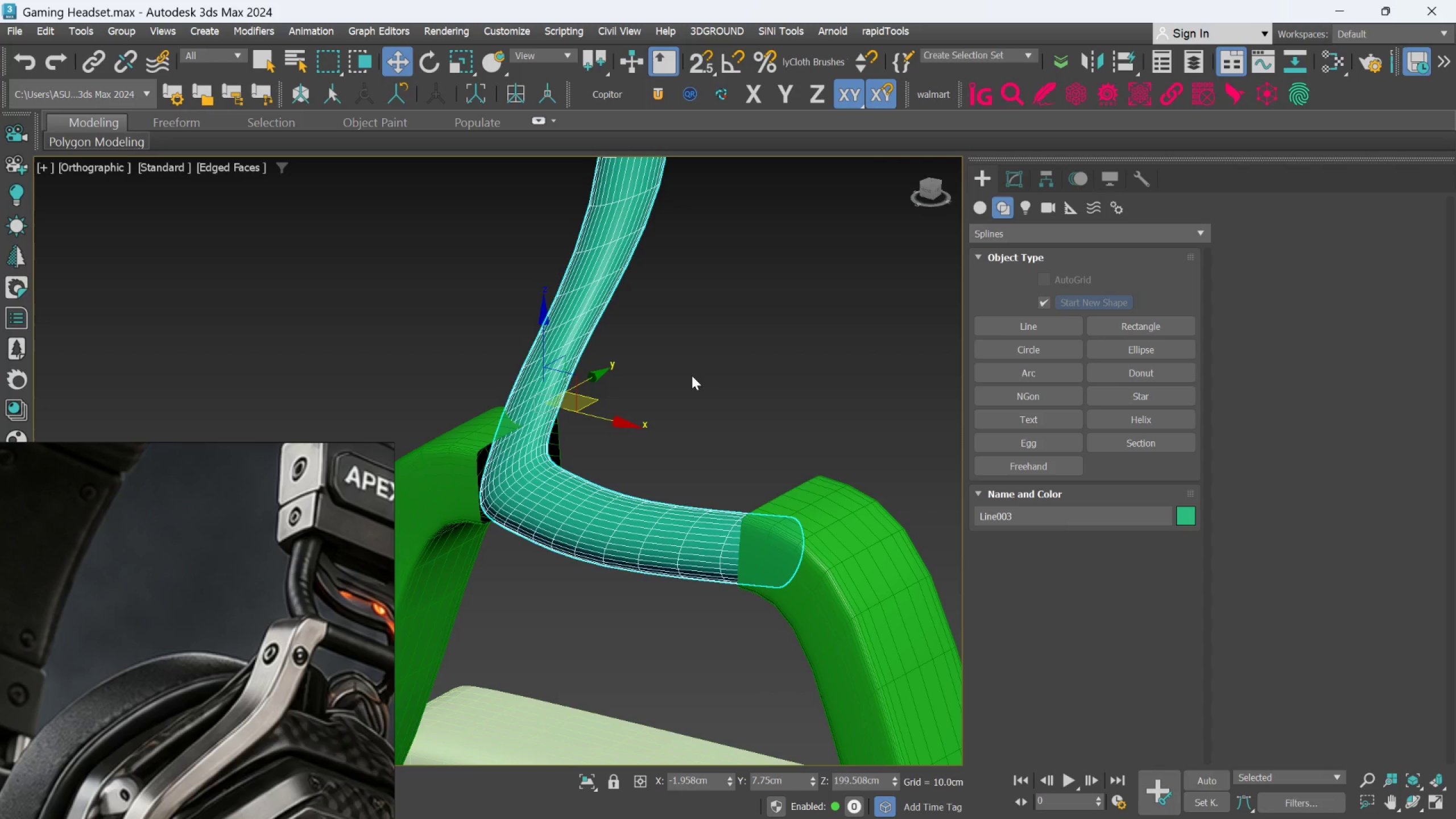 
scroll: coordinate [678, 408], scroll_direction: up, amount: 2.0
 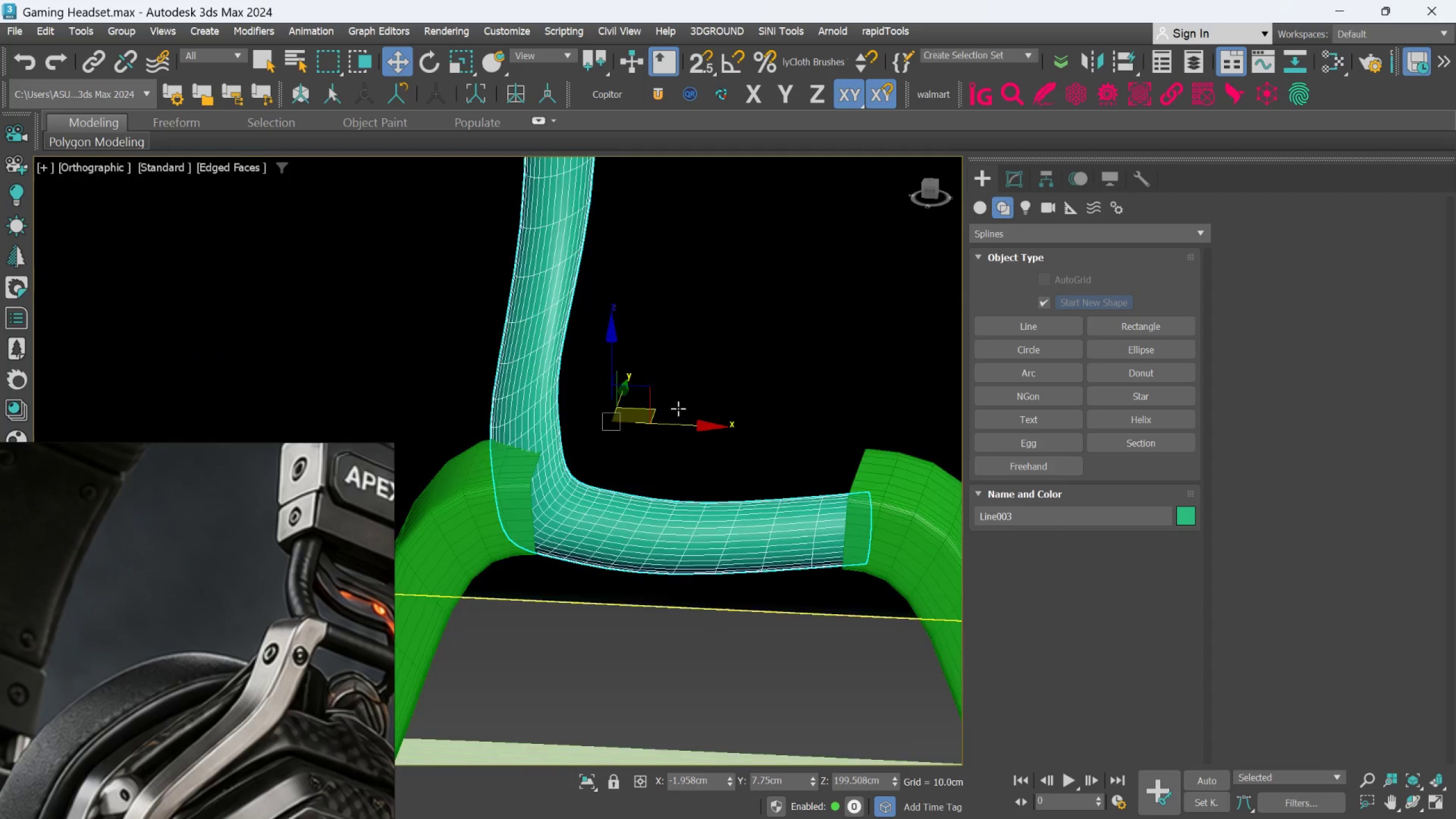 
key(R)
 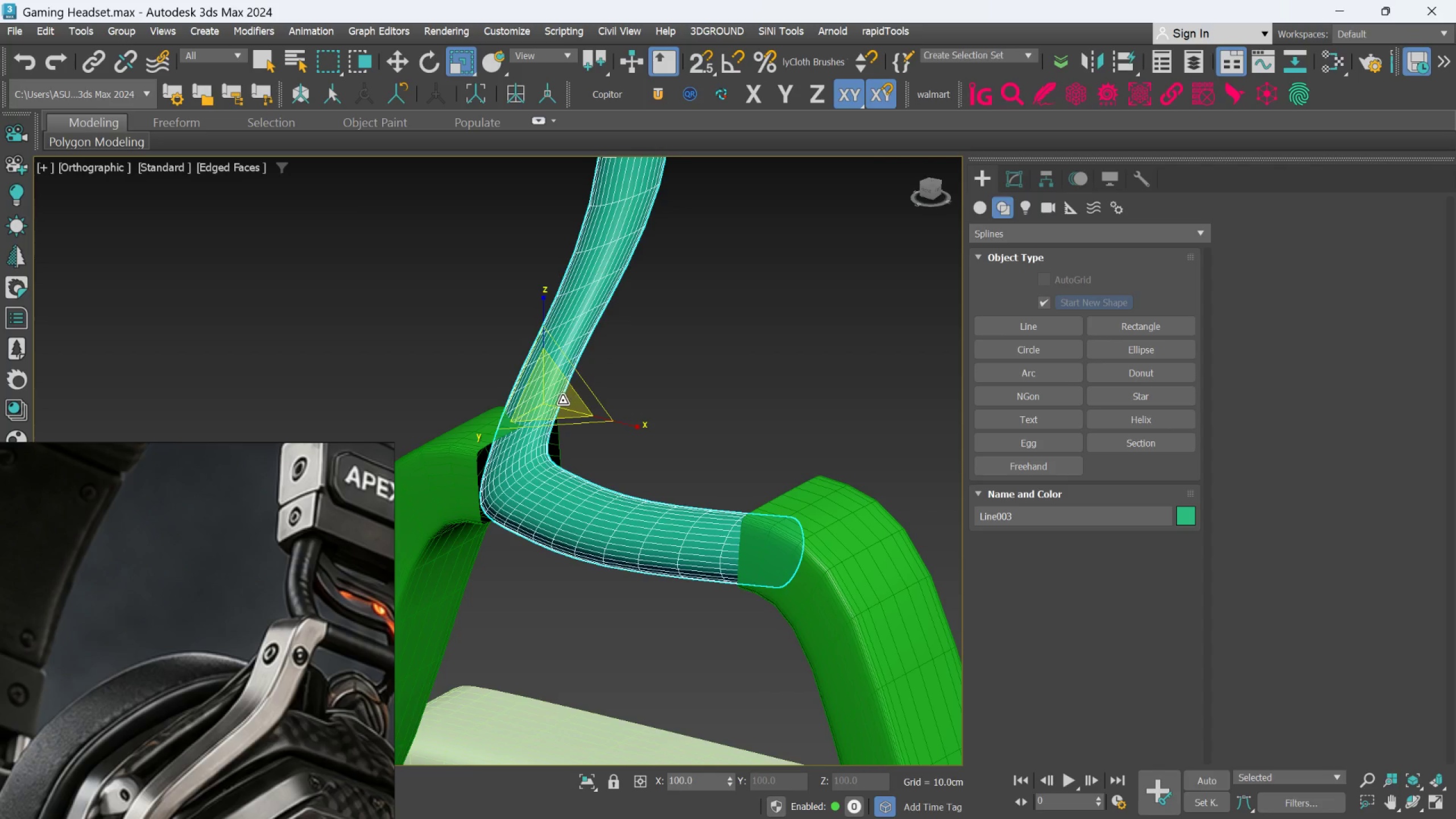 
left_click_drag(start_coordinate=[562, 400], to_coordinate=[550, 363])
 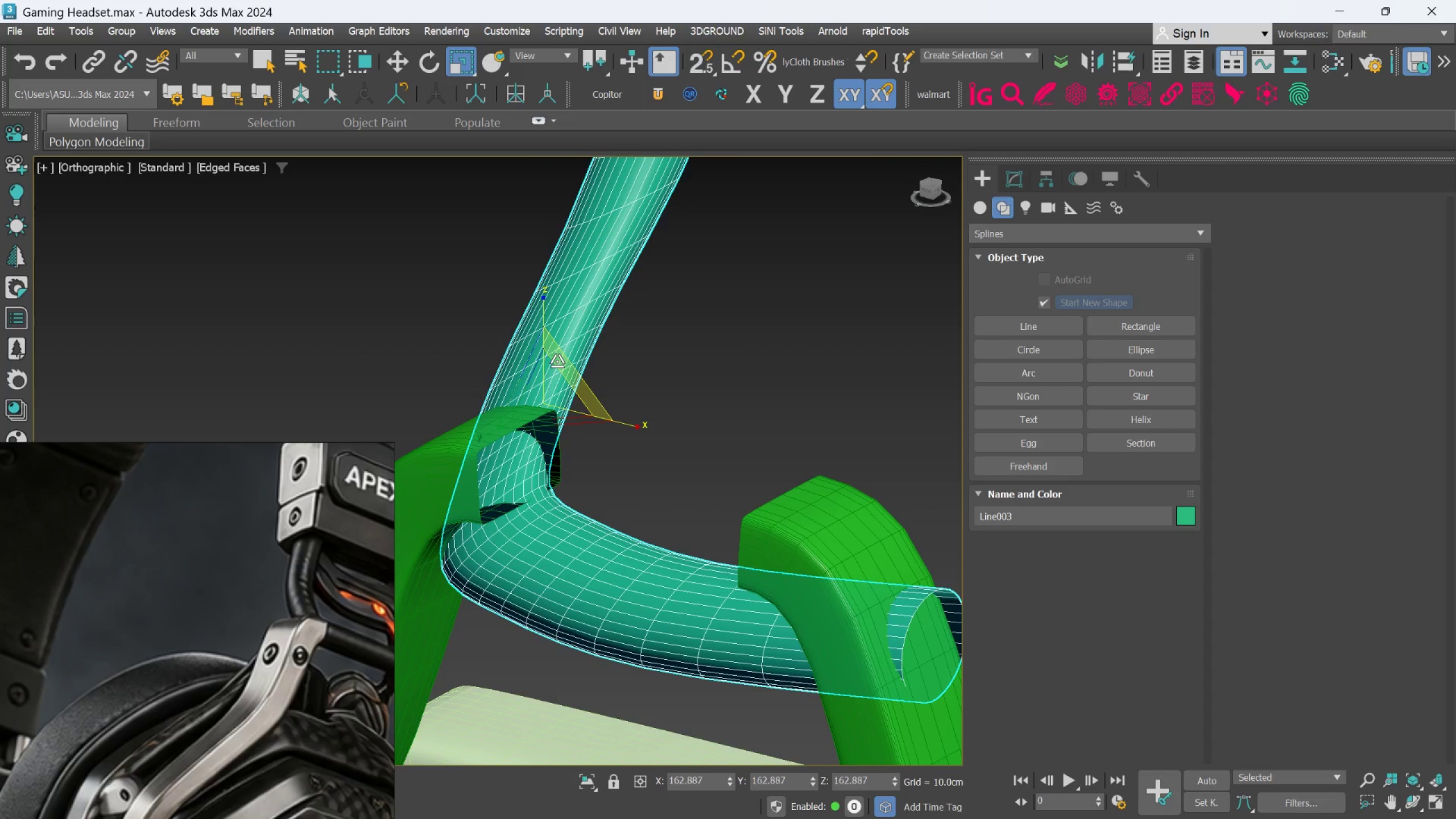 
hold_key(key=ControlLeft, duration=0.36)
 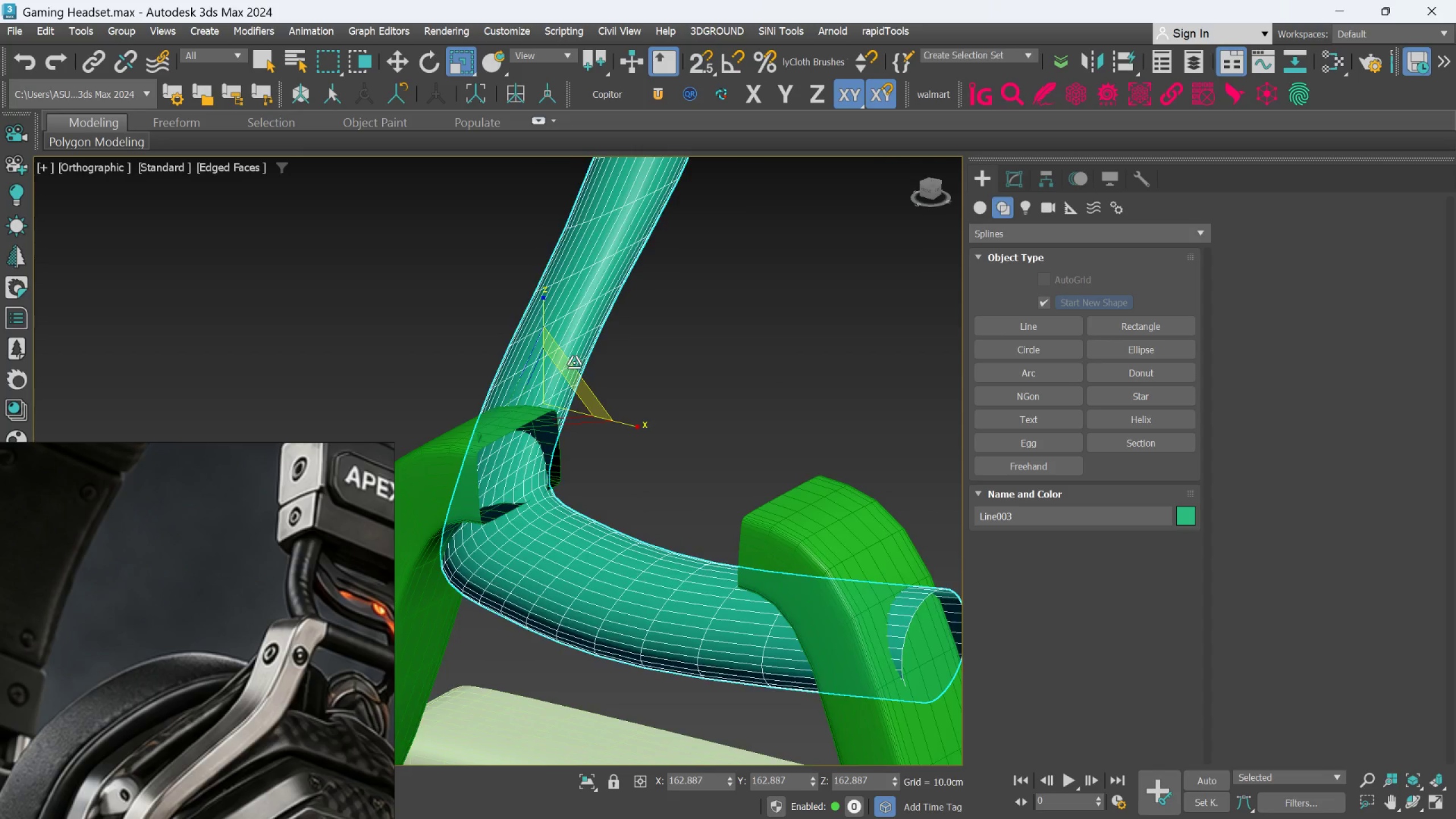 
scroll: coordinate [578, 364], scroll_direction: down, amount: 2.0
 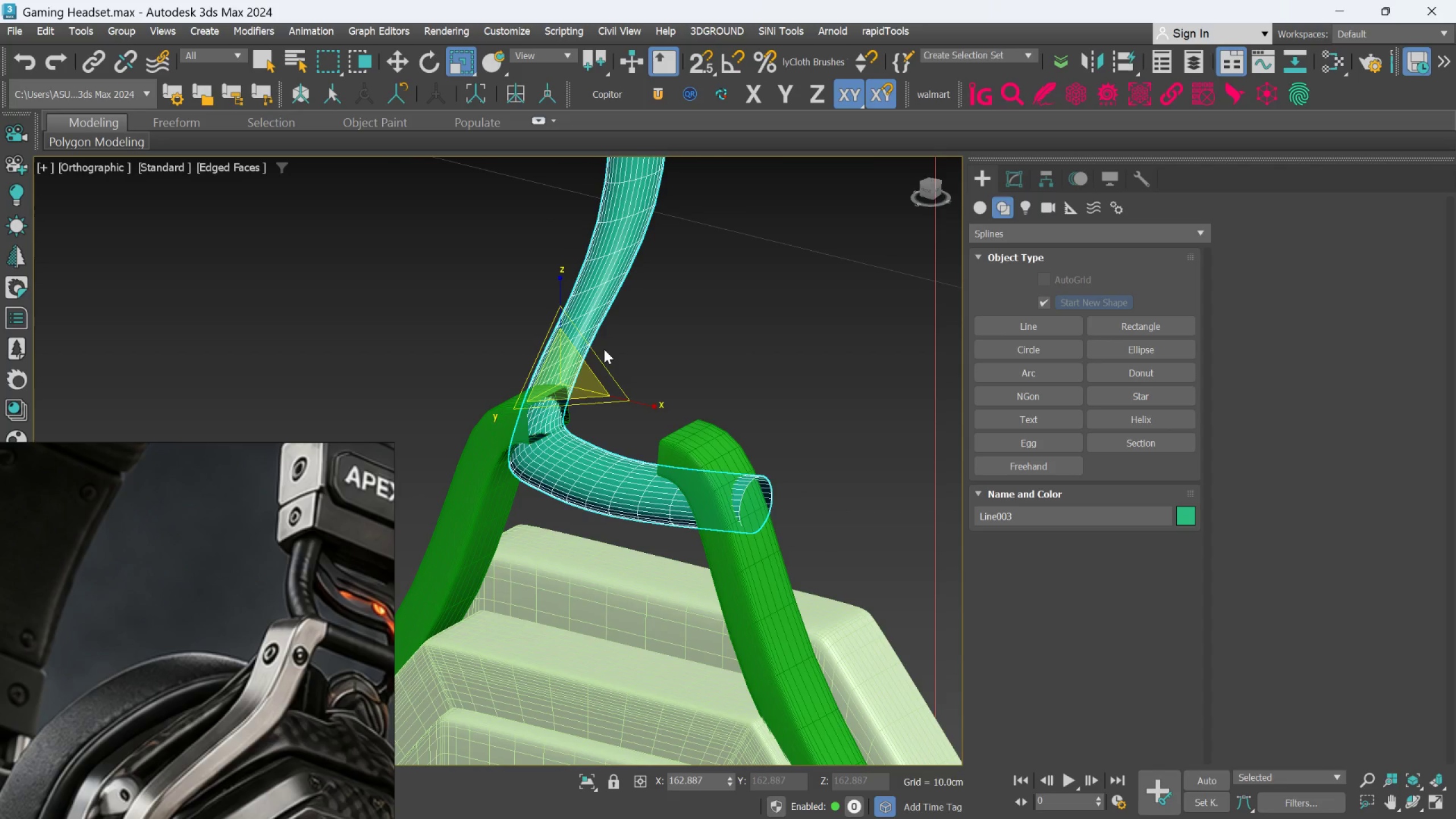 
key(W)
 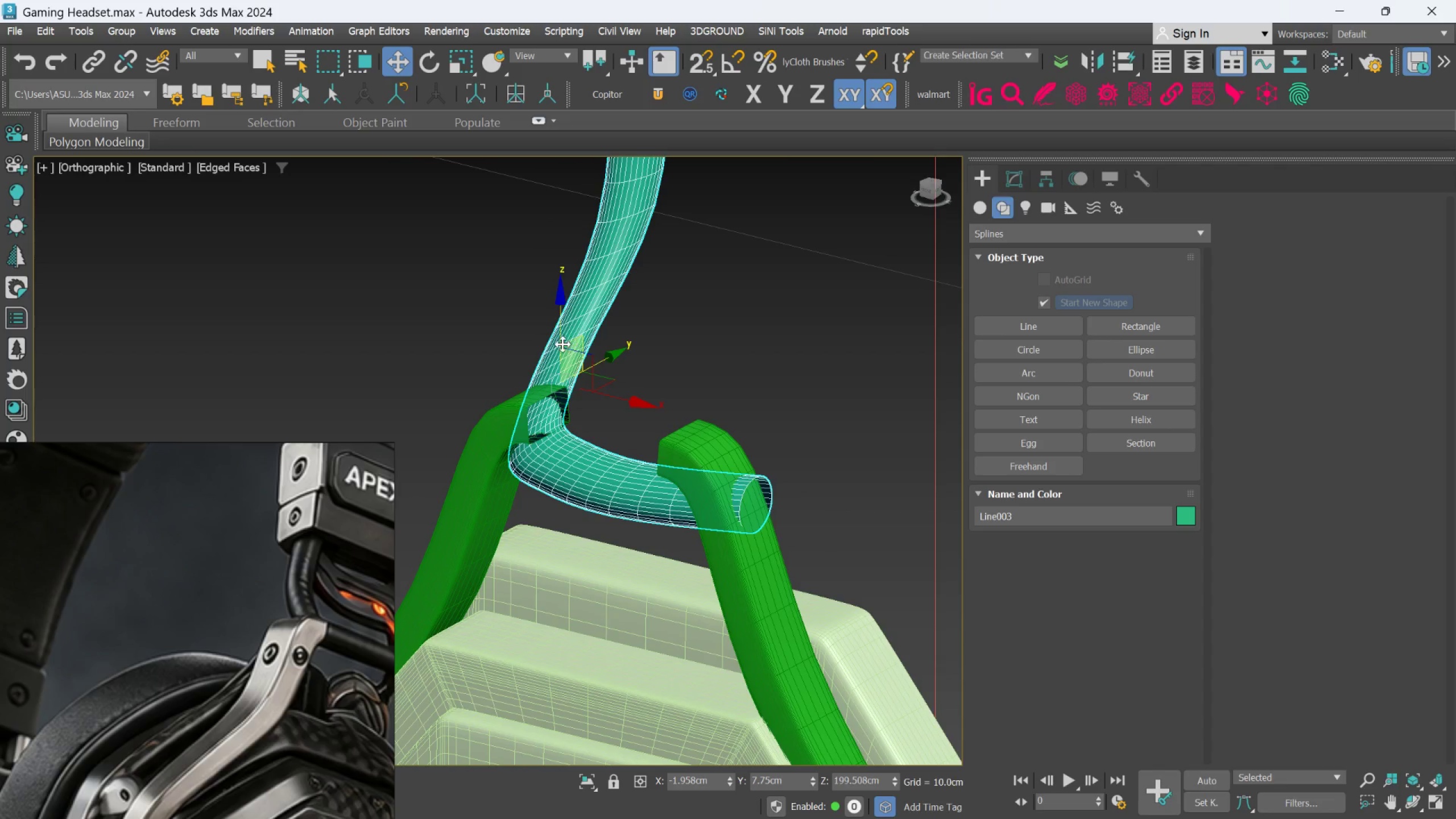 
left_click_drag(start_coordinate=[558, 344], to_coordinate=[564, 309])
 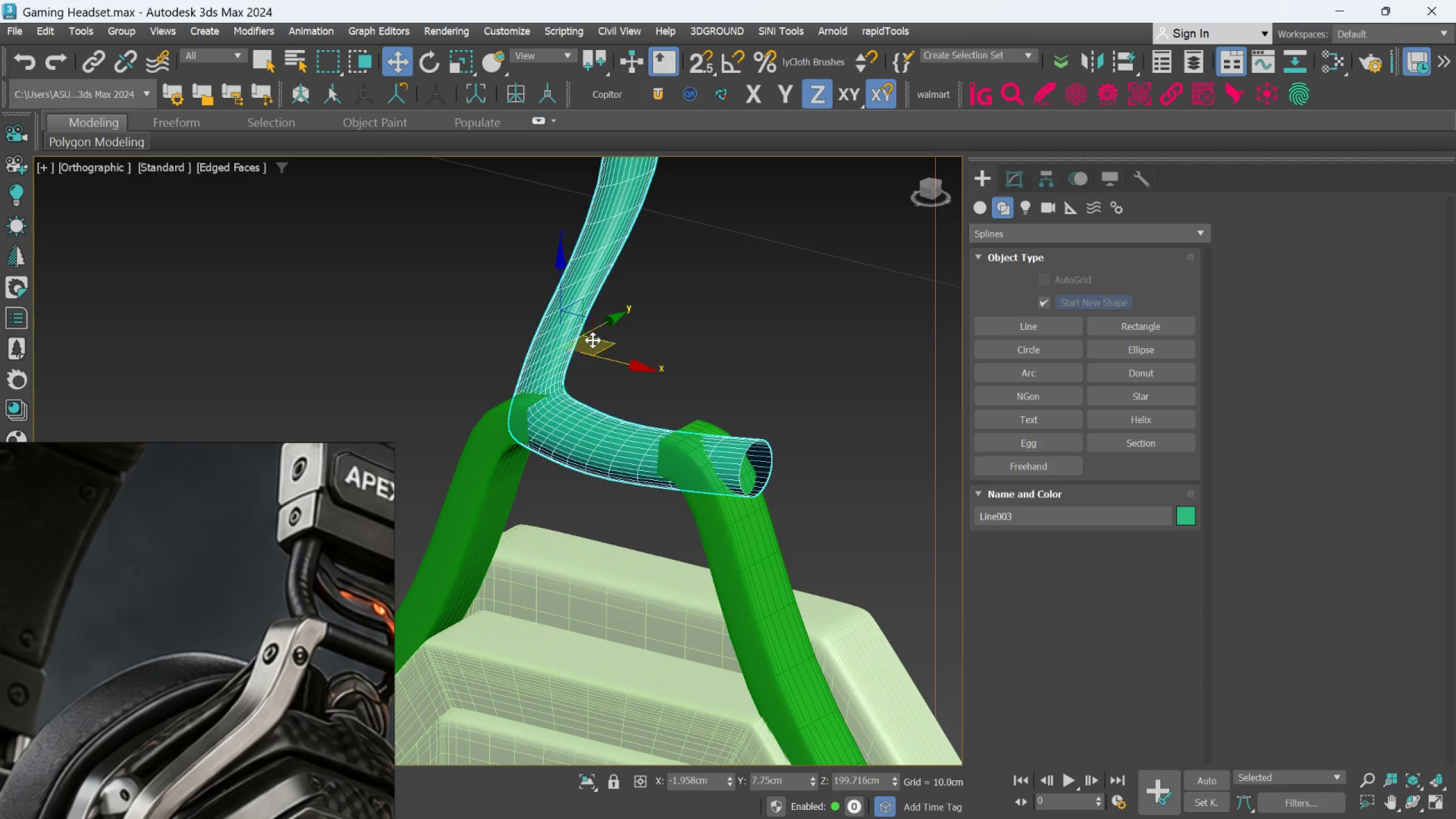 
hold_key(key=AltLeft, duration=0.75)
 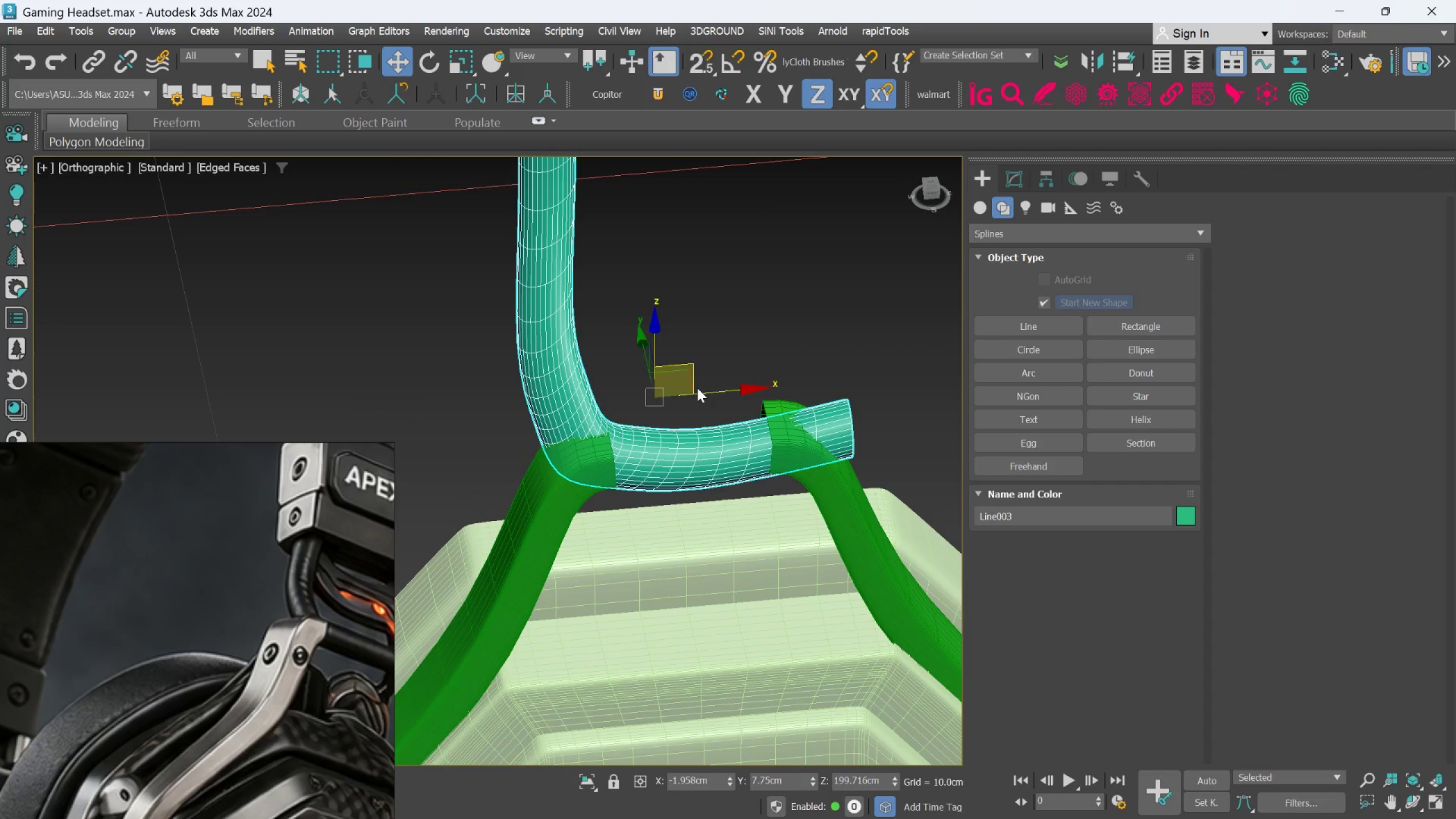 
left_click_drag(start_coordinate=[703, 391], to_coordinate=[735, 388])
 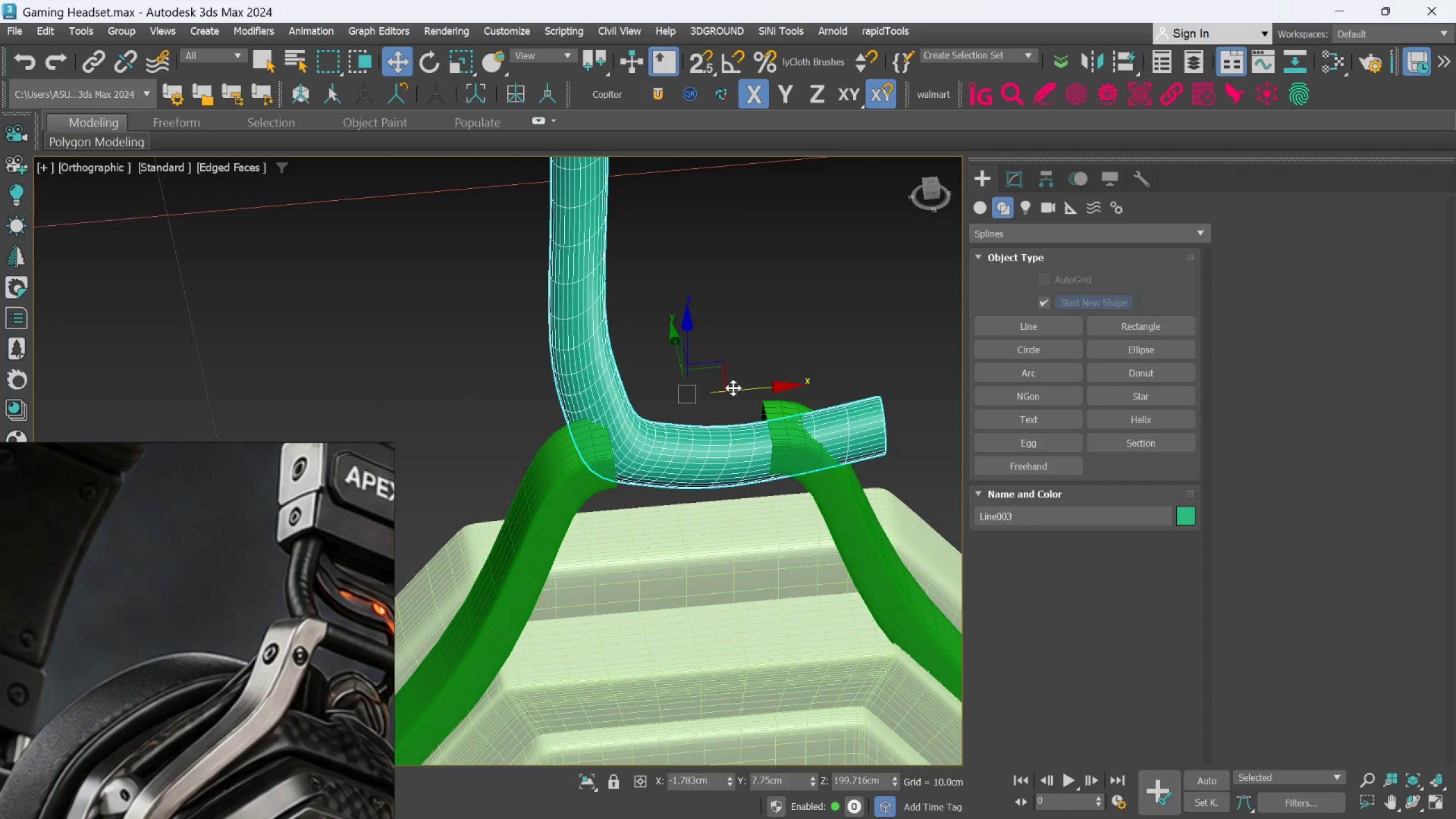 
hold_key(key=AltLeft, duration=0.86)
 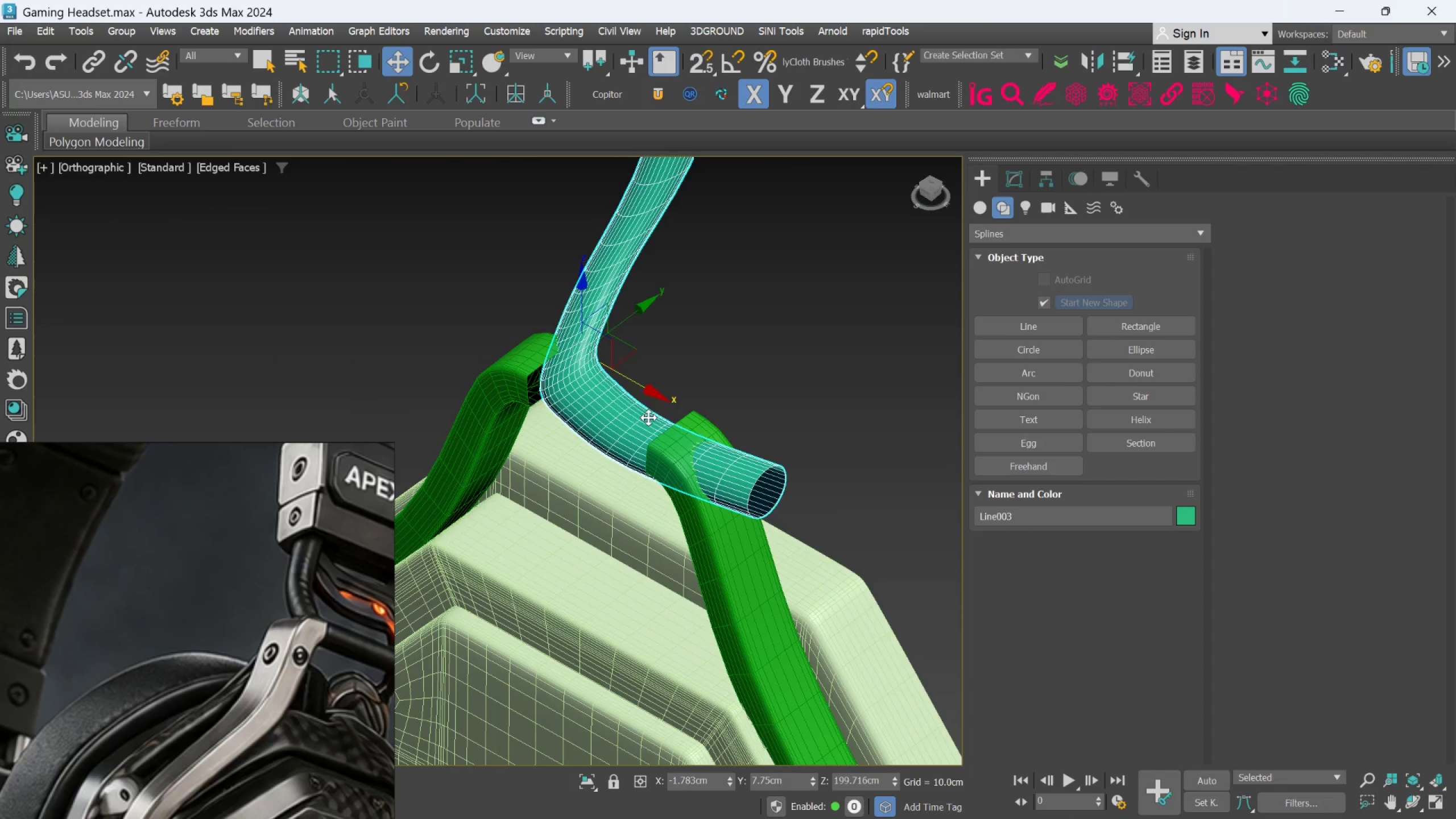 
scroll: coordinate [653, 406], scroll_direction: up, amount: 2.0
 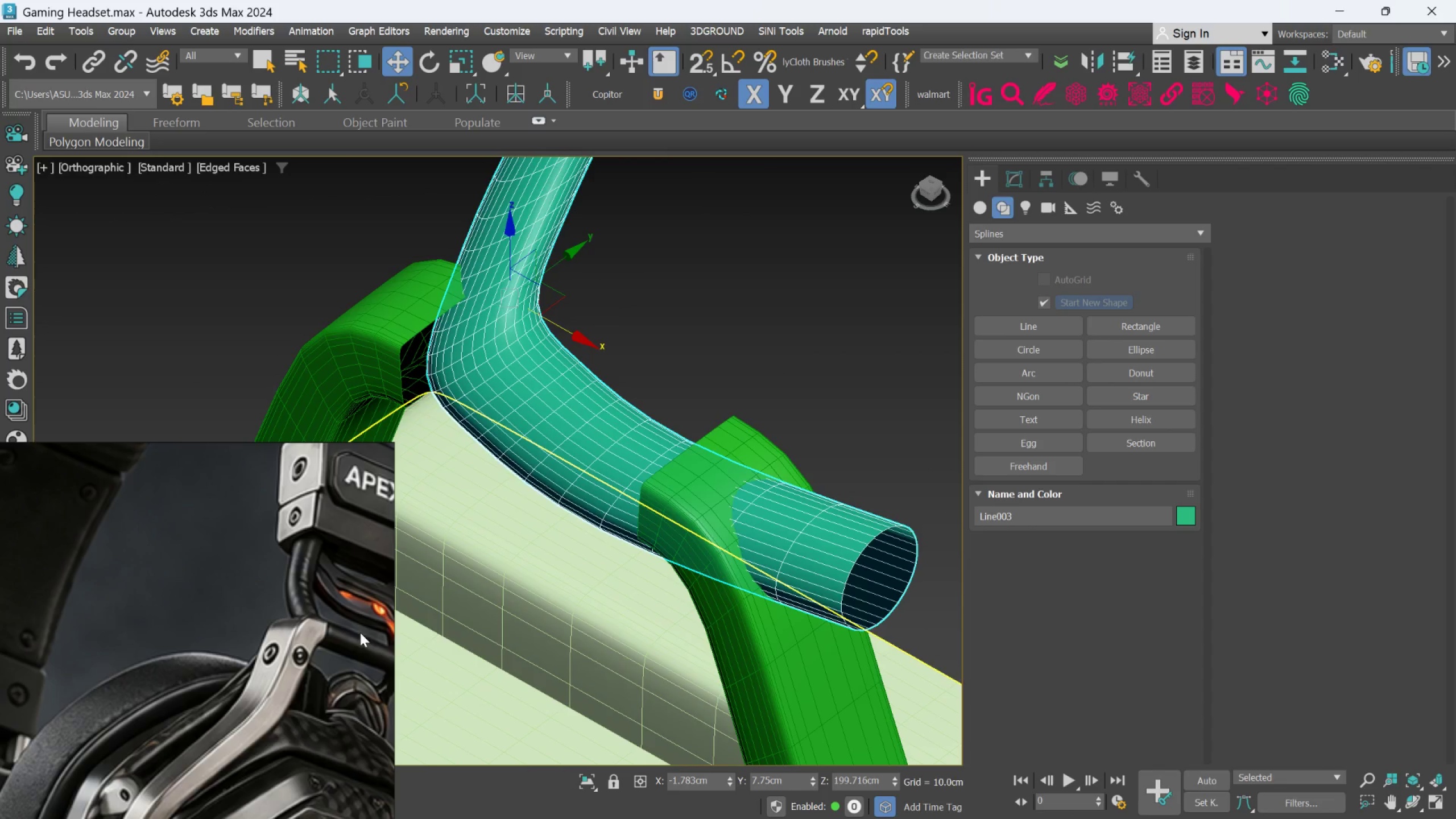 
scroll: coordinate [332, 626], scroll_direction: down, amount: 8.0
 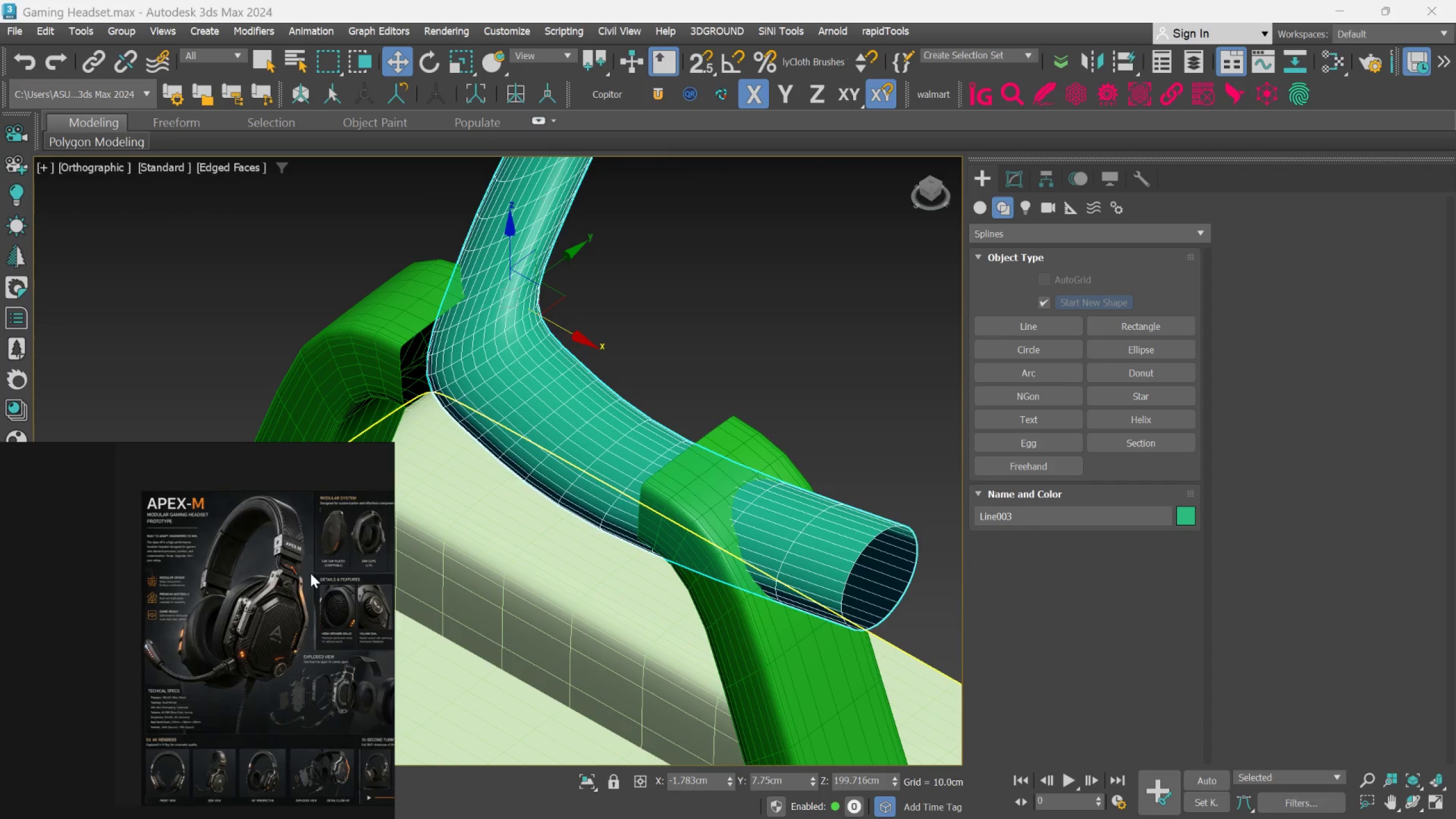 
scroll: coordinate [259, 608], scroll_direction: up, amount: 12.0
 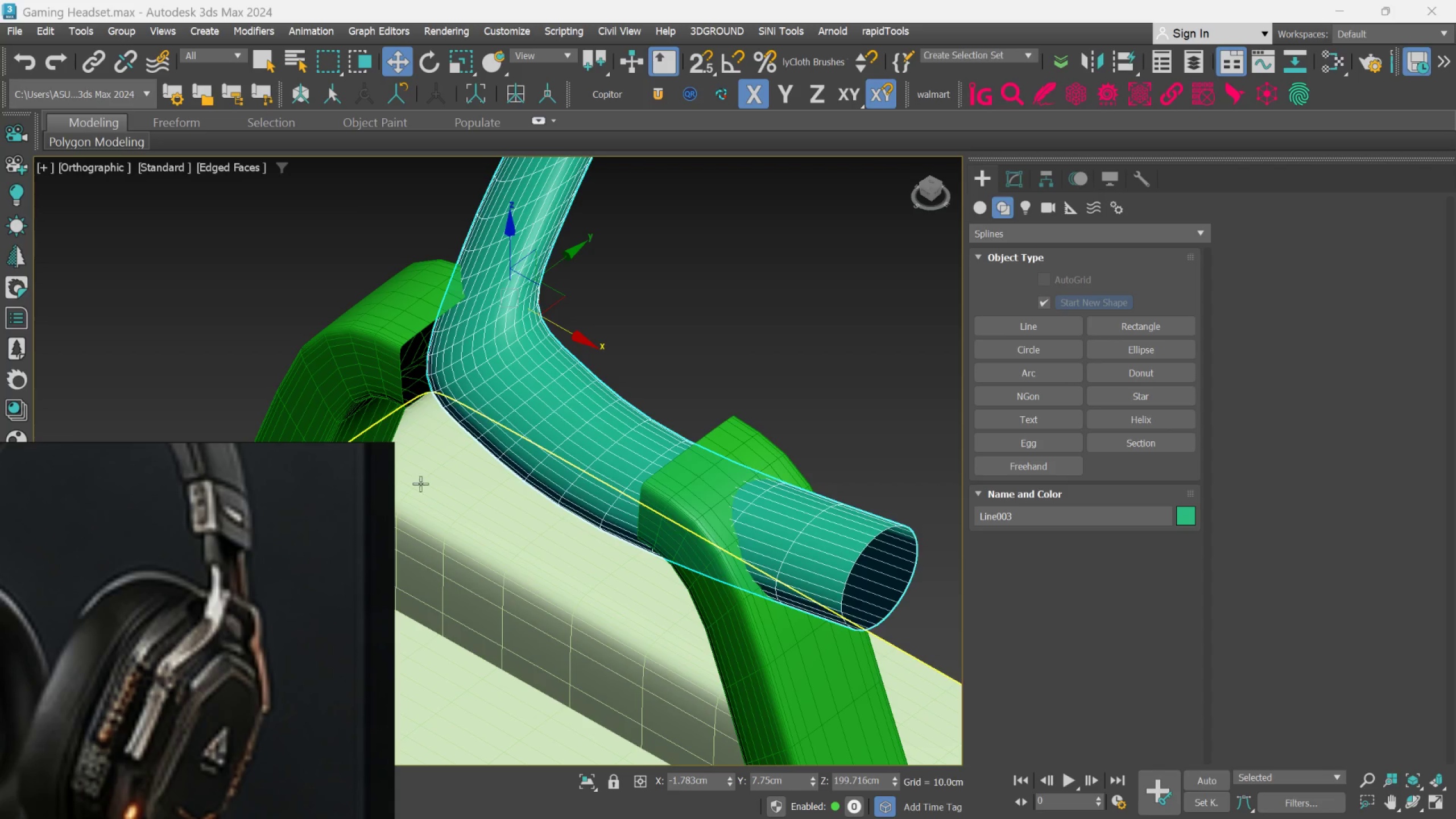 
hold_key(key=AltLeft, duration=0.55)
 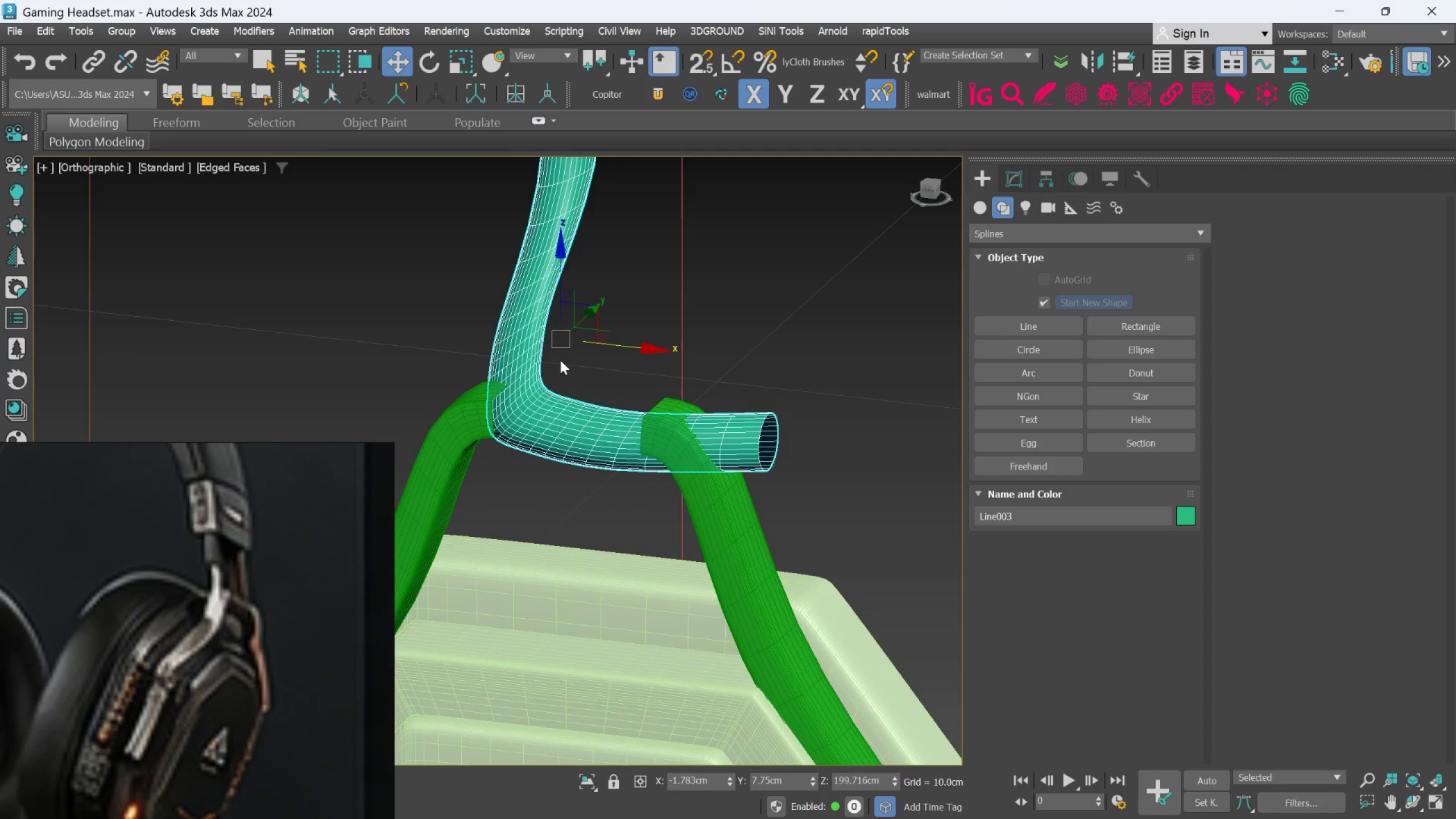 
scroll: coordinate [524, 387], scroll_direction: down, amount: 2.0
 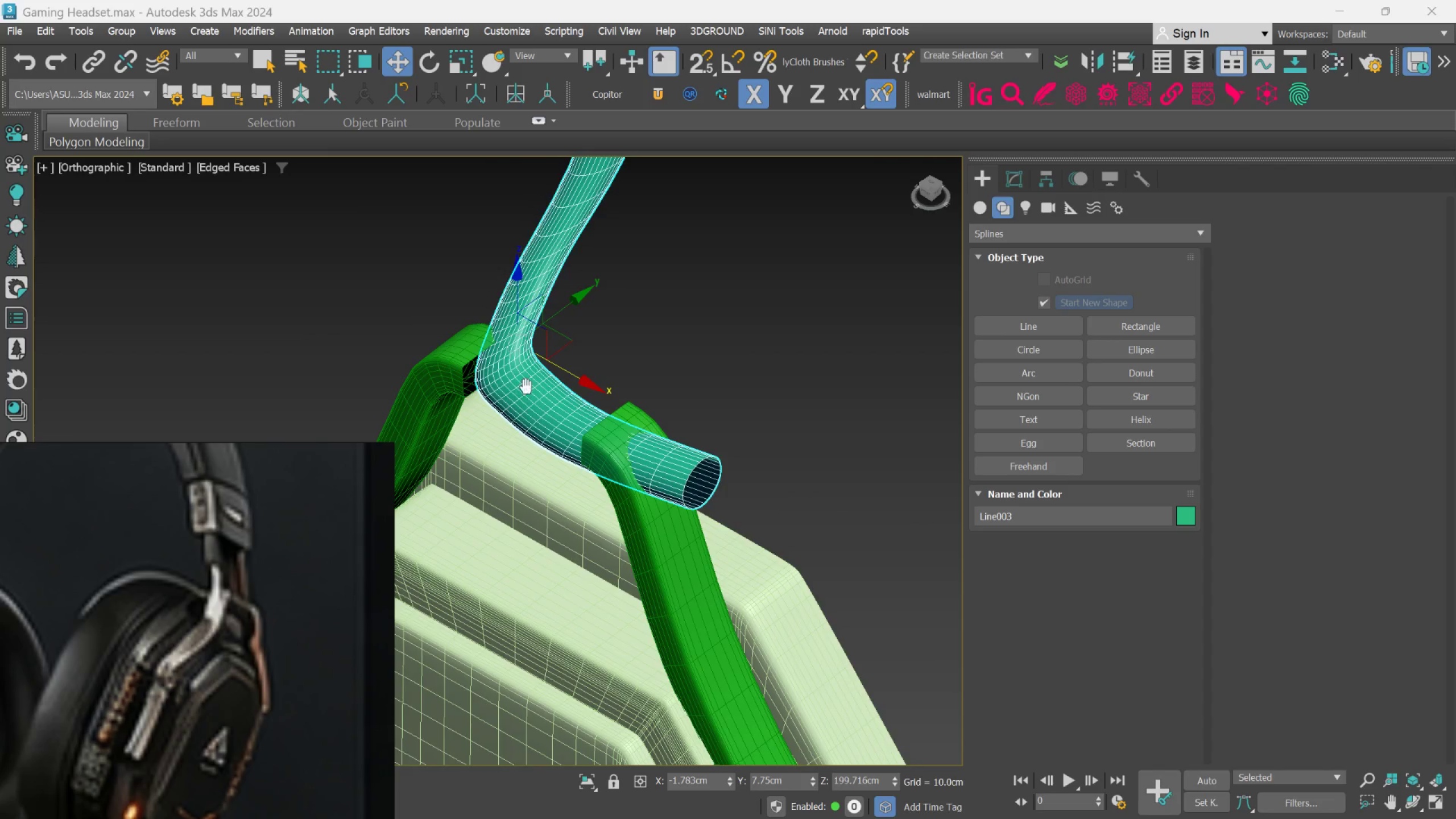 
key(Alt+AltLeft)
 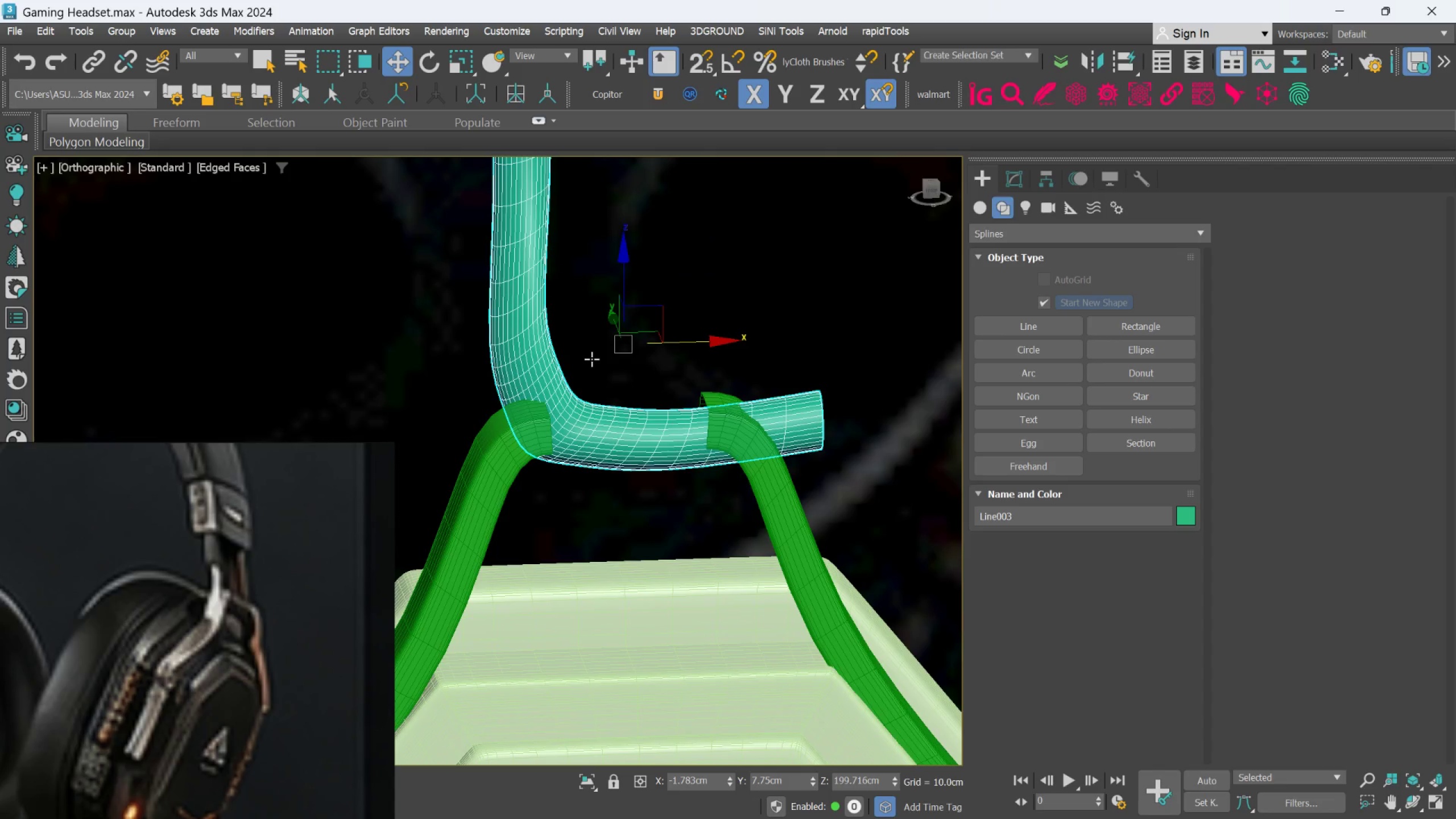 
key(Alt+AltLeft)
 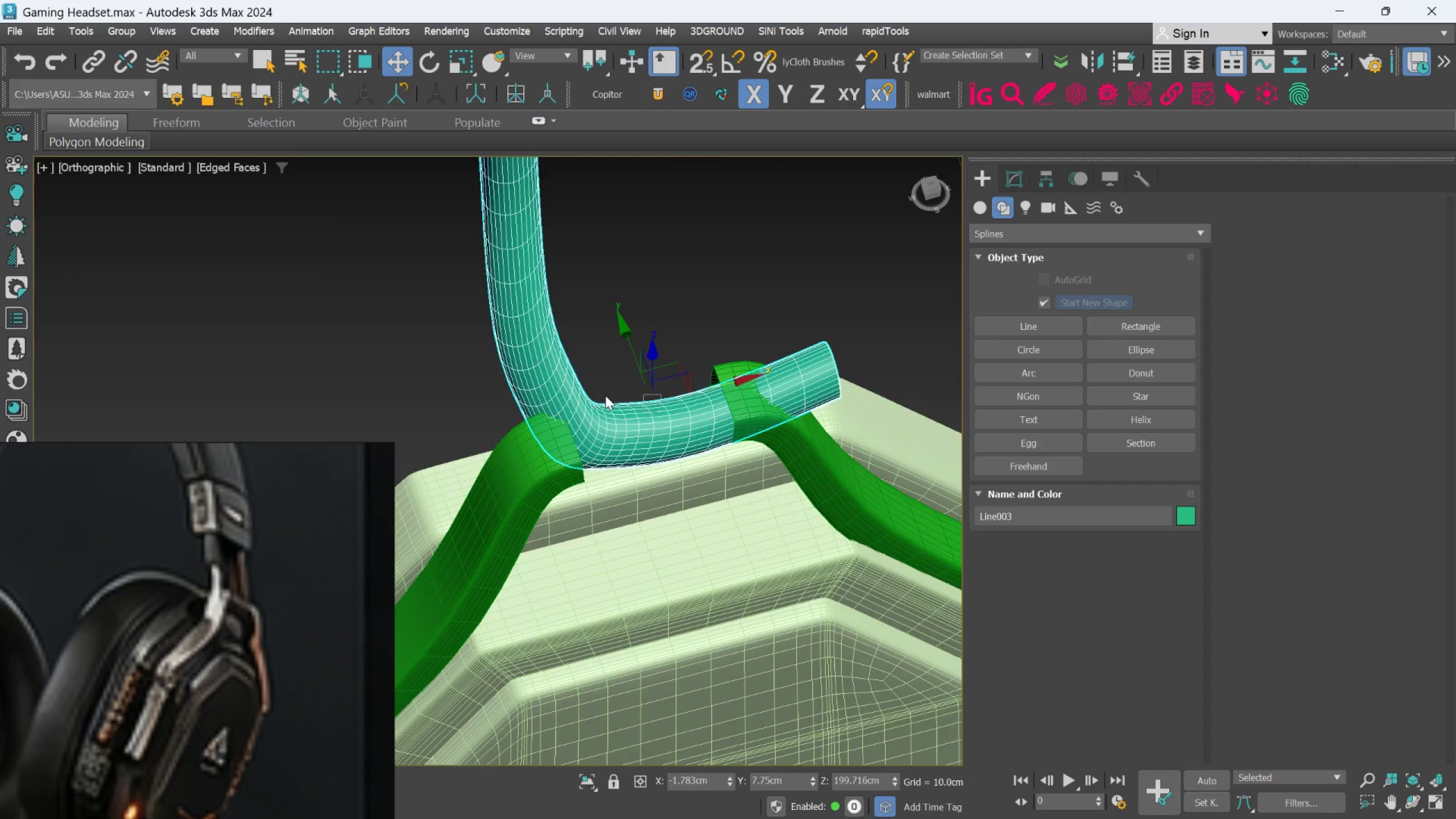 
hold_key(key=AltLeft, duration=0.53)
 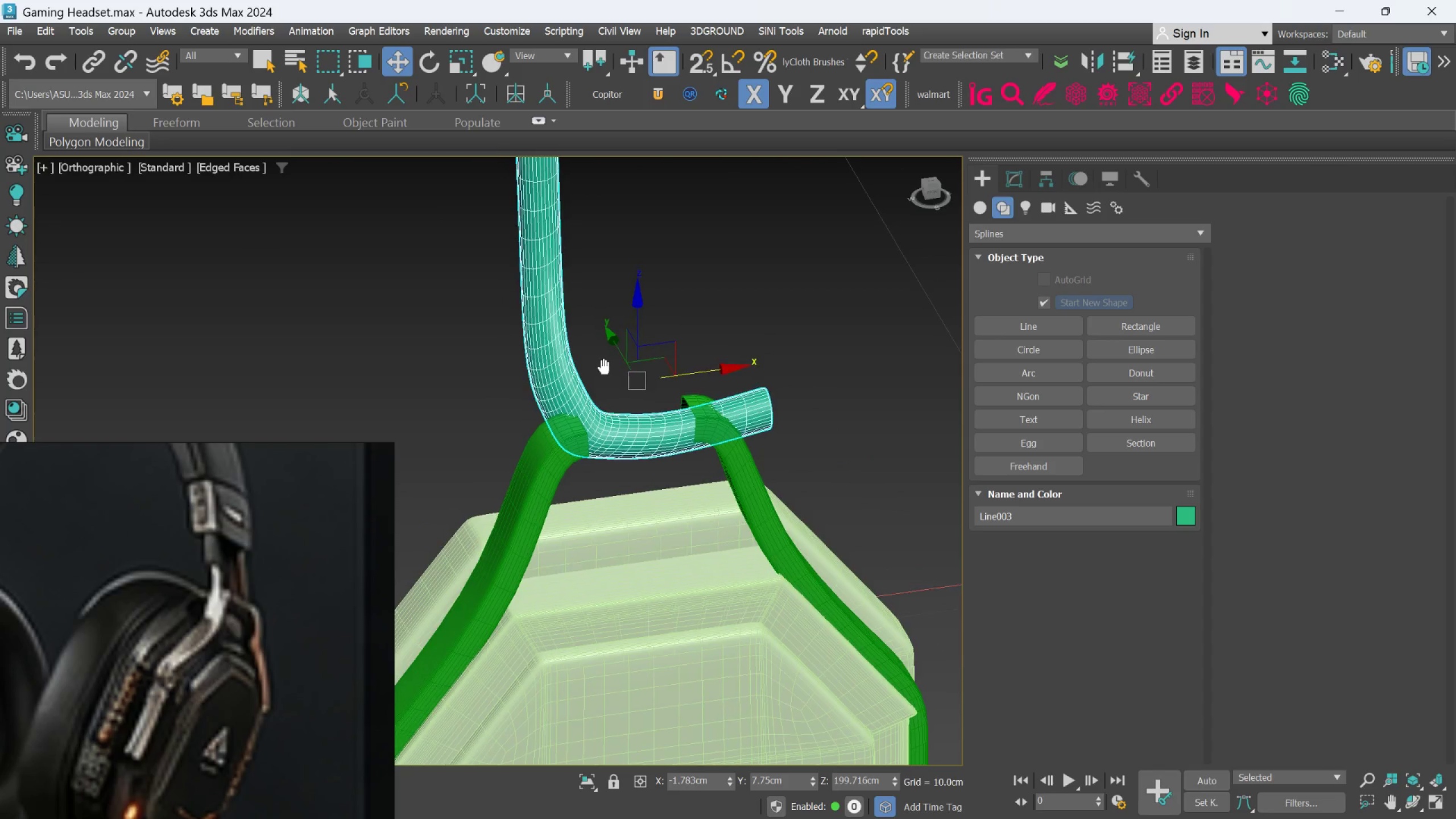 
scroll: coordinate [605, 395], scroll_direction: down, amount: 1.0
 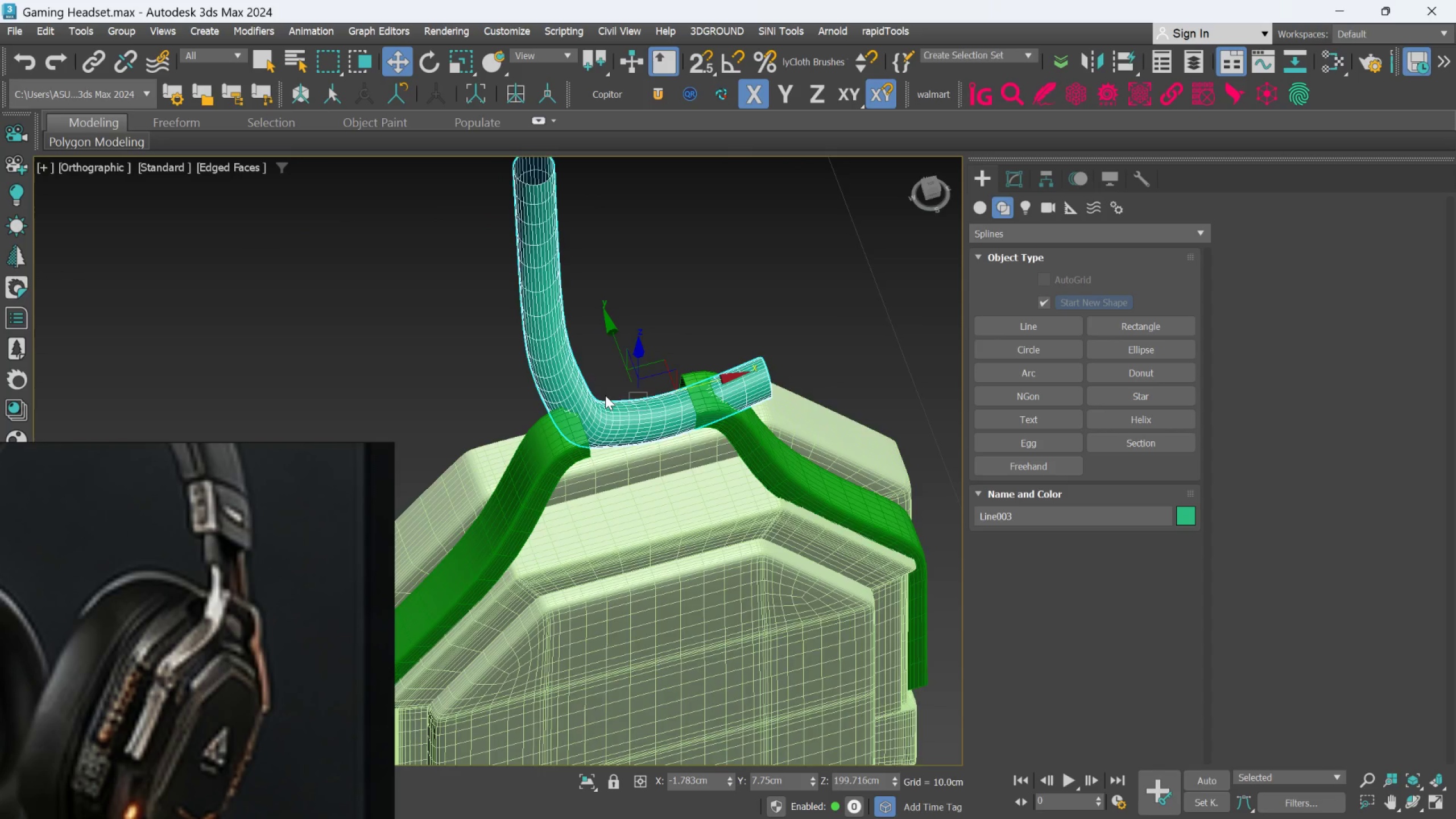 
key(Alt+AltLeft)
 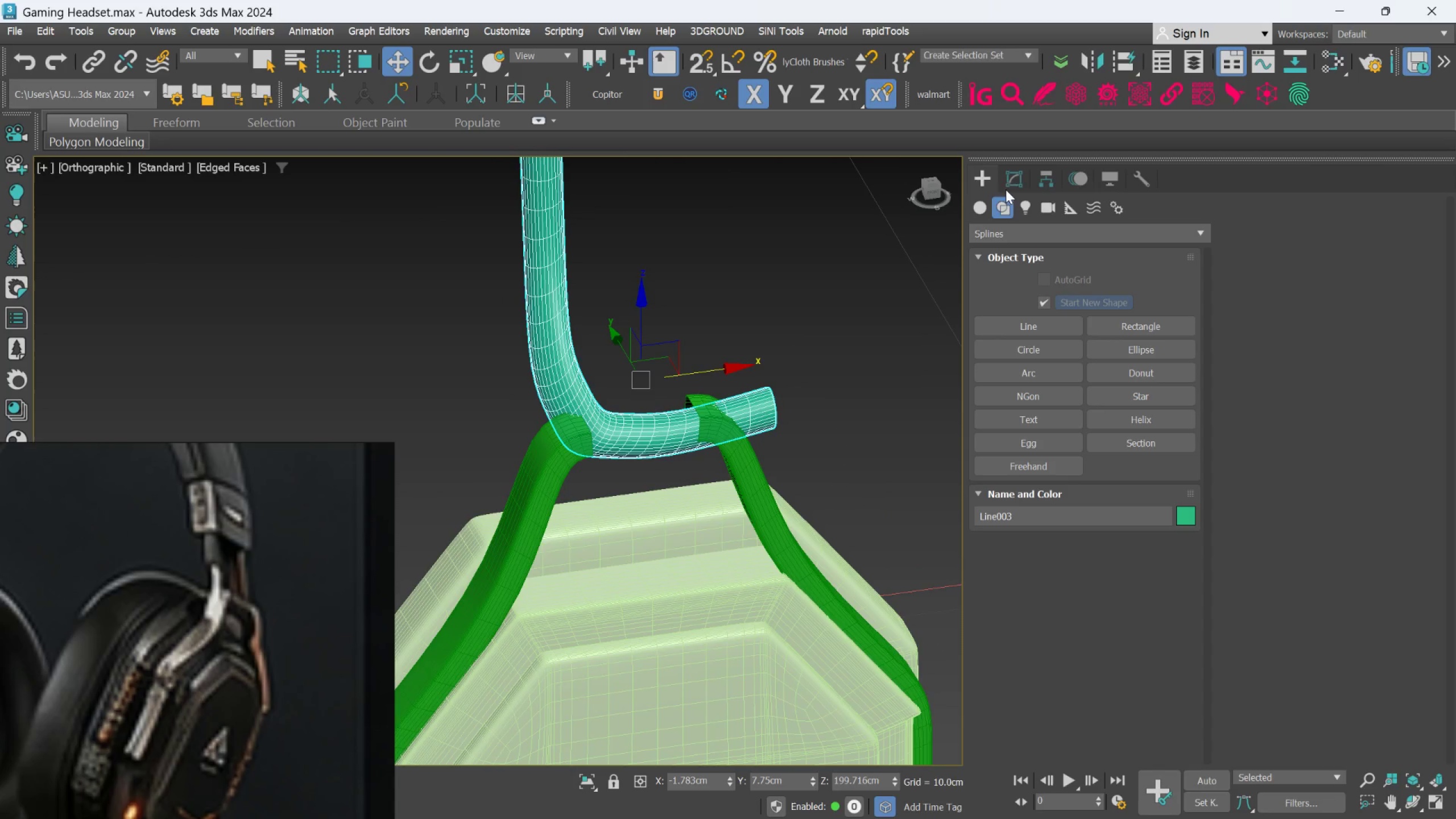 
left_click([1008, 177])
 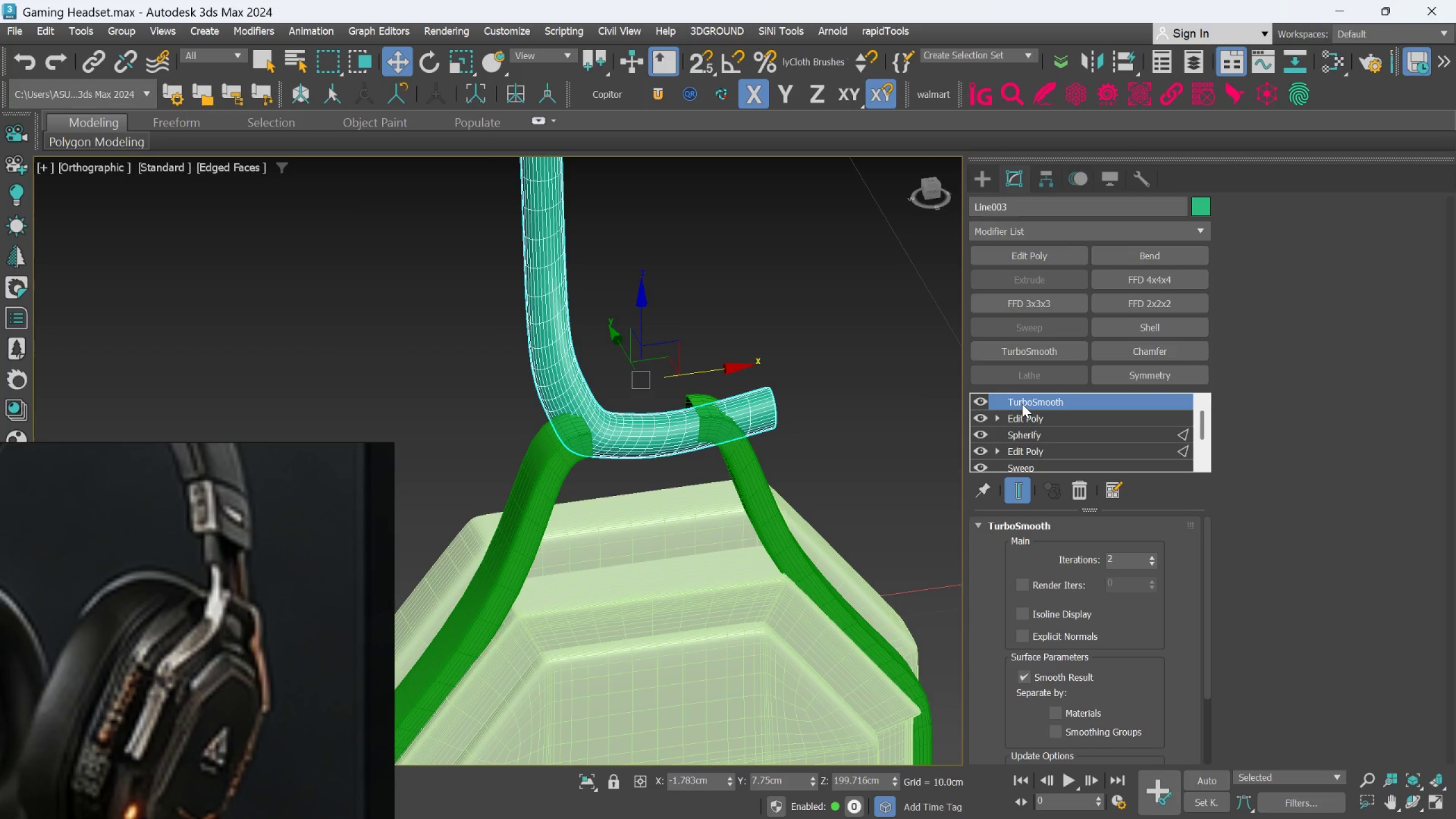 
left_click([1025, 414])
 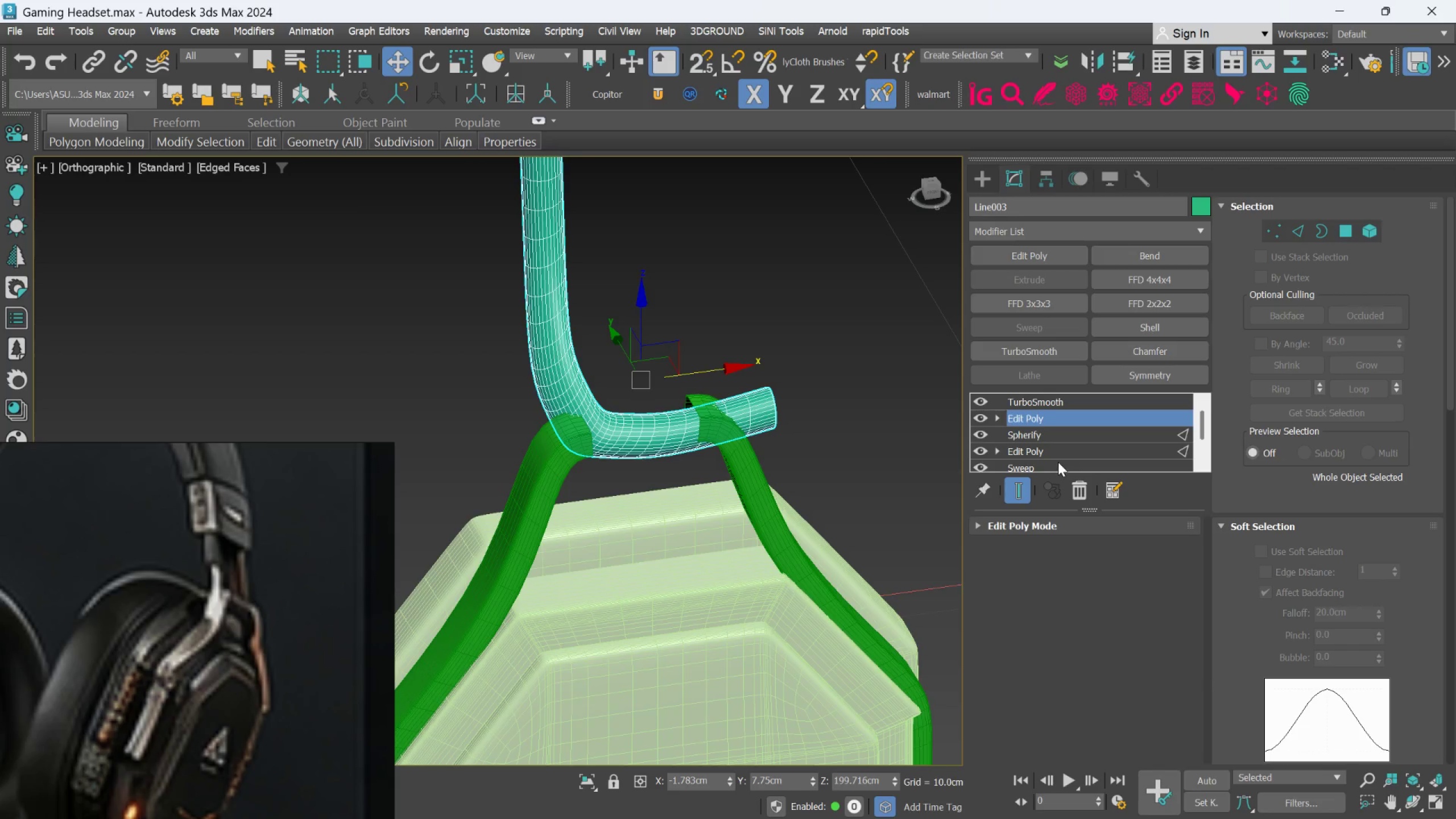 
key(Control+Z)
 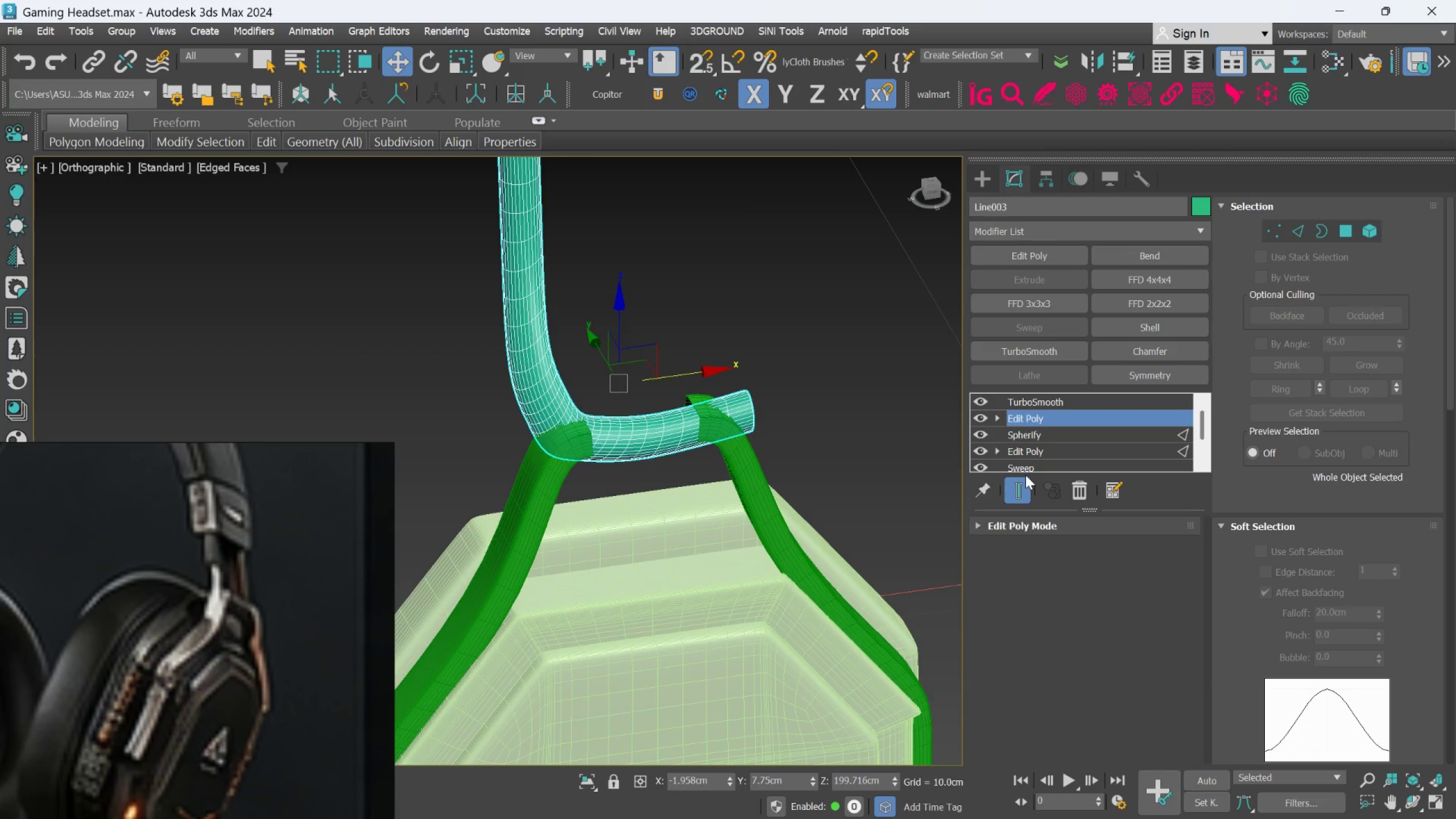 
key(Control+Z)
 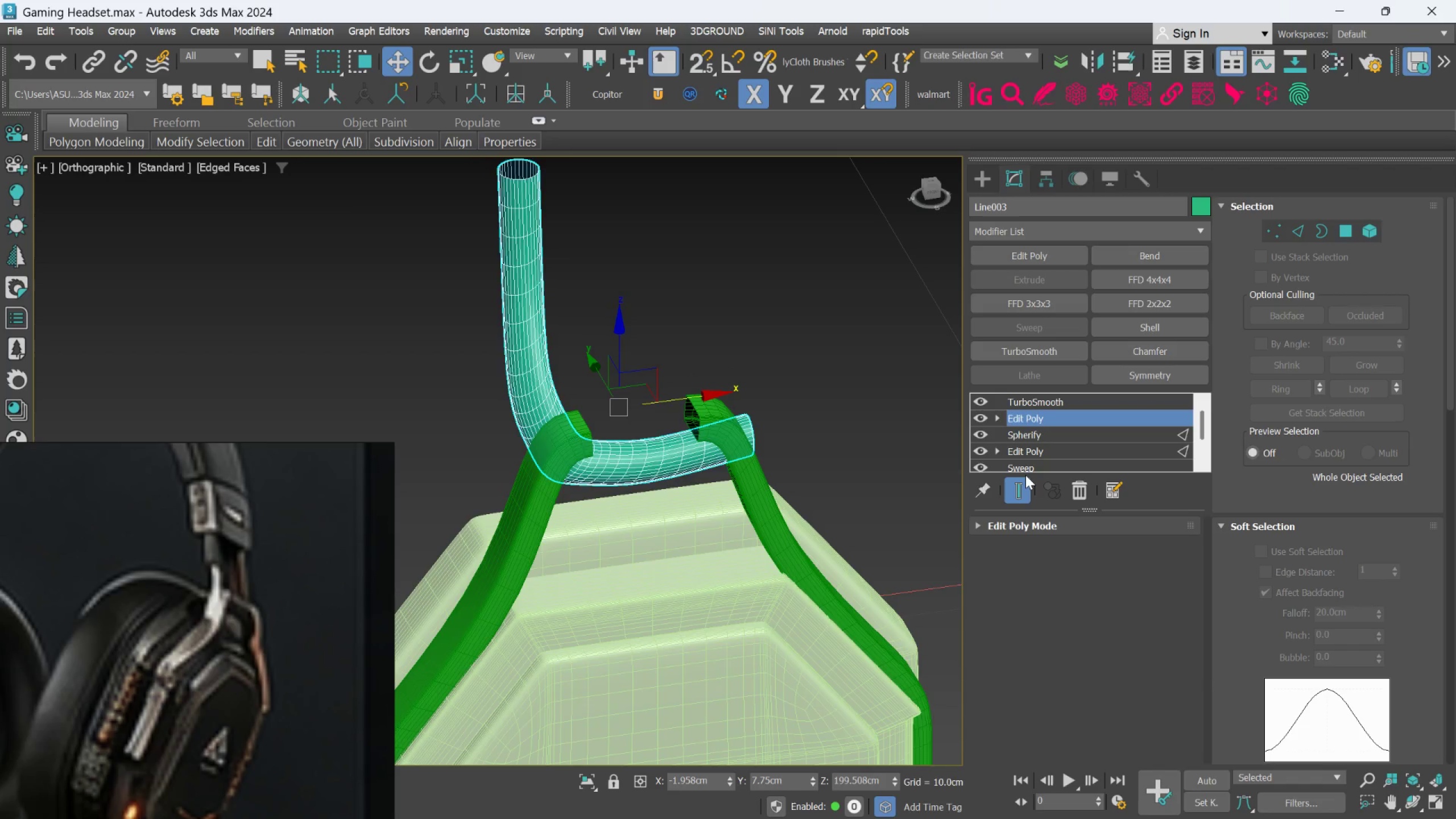 
key(Control+Z)
 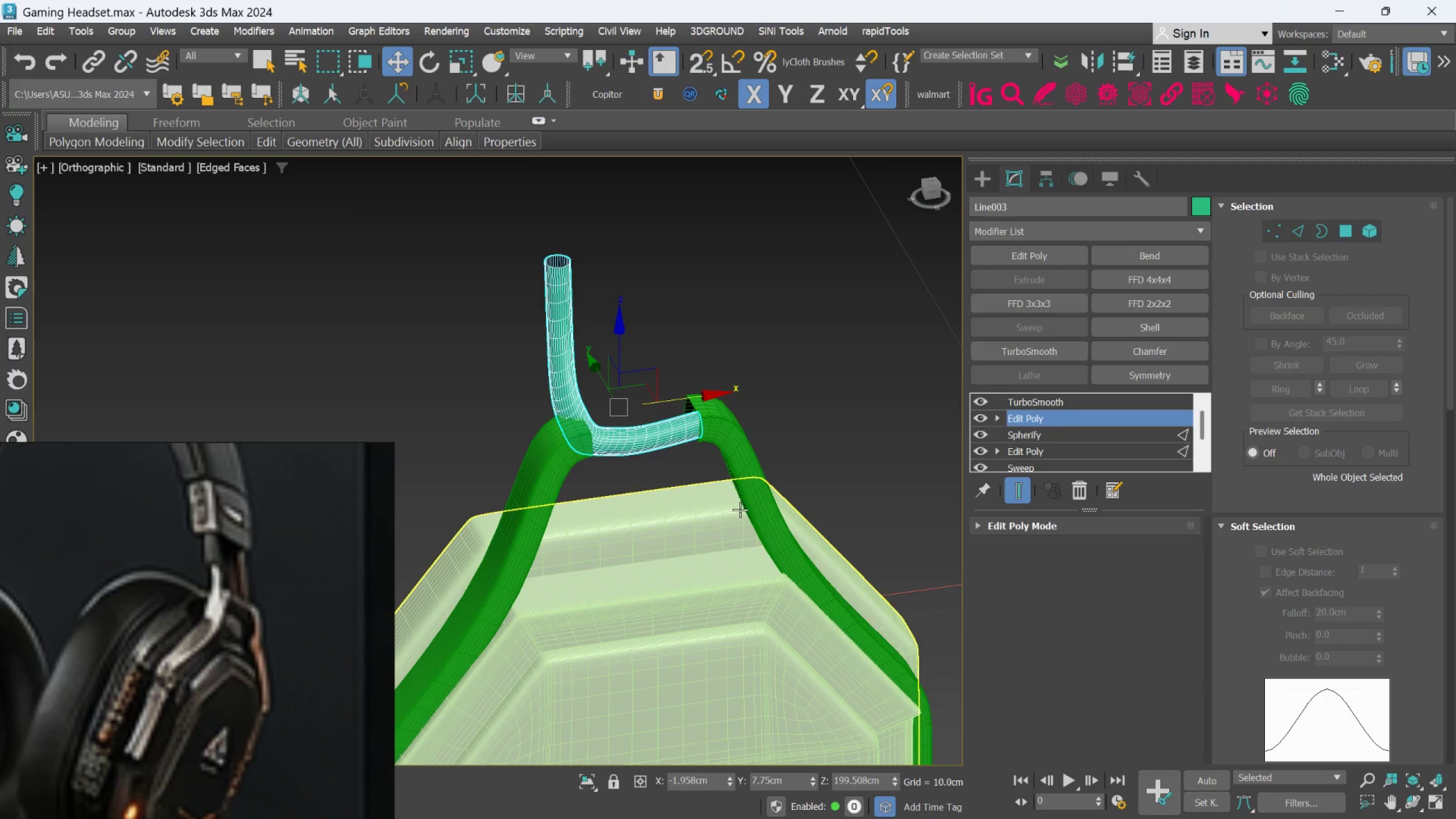 
scroll: coordinate [586, 450], scroll_direction: up, amount: 4.0
 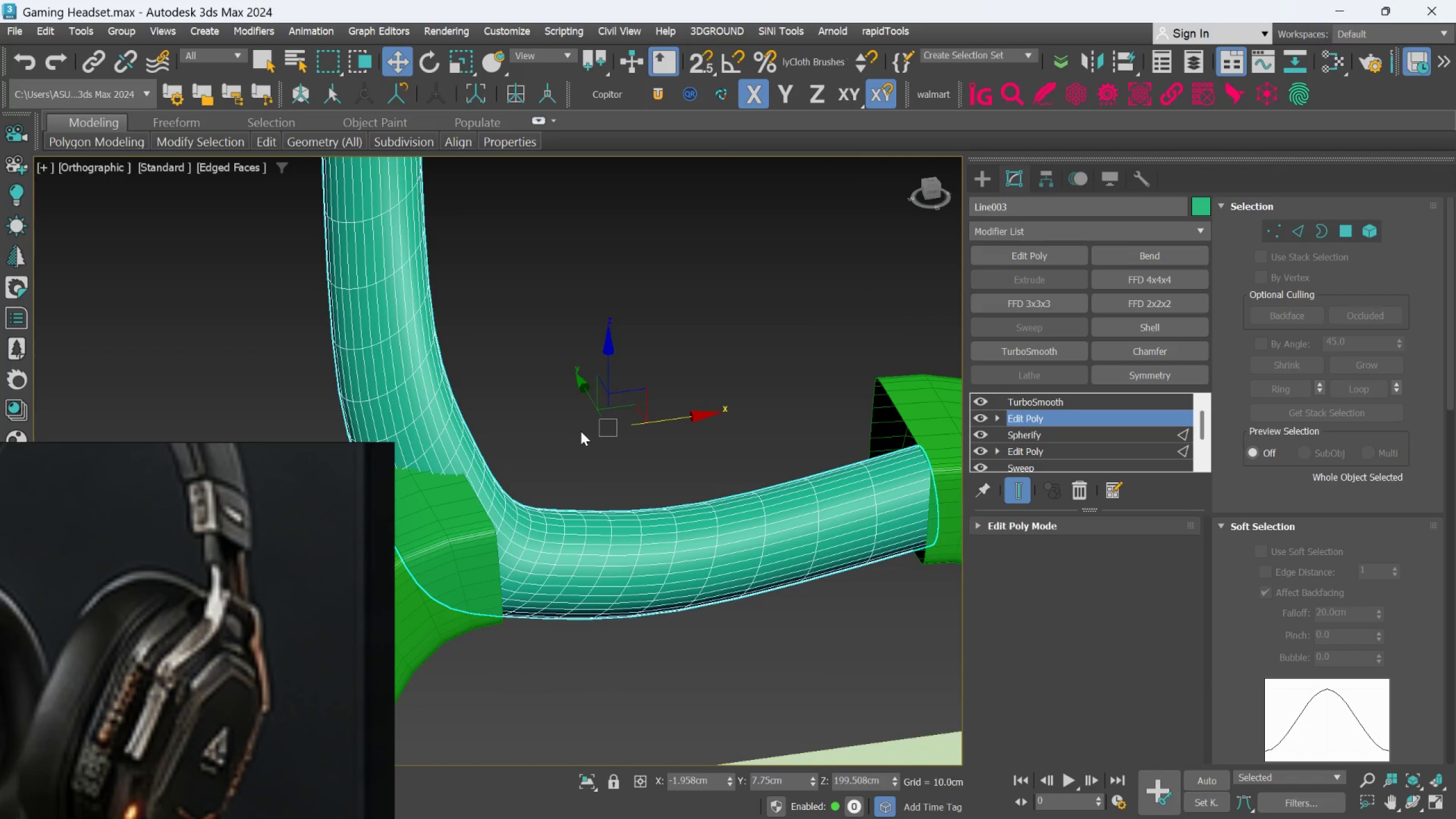 
scroll: coordinate [602, 411], scroll_direction: down, amount: 3.0
 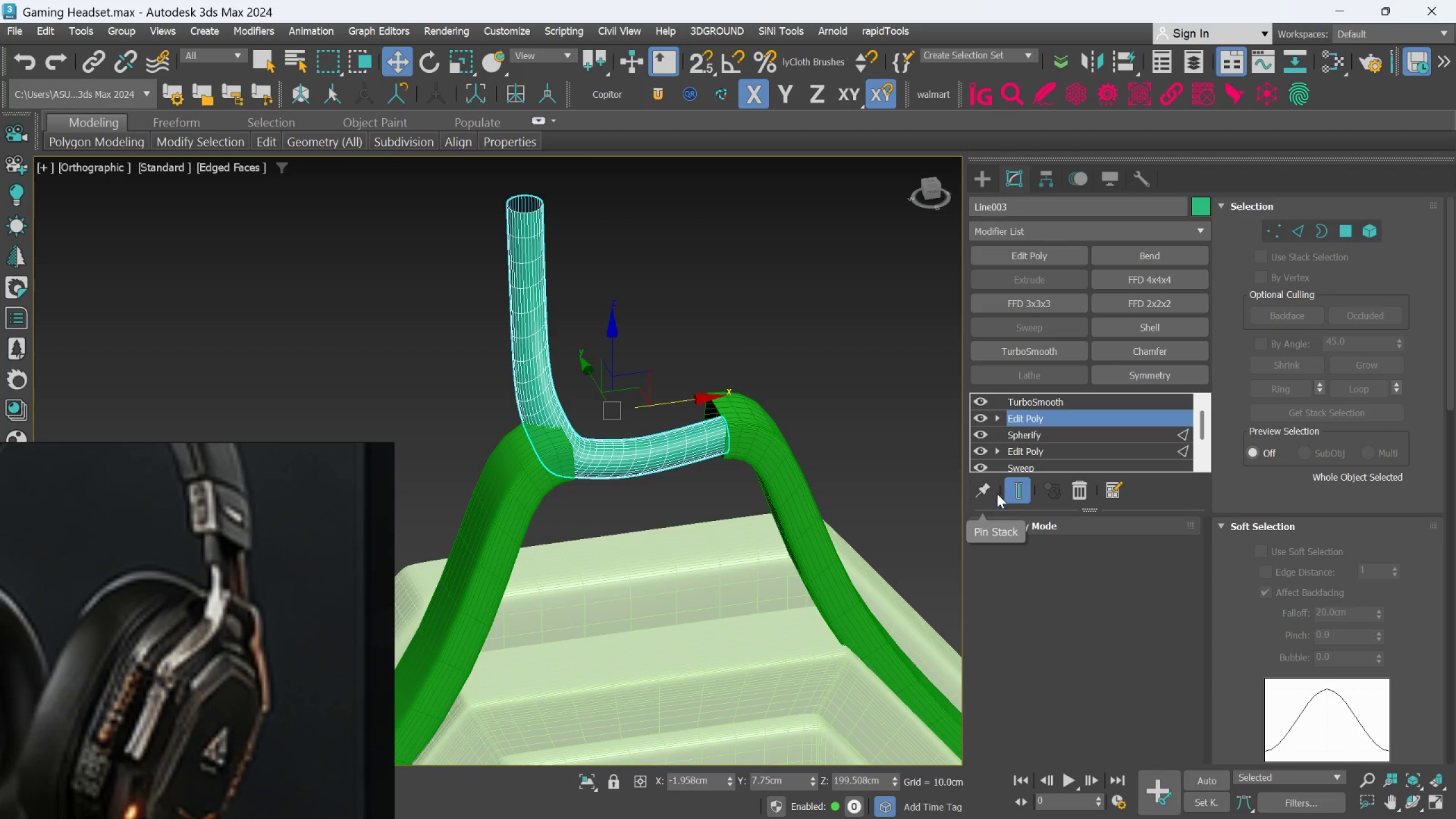 
left_click([1016, 489])
 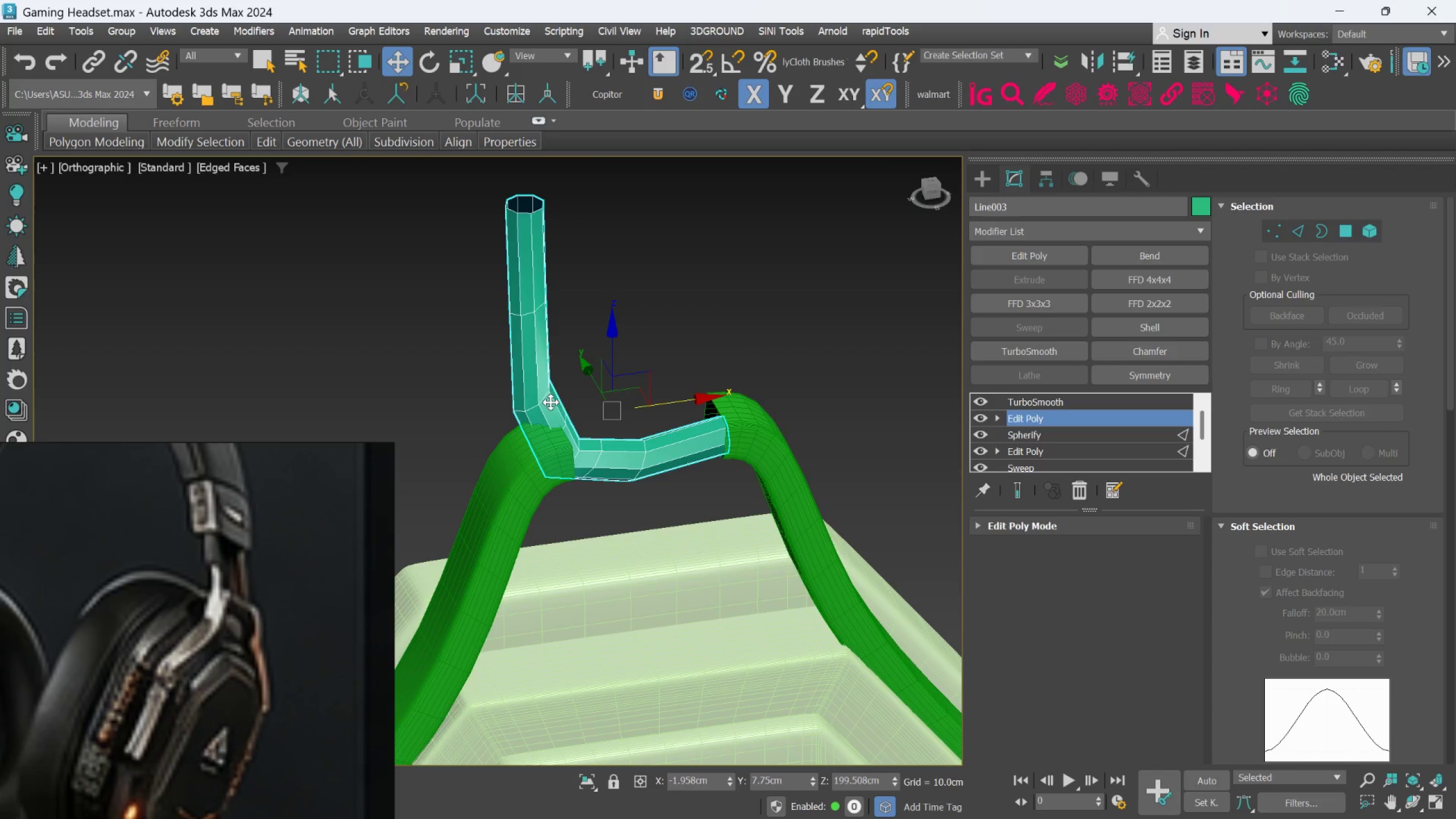 
scroll: coordinate [607, 429], scroll_direction: up, amount: 1.0
 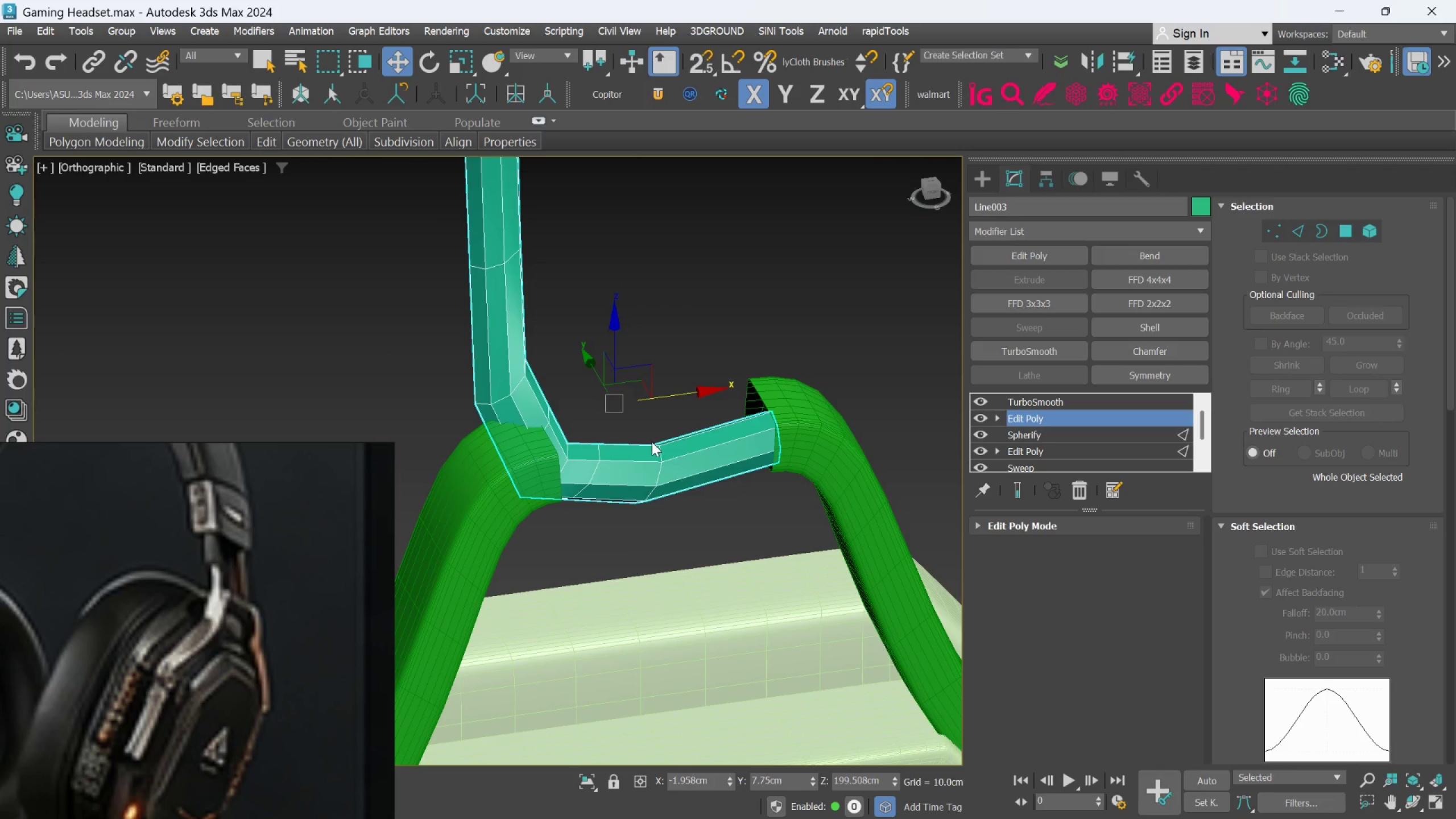 
scroll: coordinate [655, 441], scroll_direction: down, amount: 3.0
 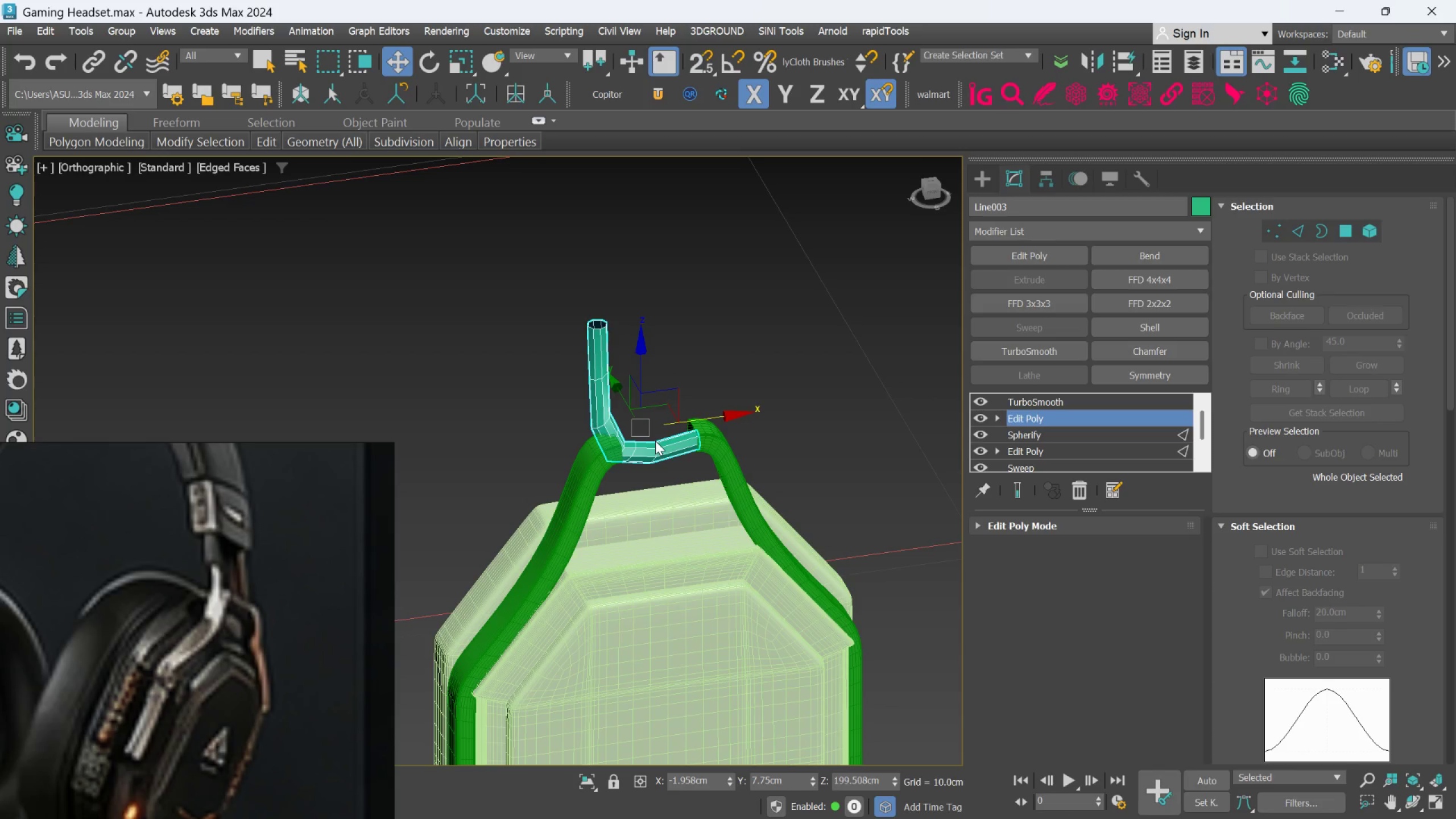 
hold_key(key=AltLeft, duration=0.59)
 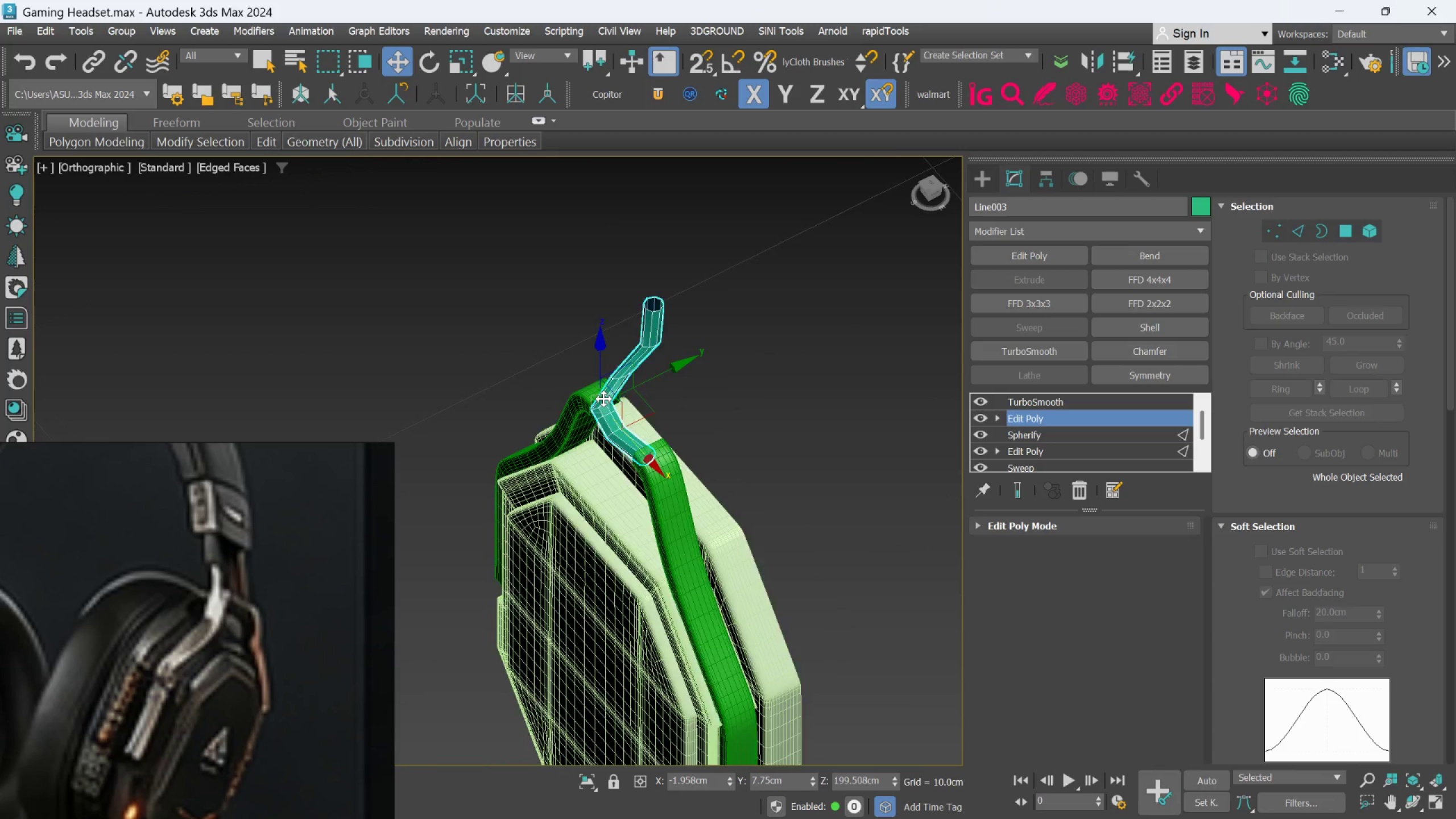 
scroll: coordinate [667, 410], scroll_direction: none, amount: 0.0
 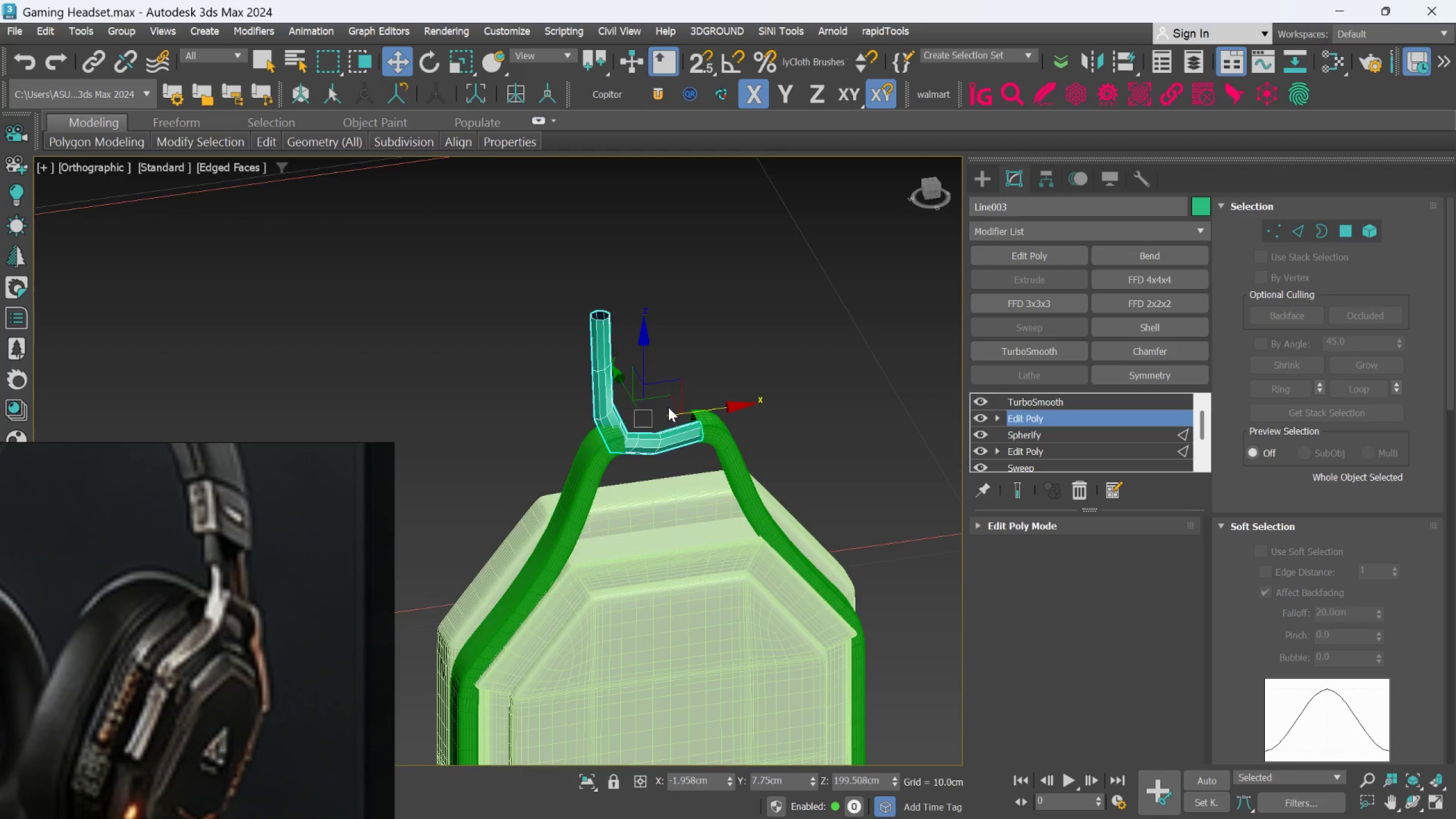 
hold_key(key=AltLeft, duration=1.16)
 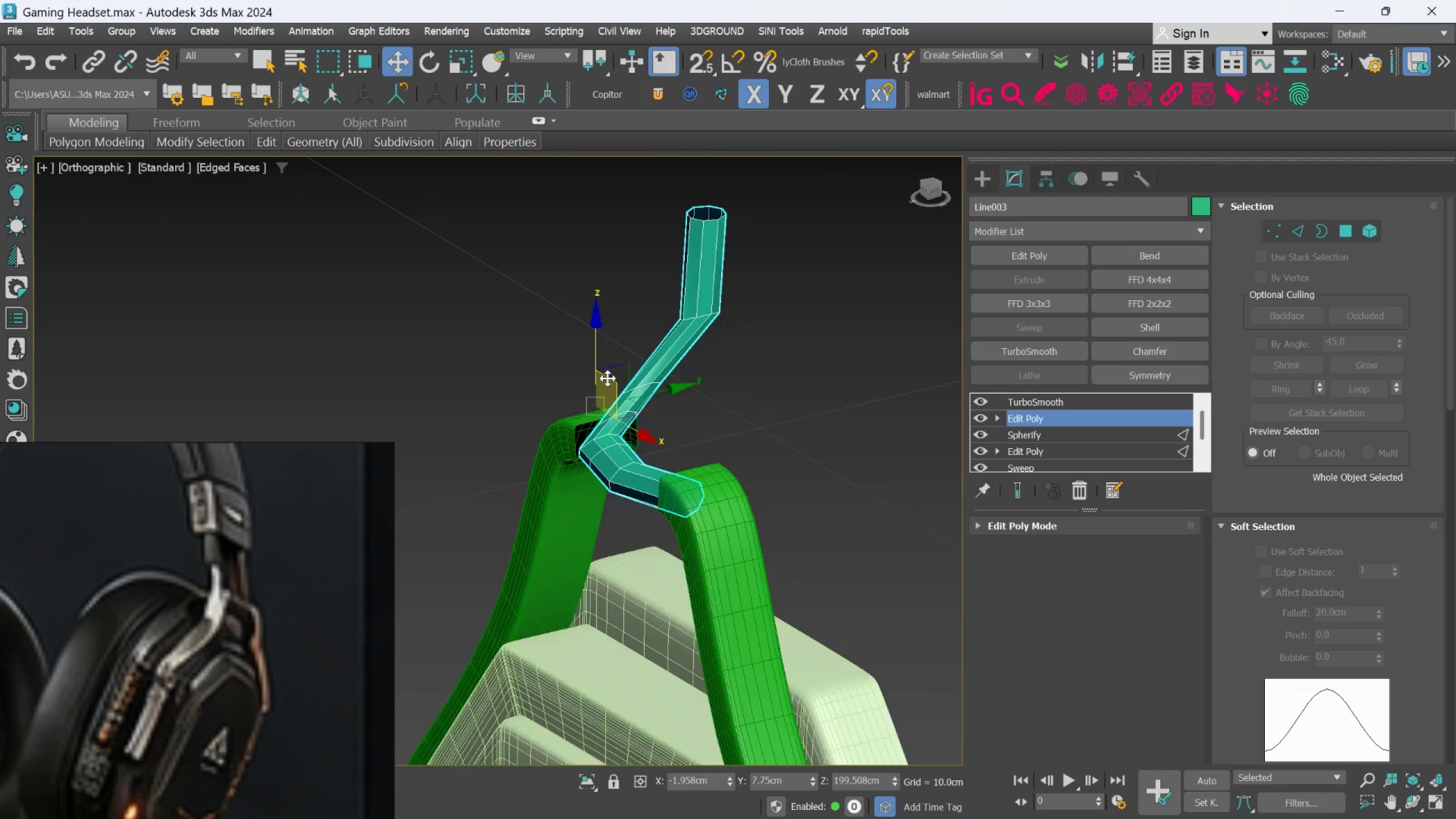 
scroll: coordinate [603, 399], scroll_direction: up, amount: 2.0
 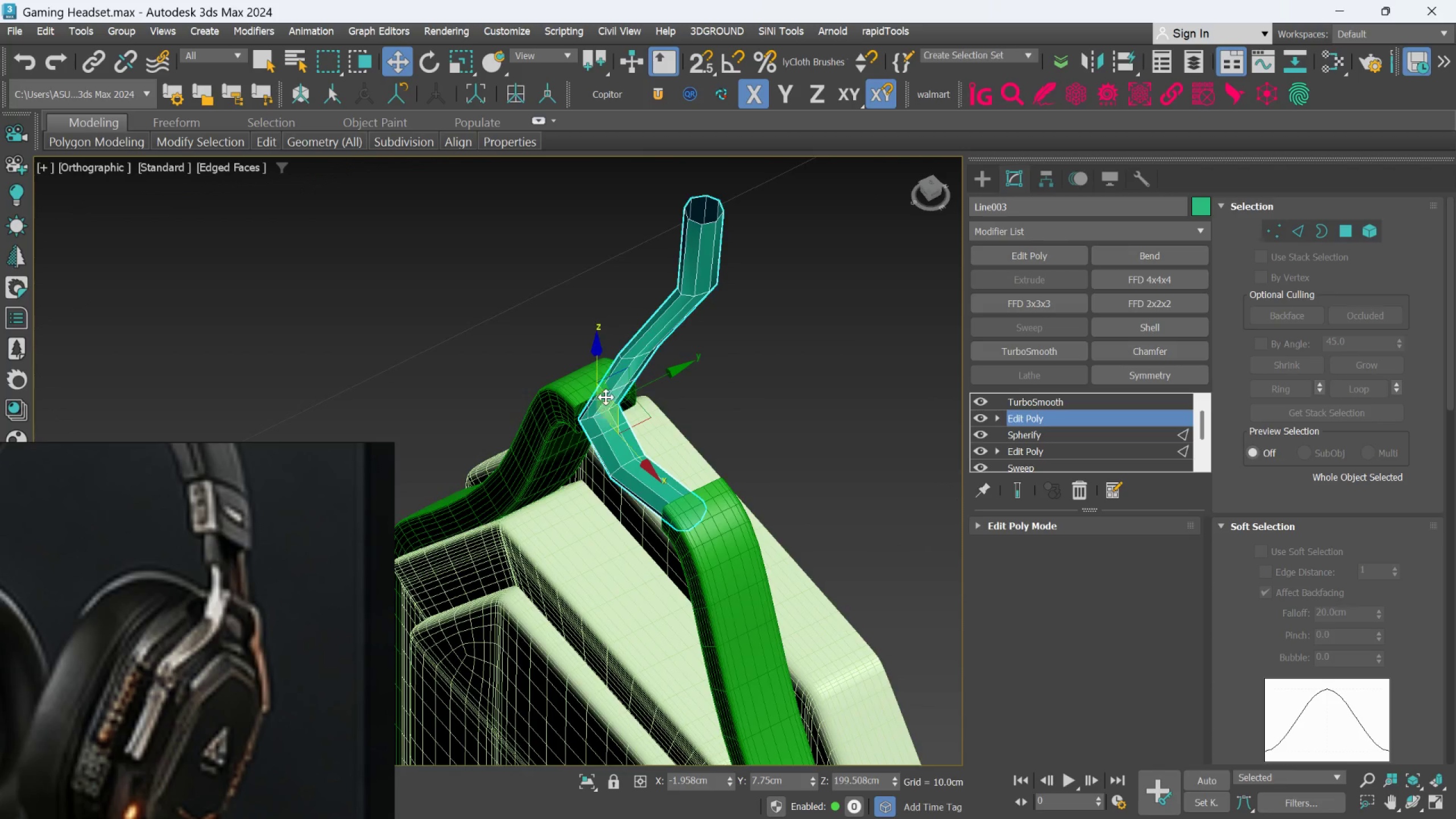 
hold_key(key=AltLeft, duration=0.61)
 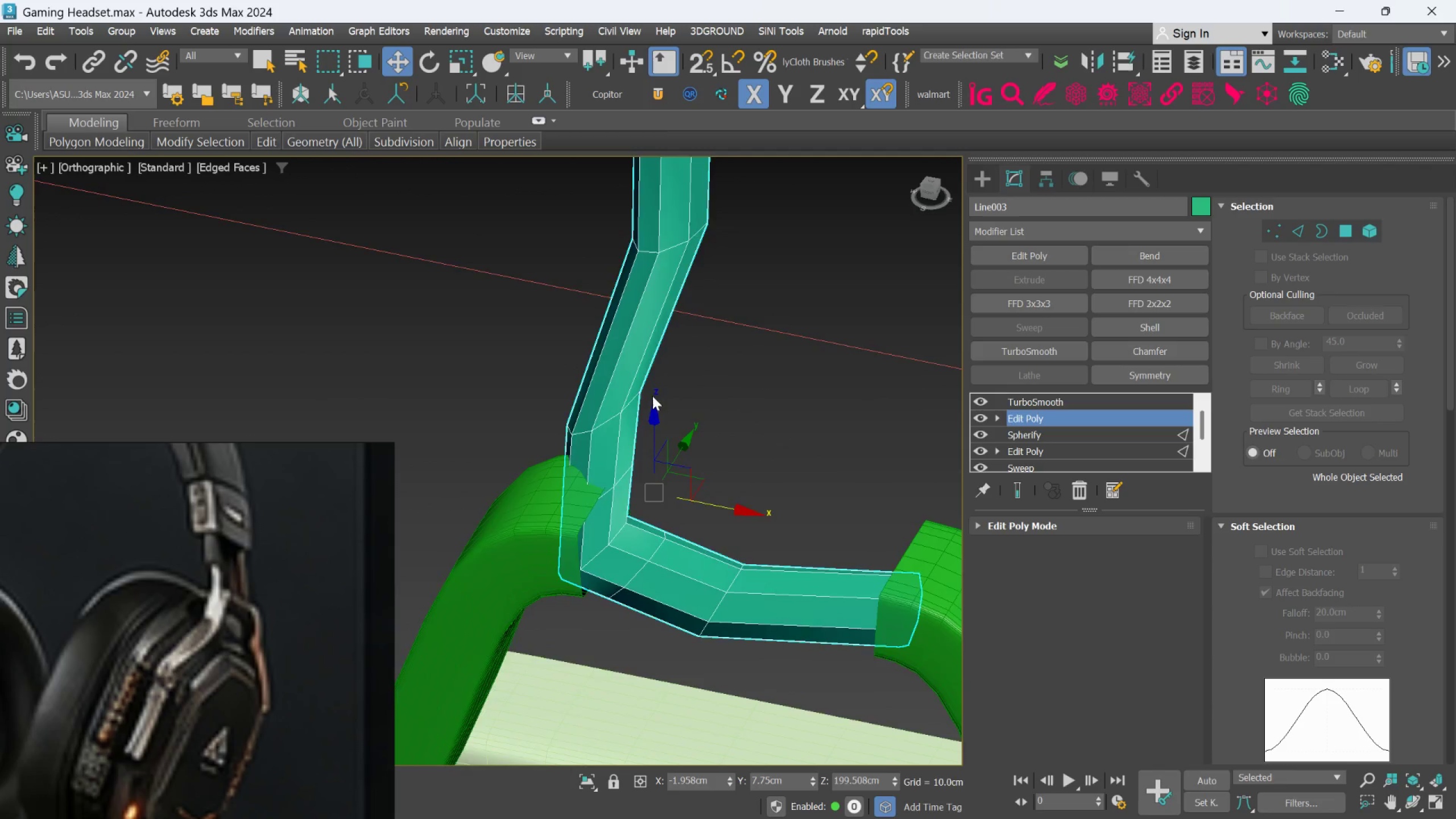 
scroll: coordinate [608, 379], scroll_direction: up, amount: 2.0
 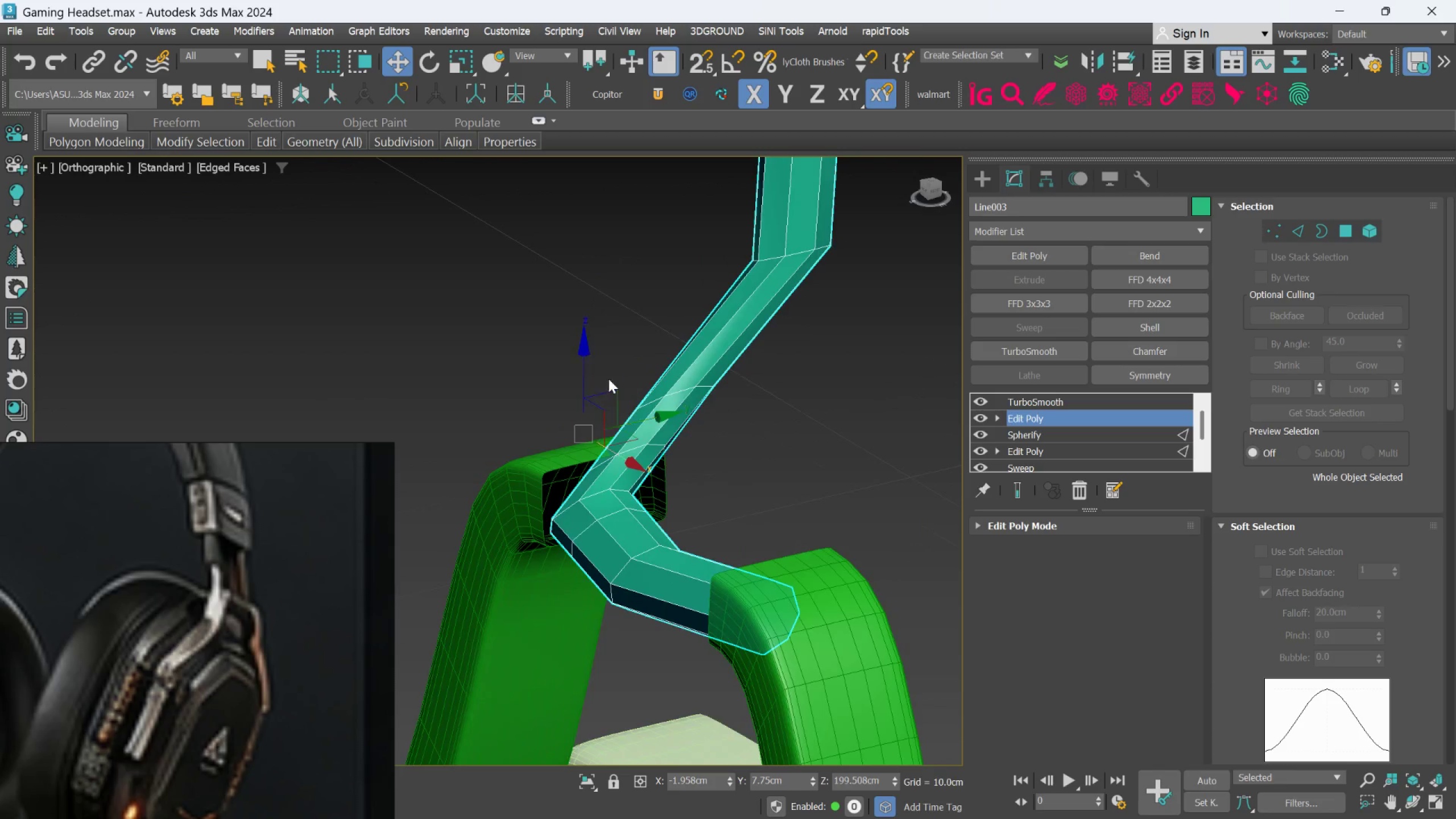 
hold_key(key=AltLeft, duration=0.47)
 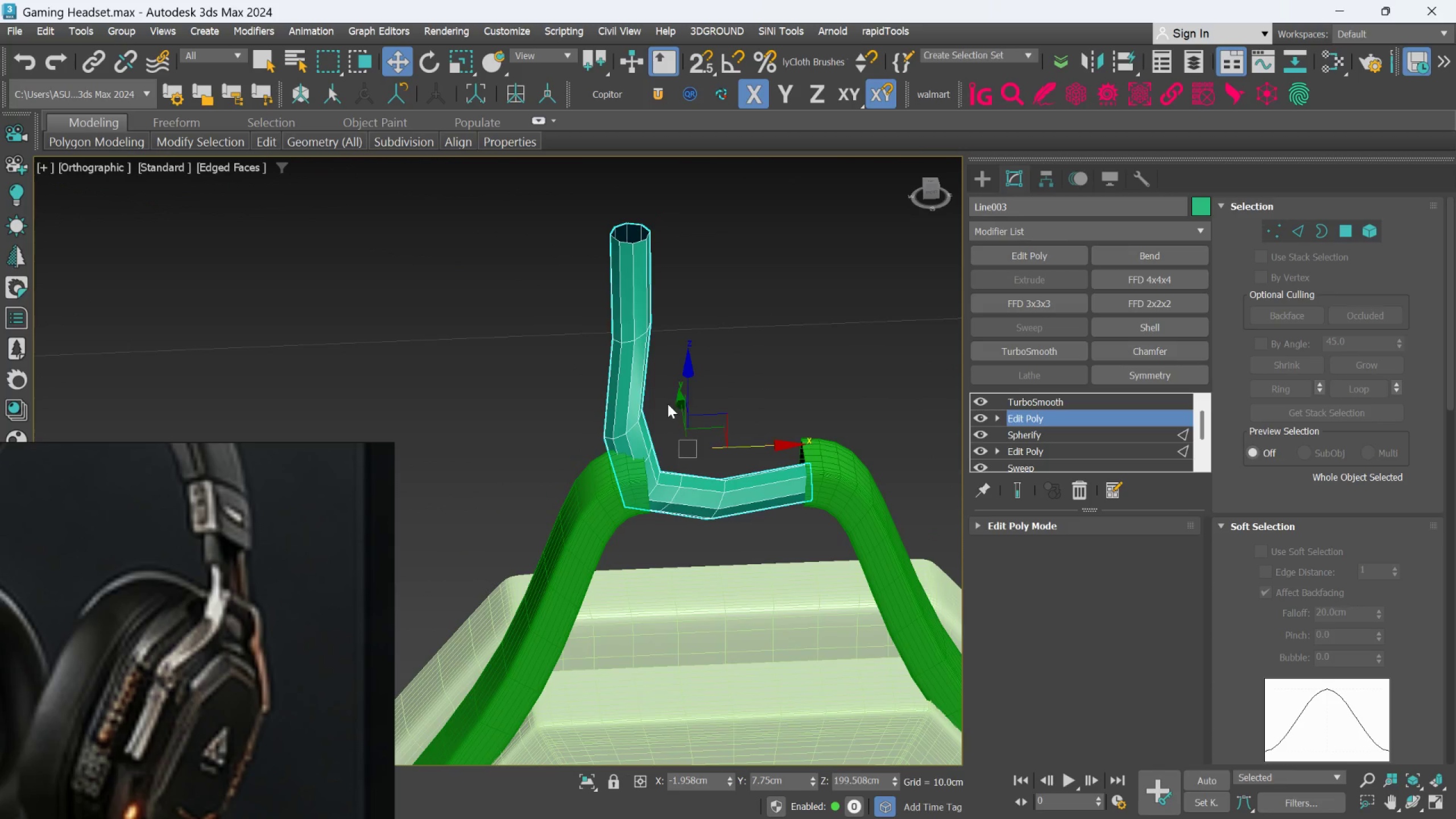 
scroll: coordinate [652, 396], scroll_direction: down, amount: 2.0
 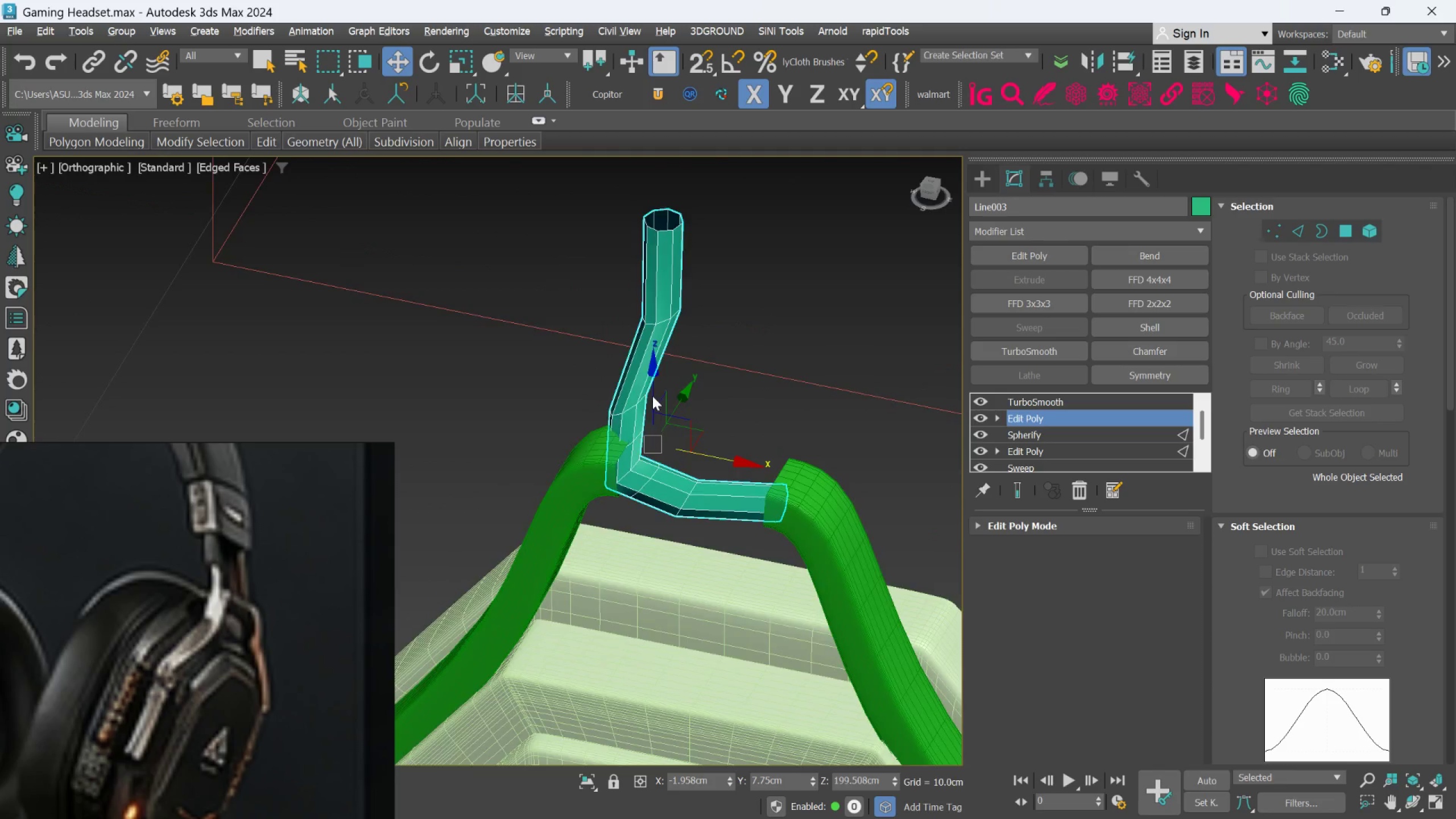 
scroll: coordinate [671, 413], scroll_direction: none, amount: 0.0
 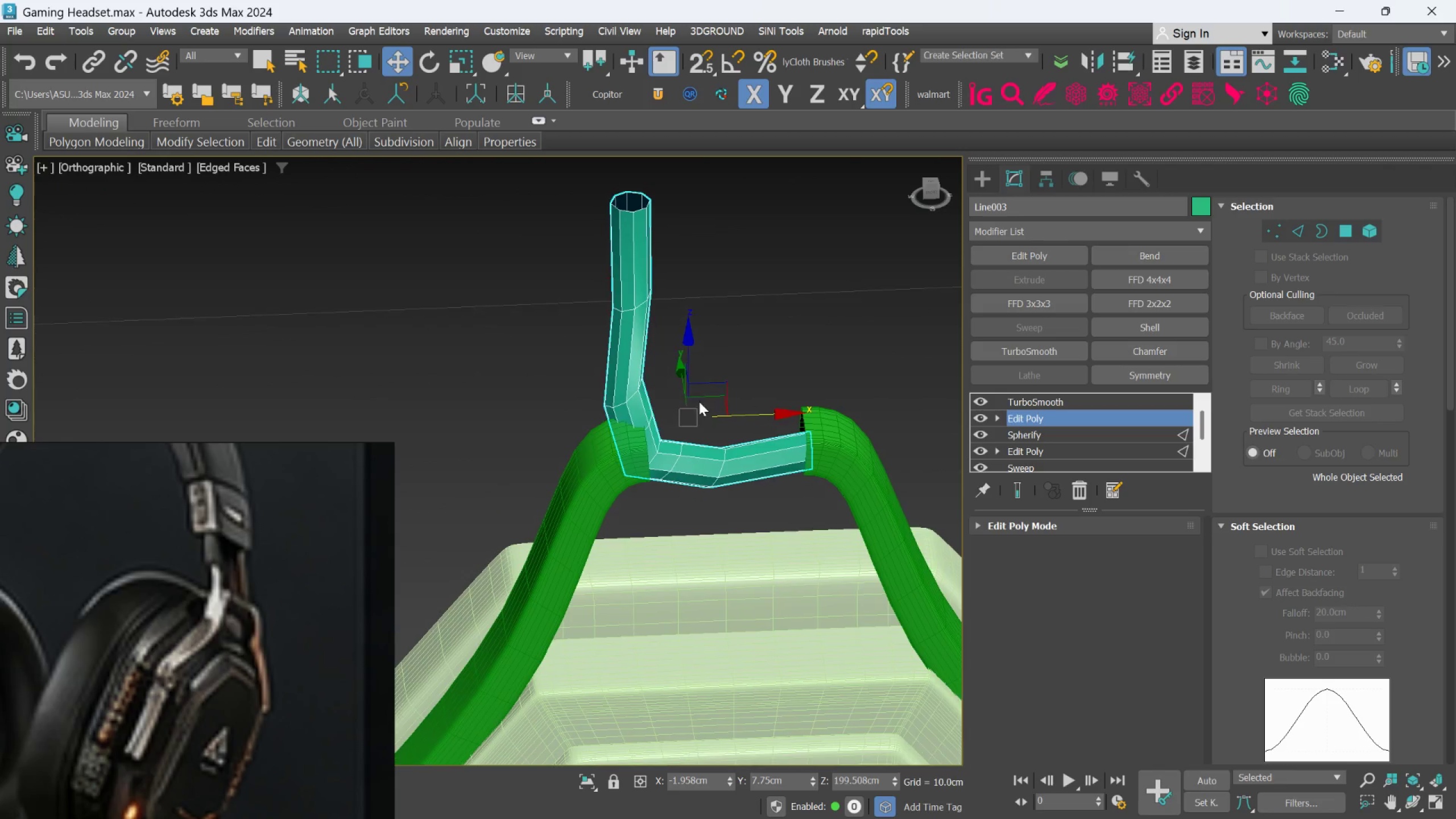 
scroll: coordinate [737, 399], scroll_direction: up, amount: 2.0
 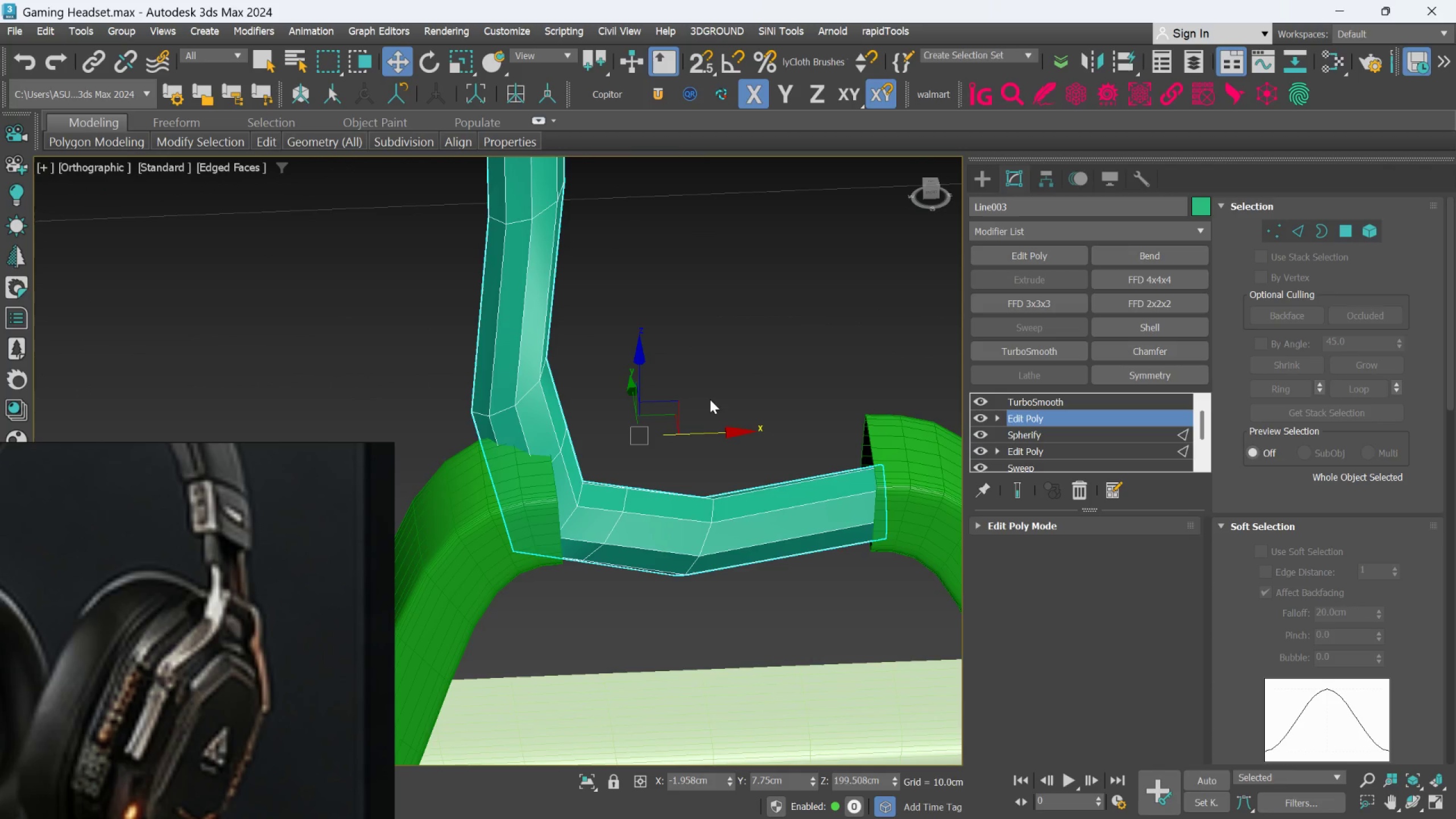 
scroll: coordinate [686, 424], scroll_direction: down, amount: 1.0
 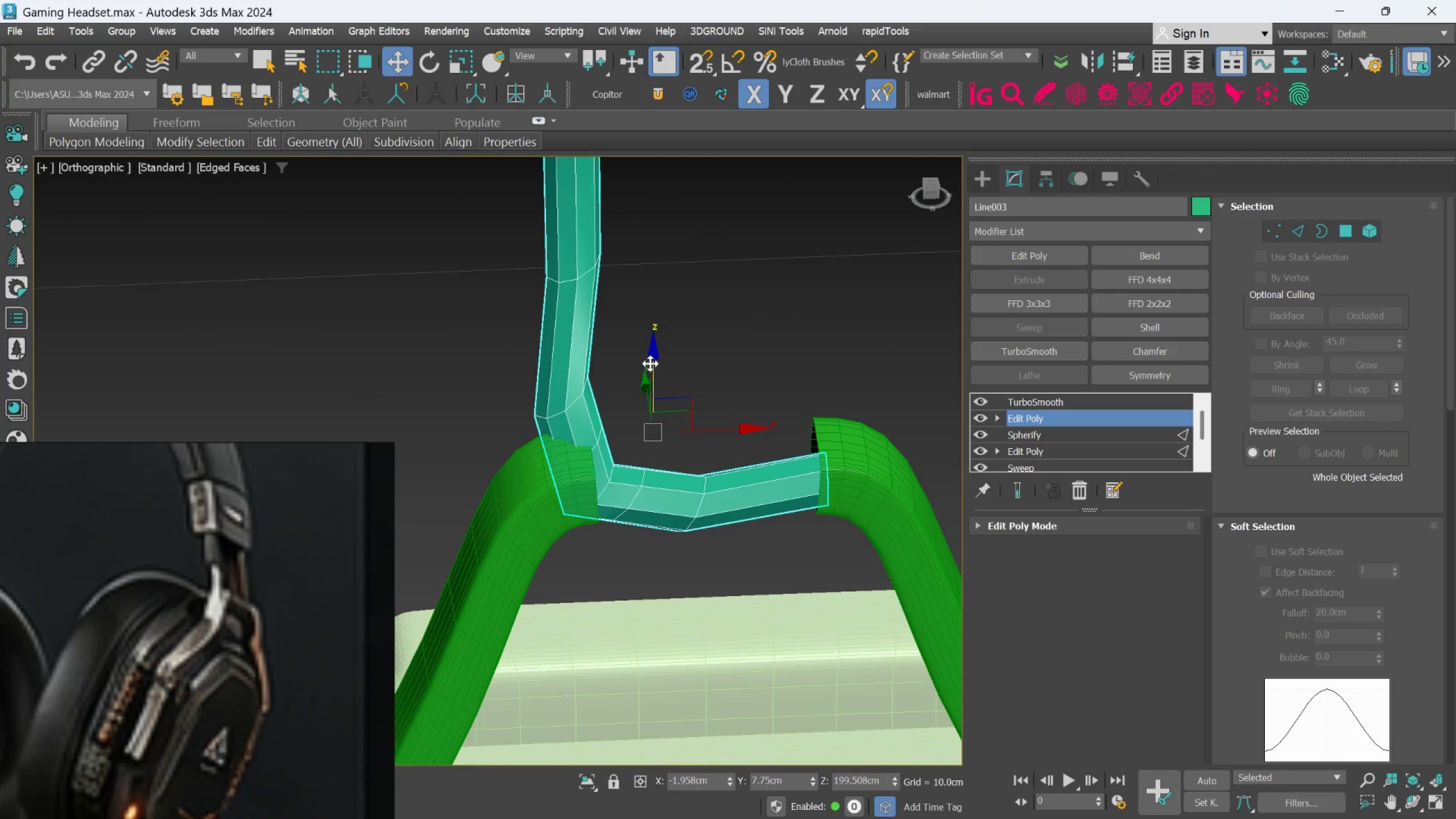 
left_click_drag(start_coordinate=[650, 357], to_coordinate=[669, 169])
 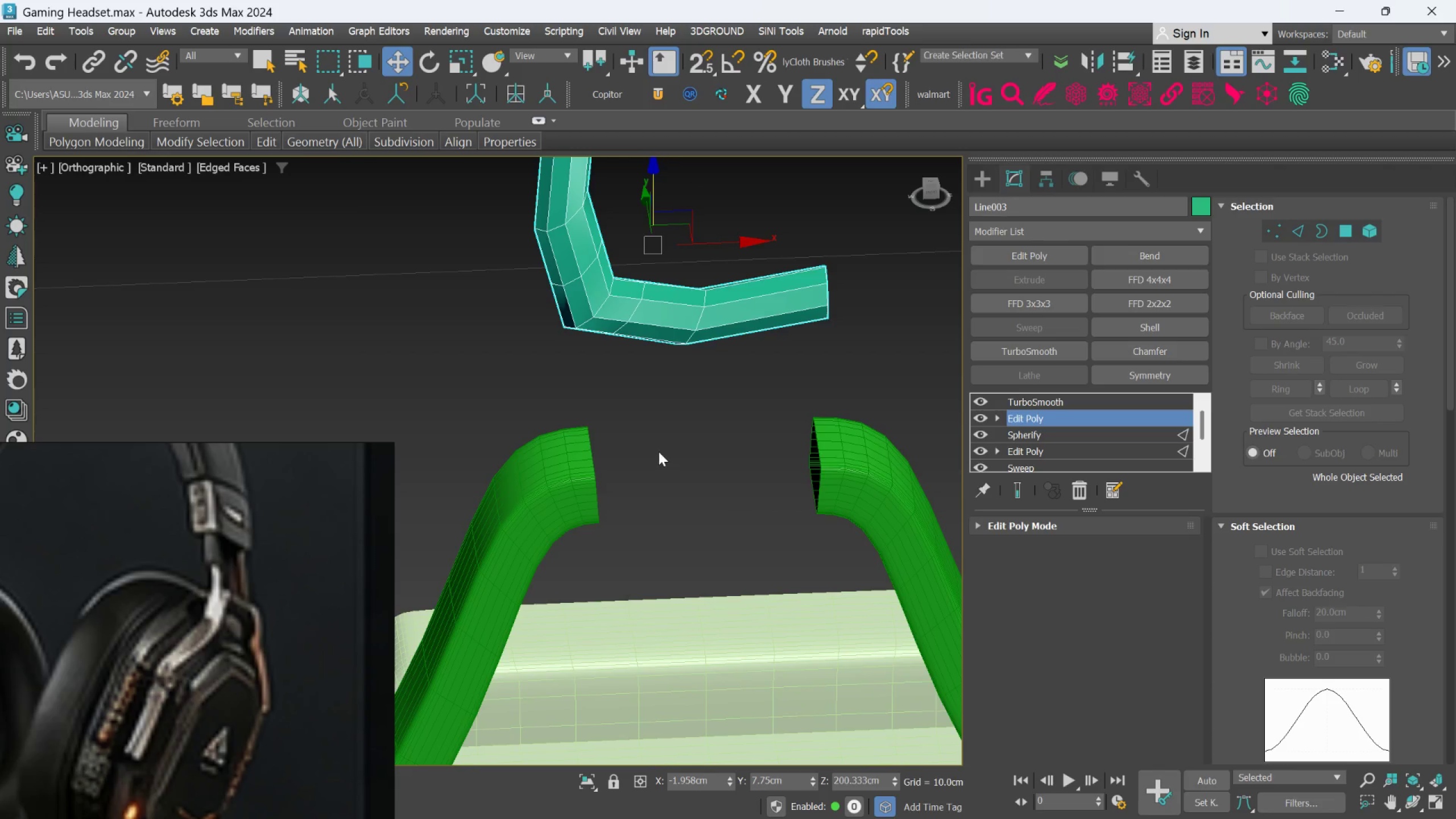 
hold_key(key=AltLeft, duration=0.62)
 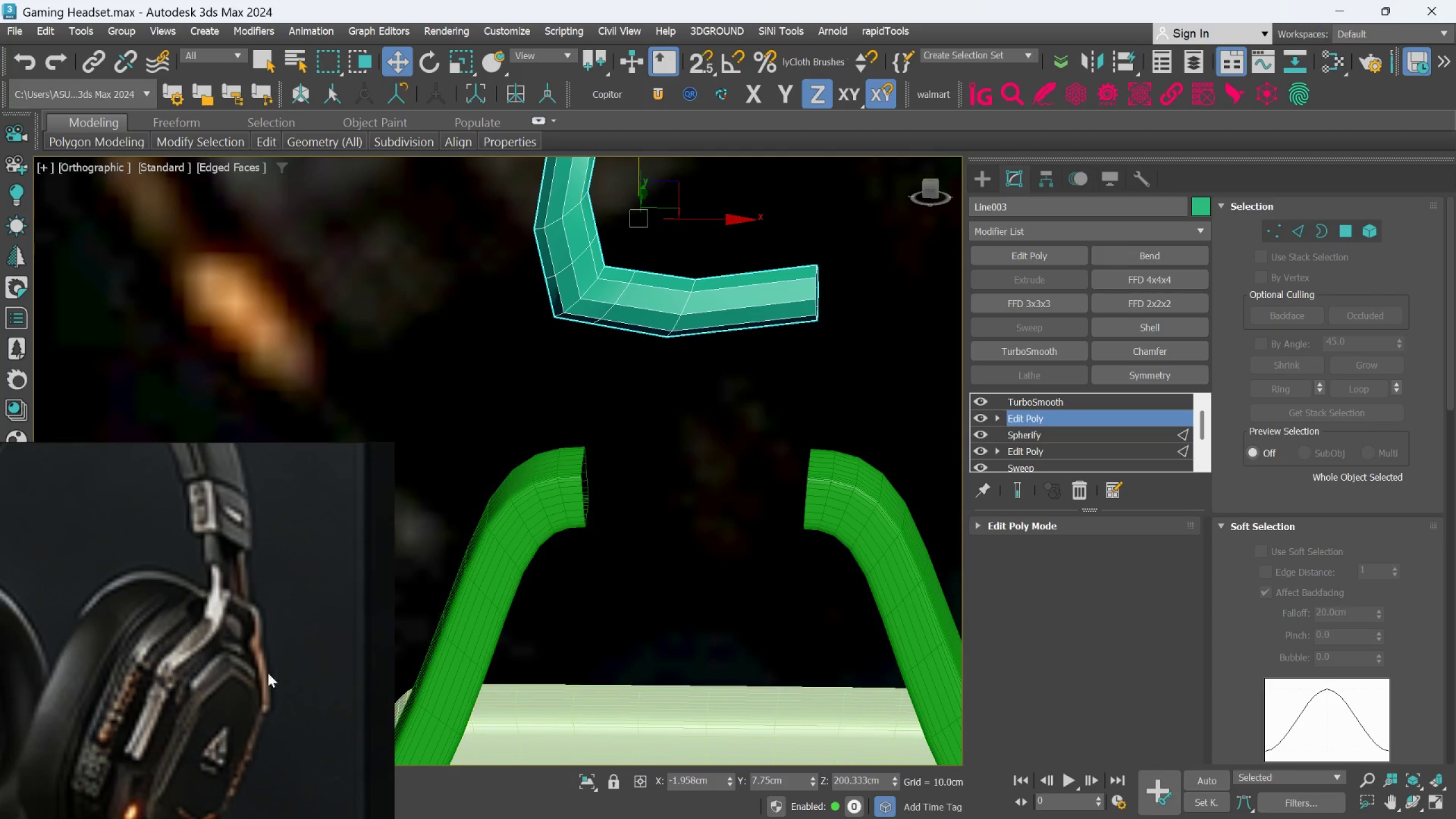 
scroll: coordinate [275, 639], scroll_direction: down, amount: 10.0
 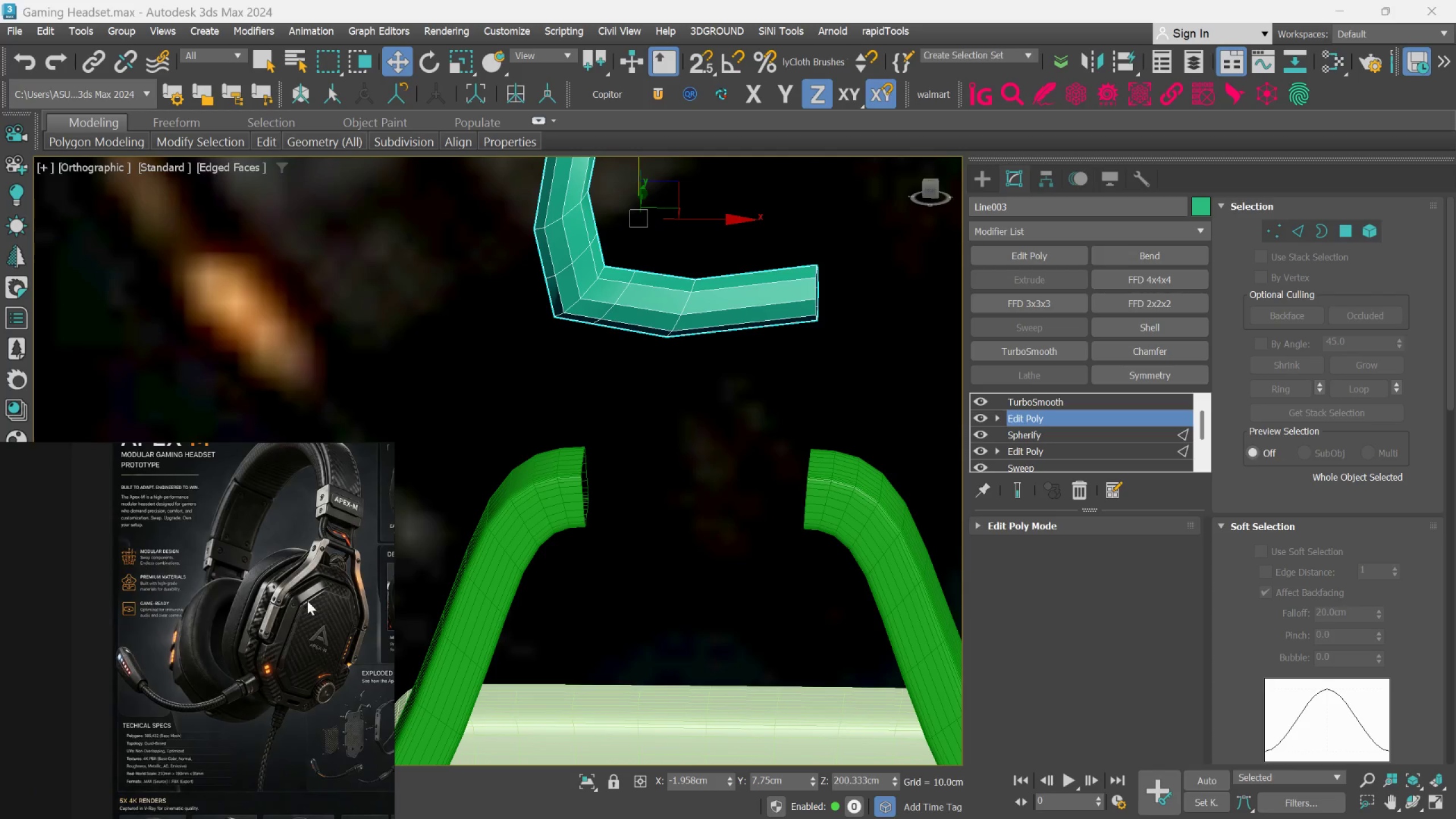 
scroll: coordinate [334, 559], scroll_direction: up, amount: 7.0
 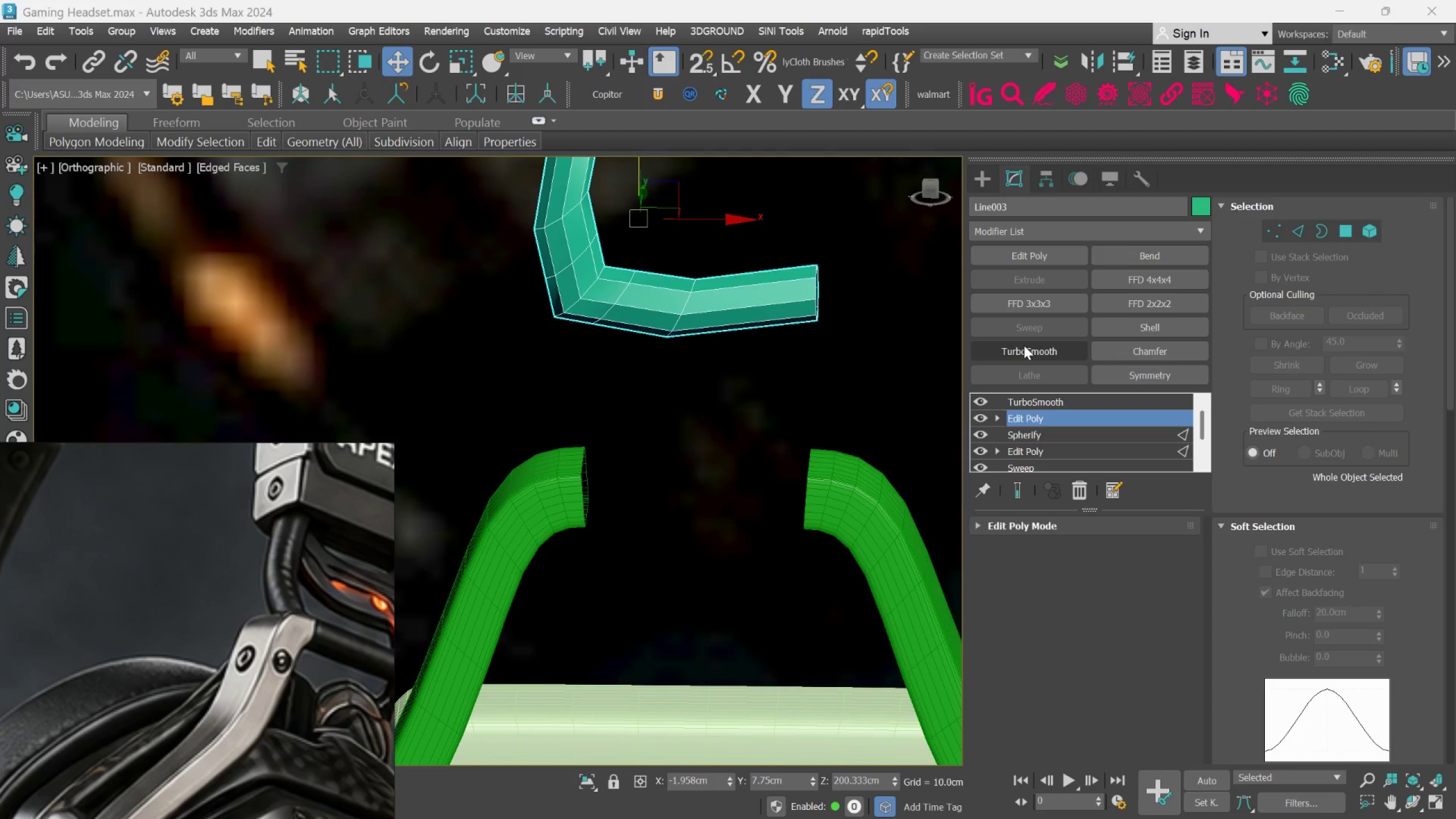 
wait(5.88)
 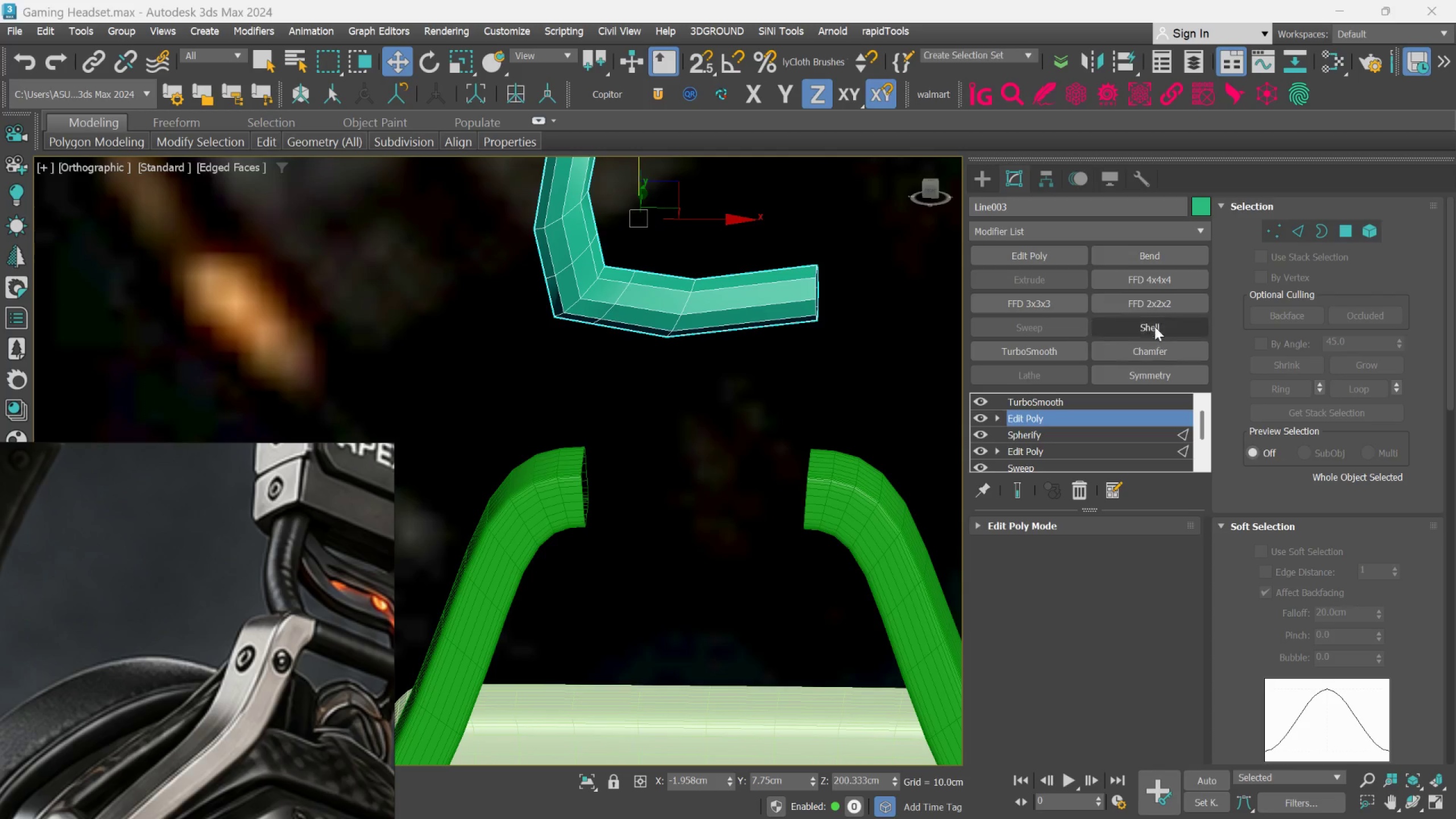 
left_click([992, 187])
 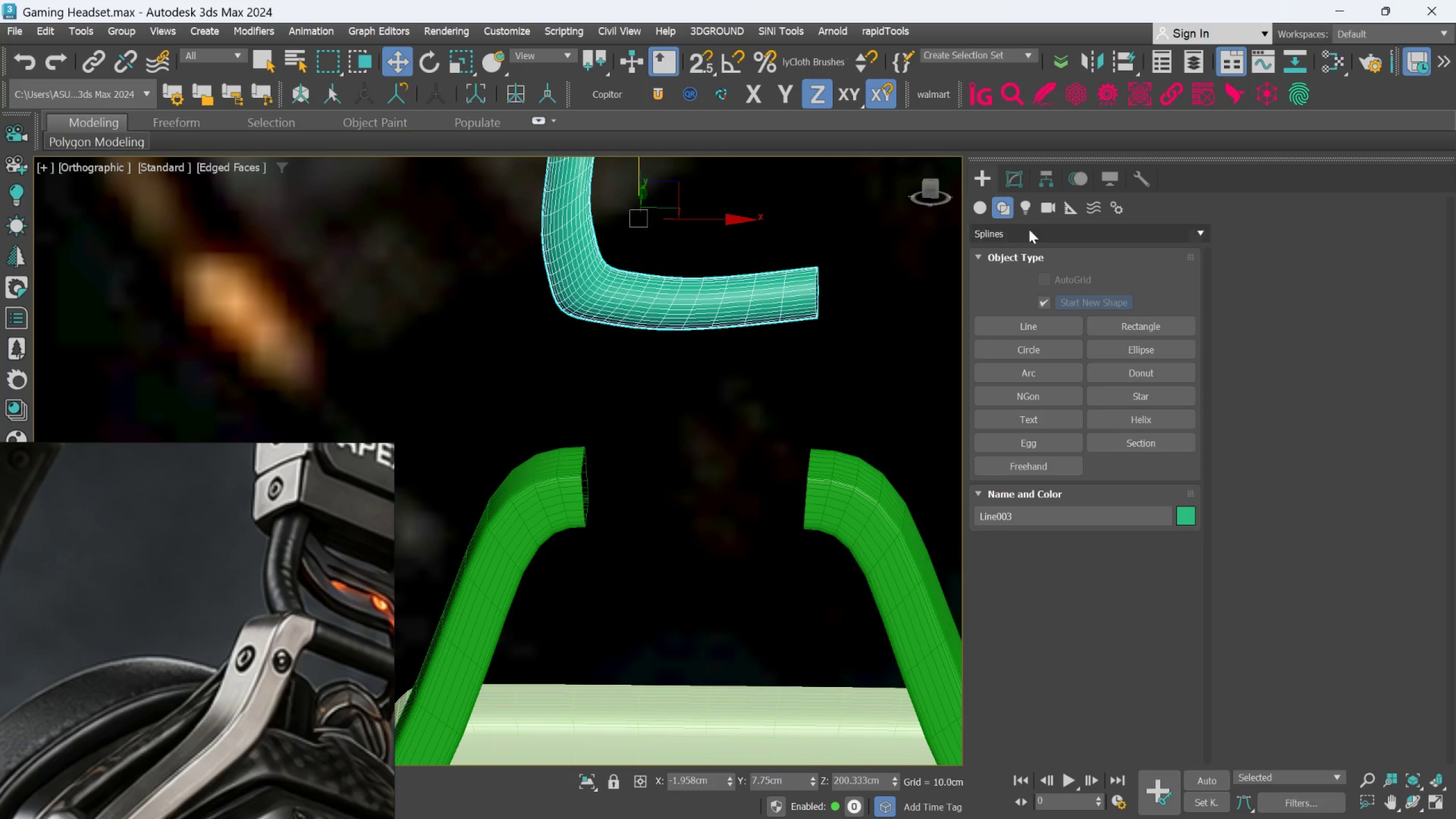 
left_click([981, 207])
 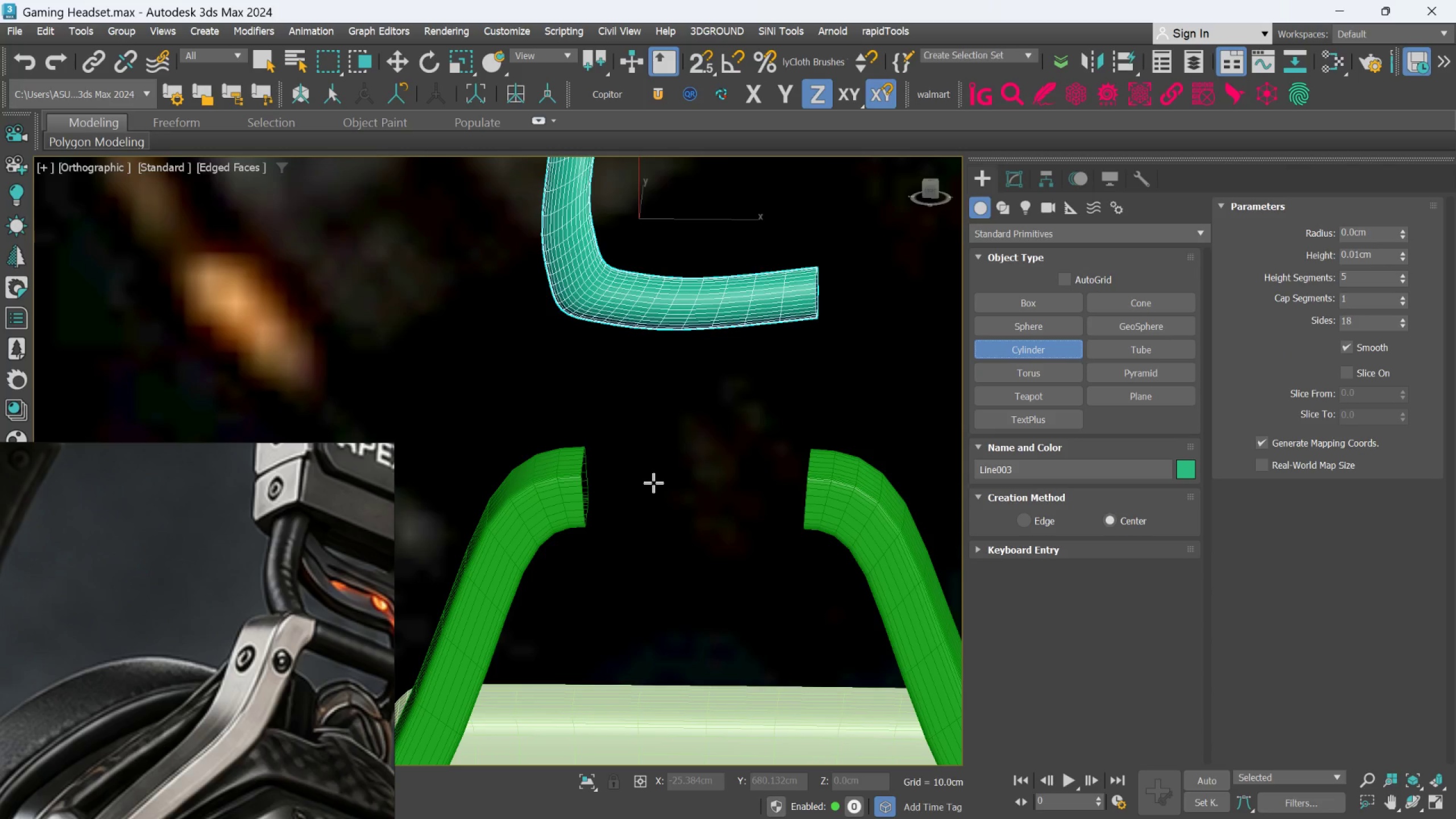 
scroll: coordinate [577, 481], scroll_direction: up, amount: 1.0
 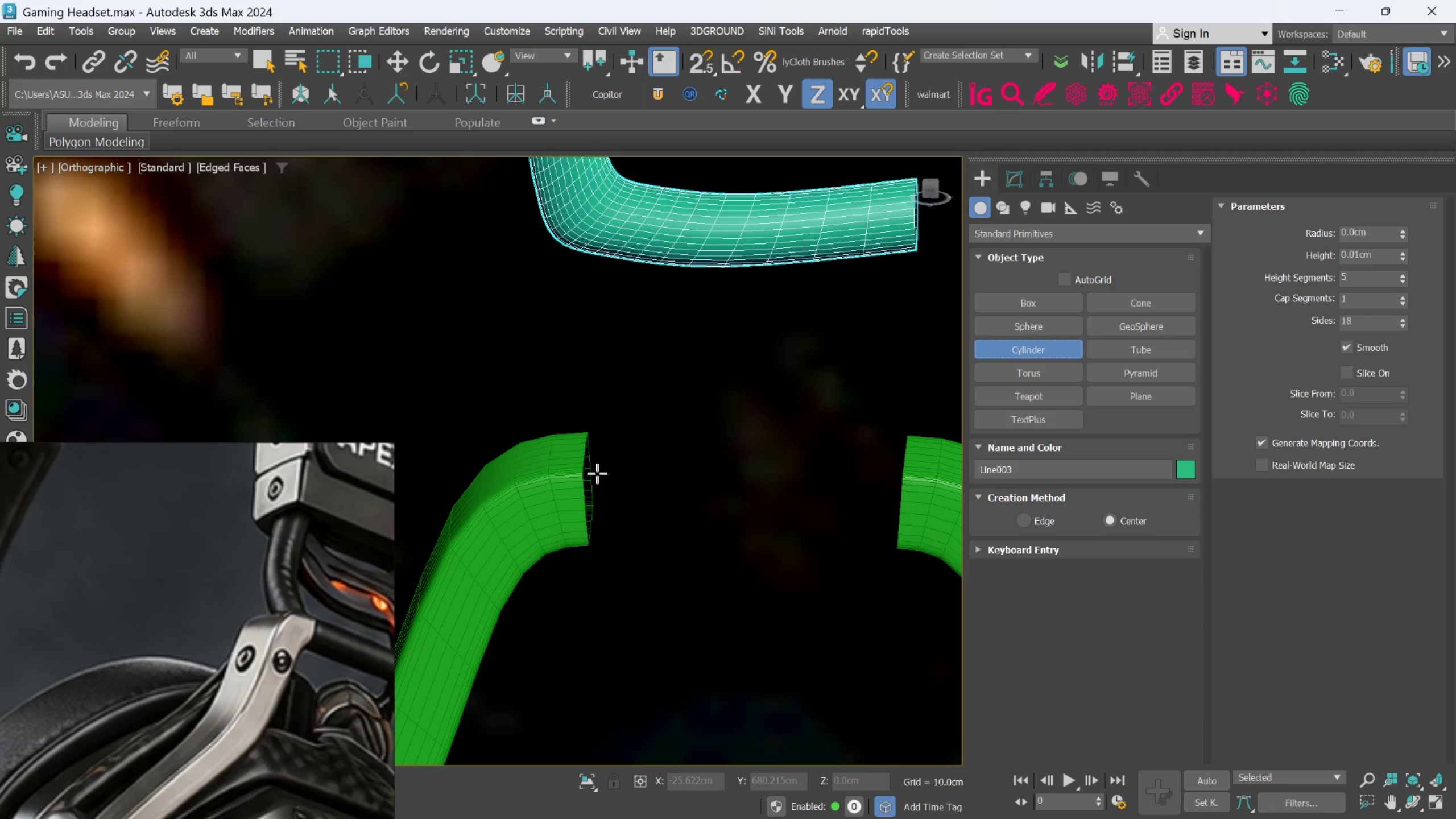 
left_click_drag(start_coordinate=[597, 474], to_coordinate=[618, 489])
 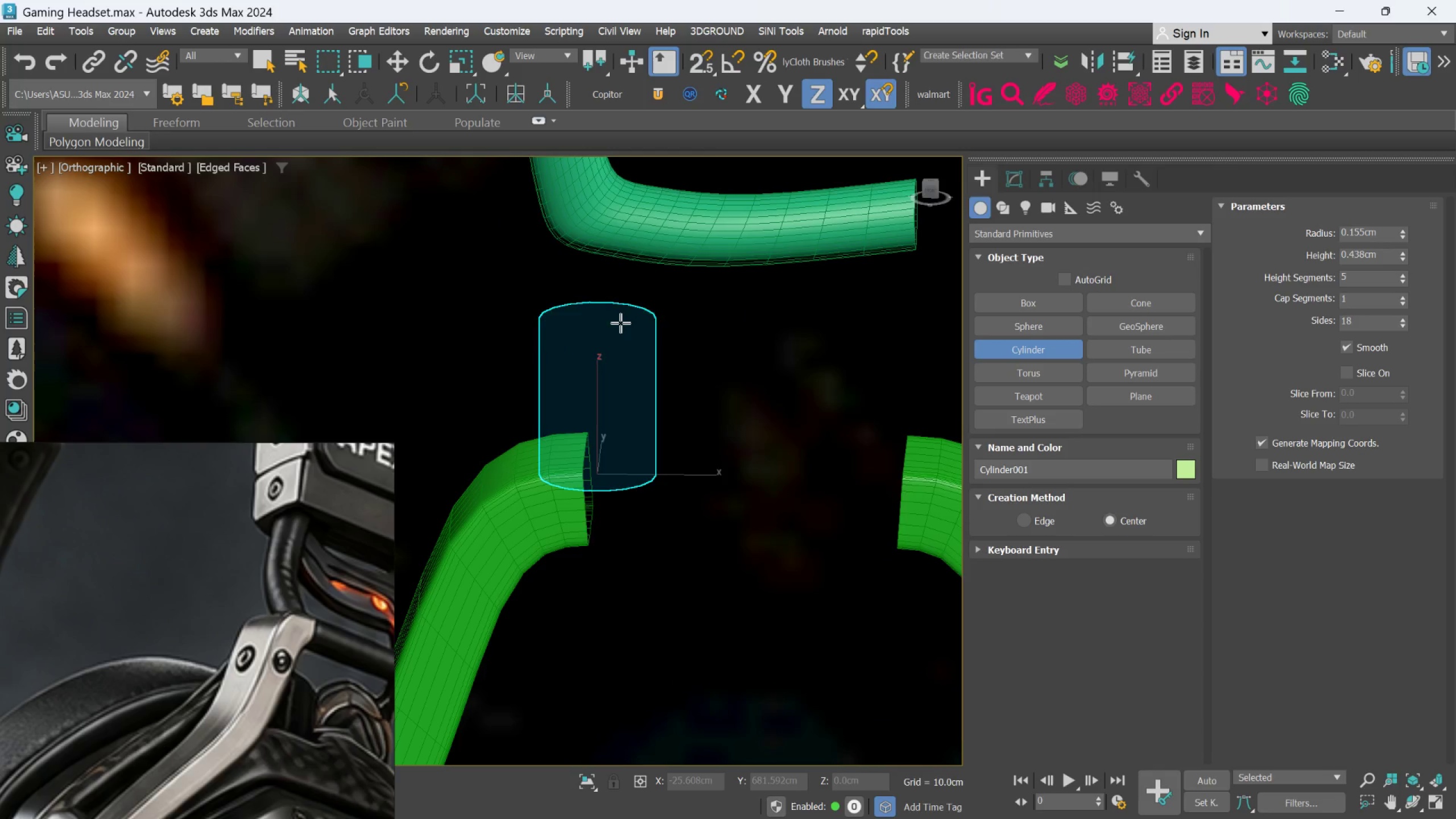 
left_click([621, 322])
 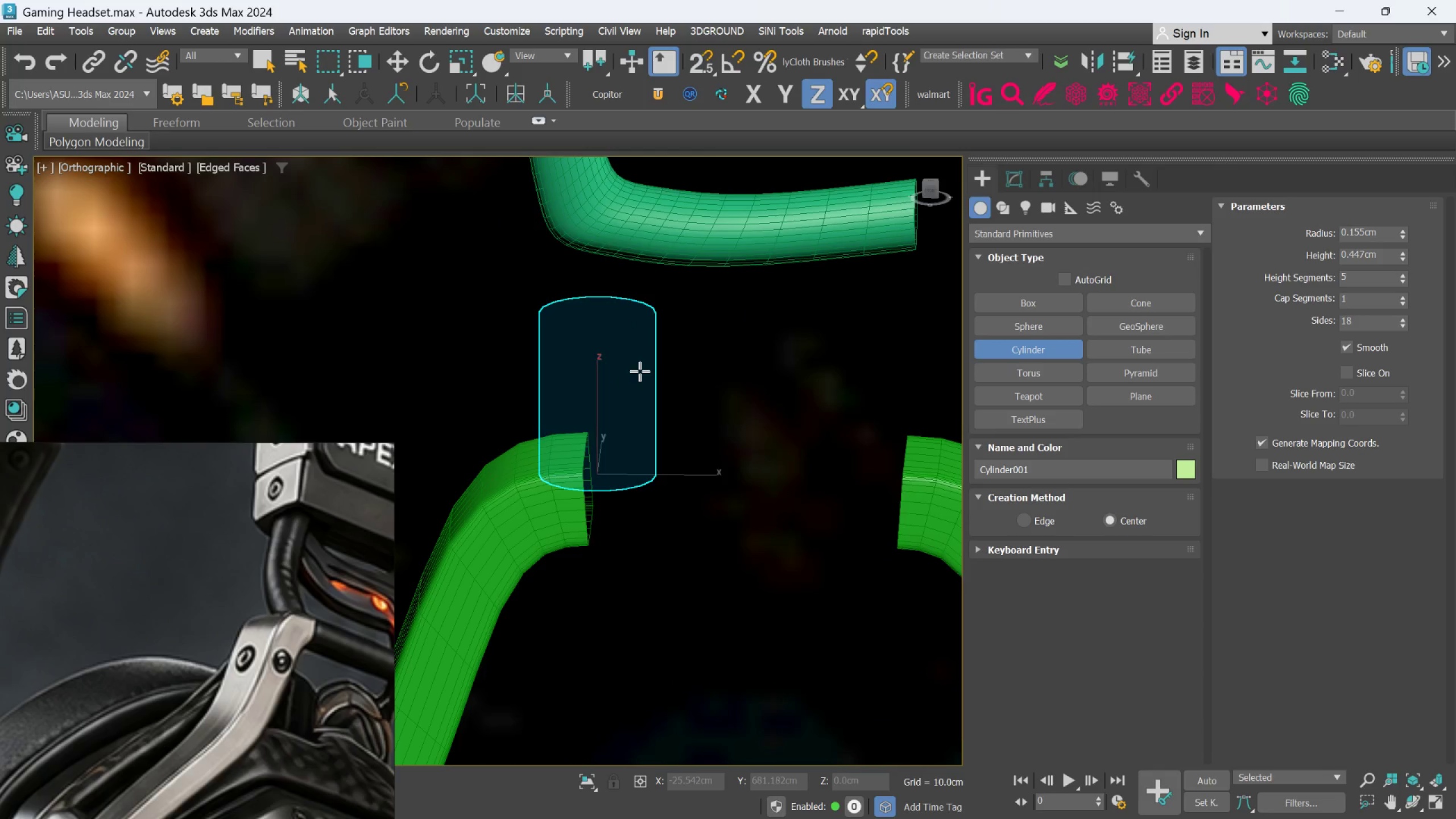 
key(E)
 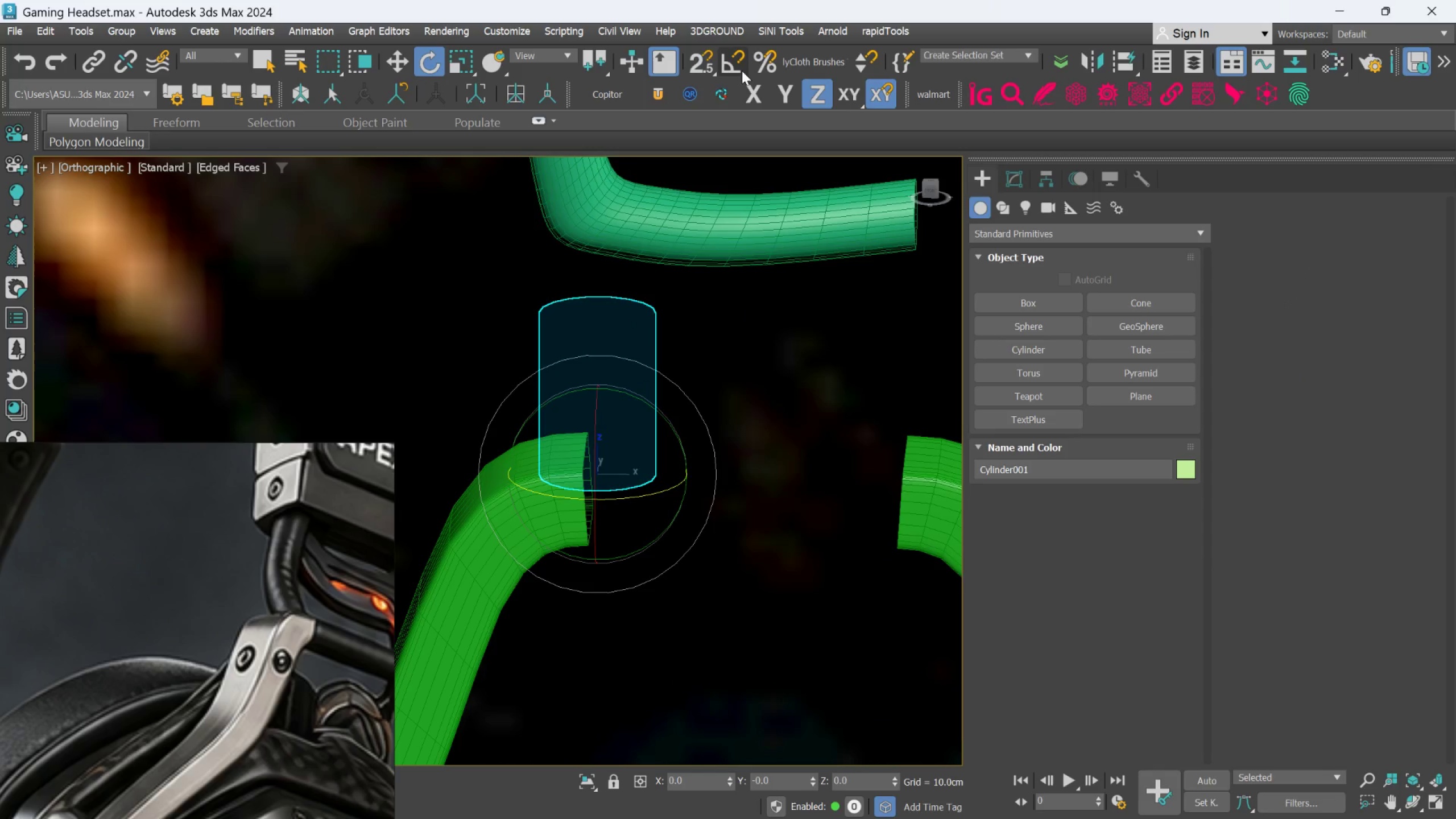 
left_click([731, 68])
 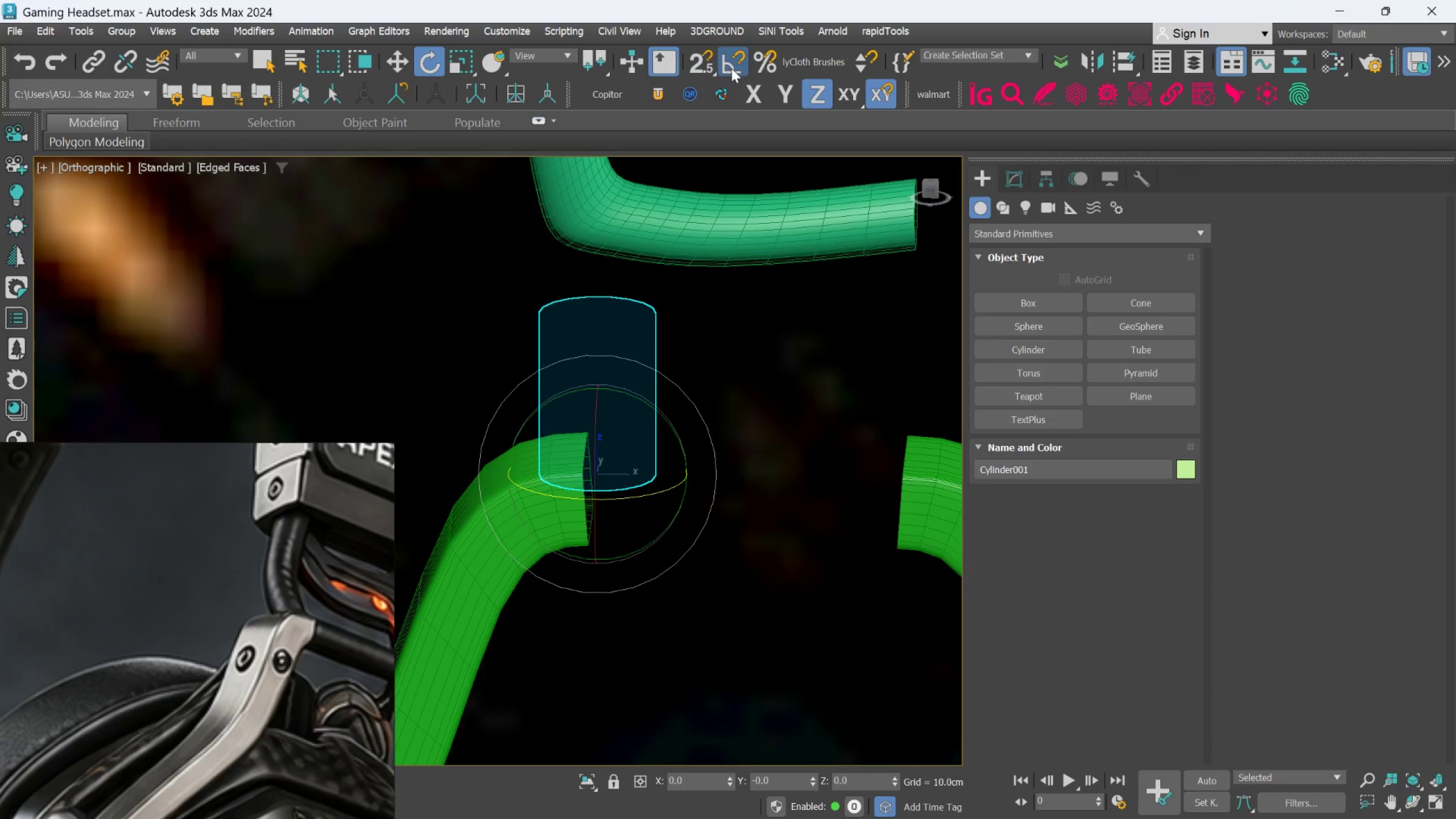 
right_click([731, 68])
 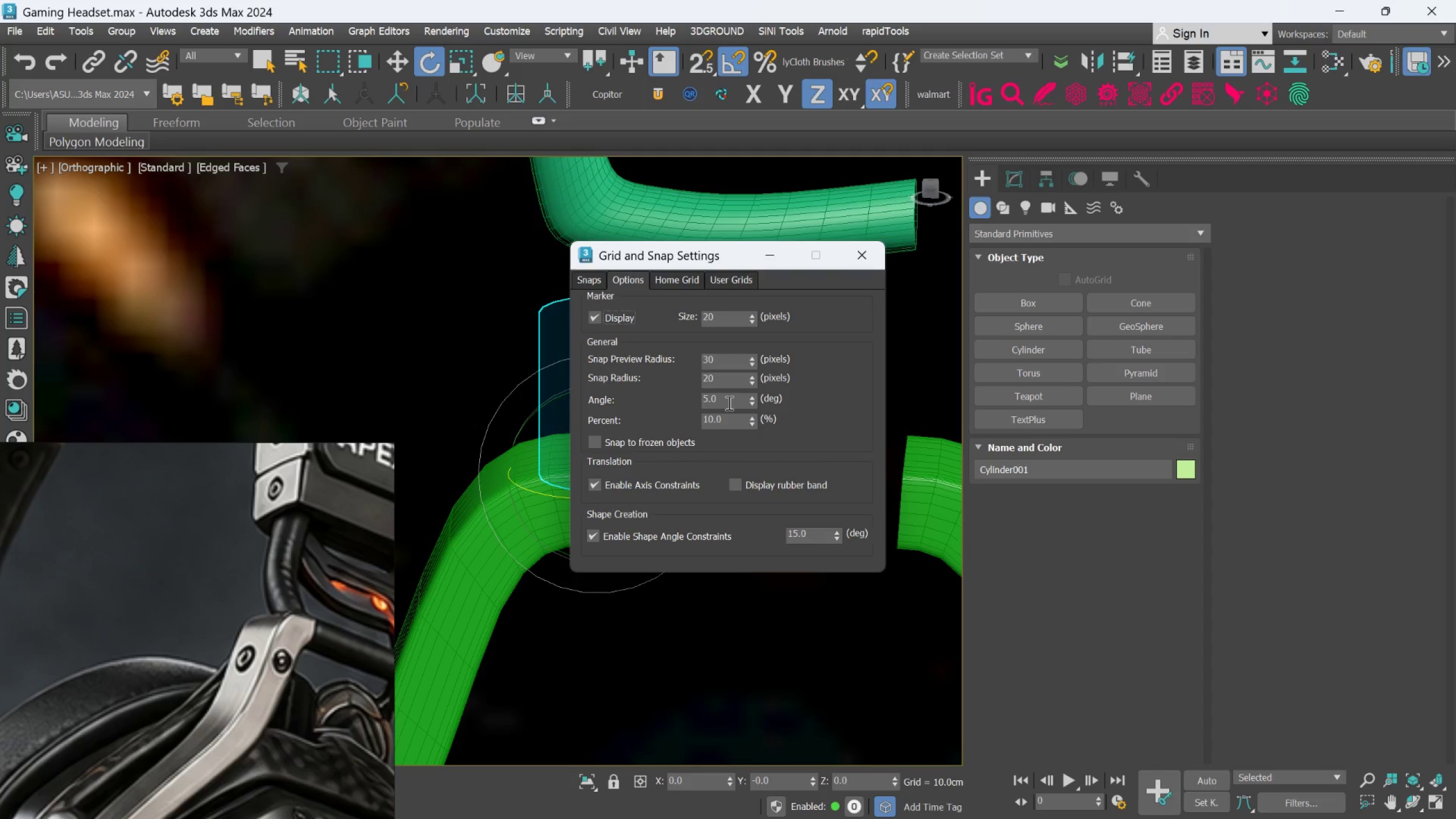 
double_click([728, 403])
 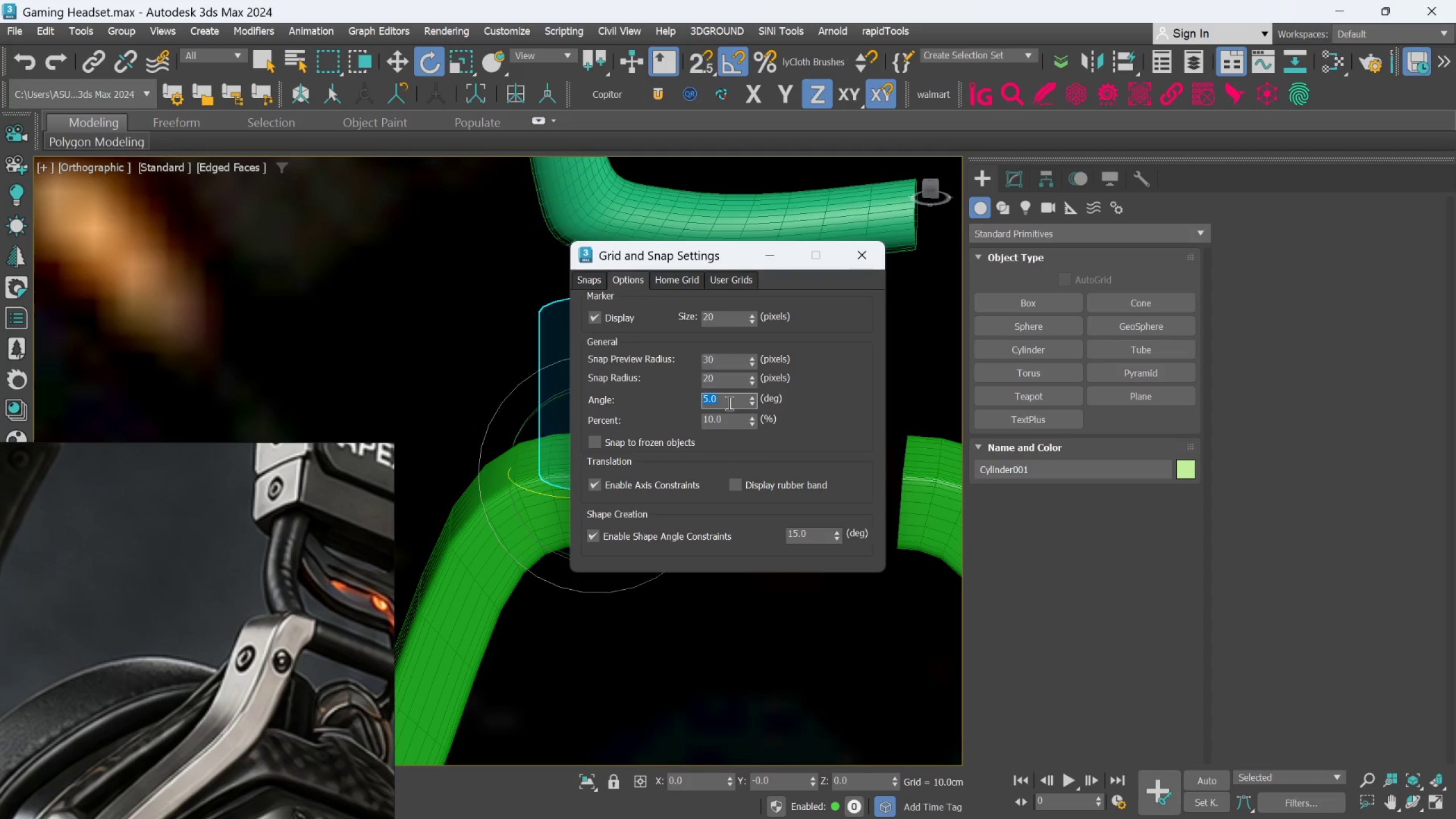 
type(90)
 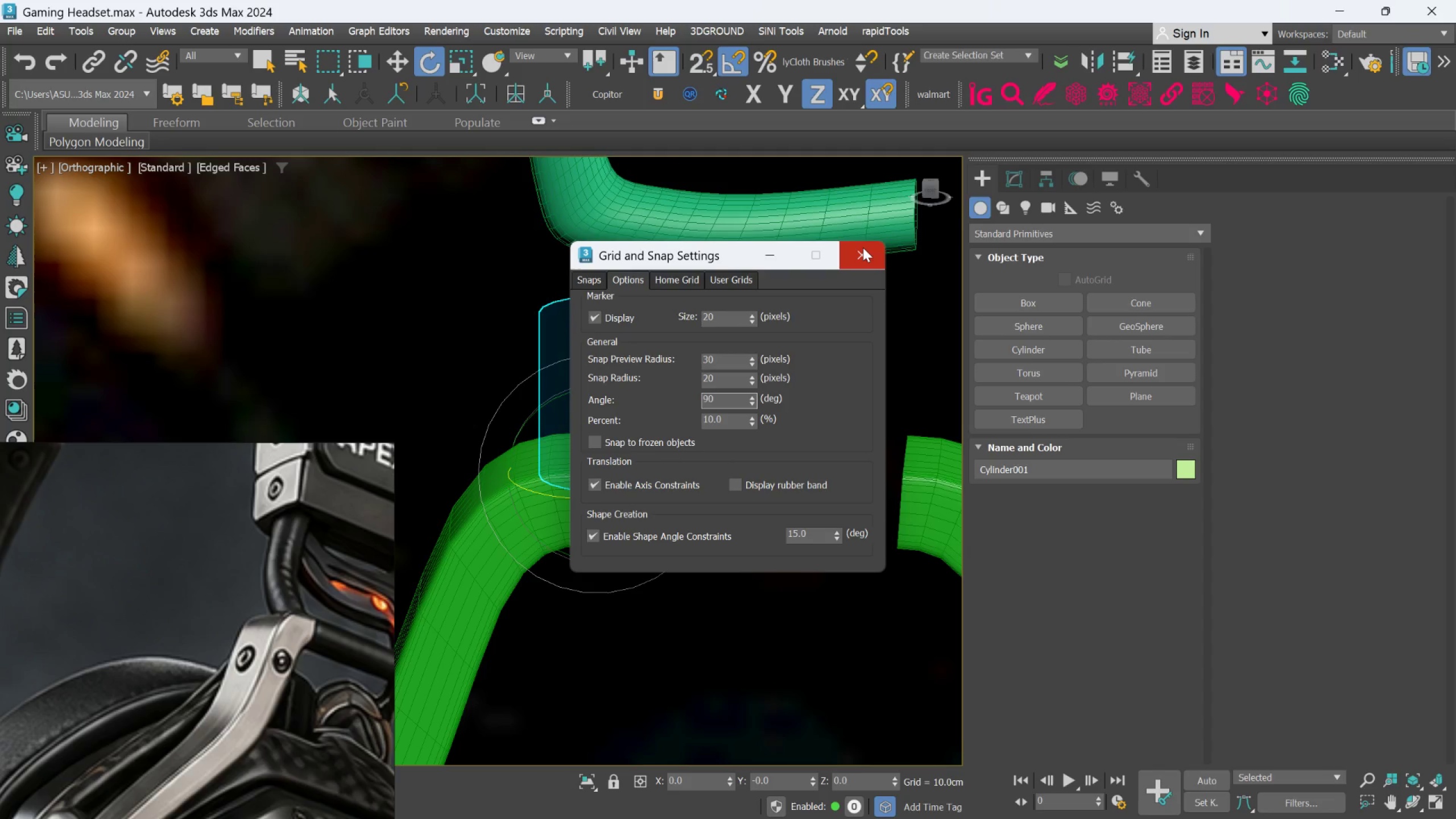 
left_click([863, 247])
 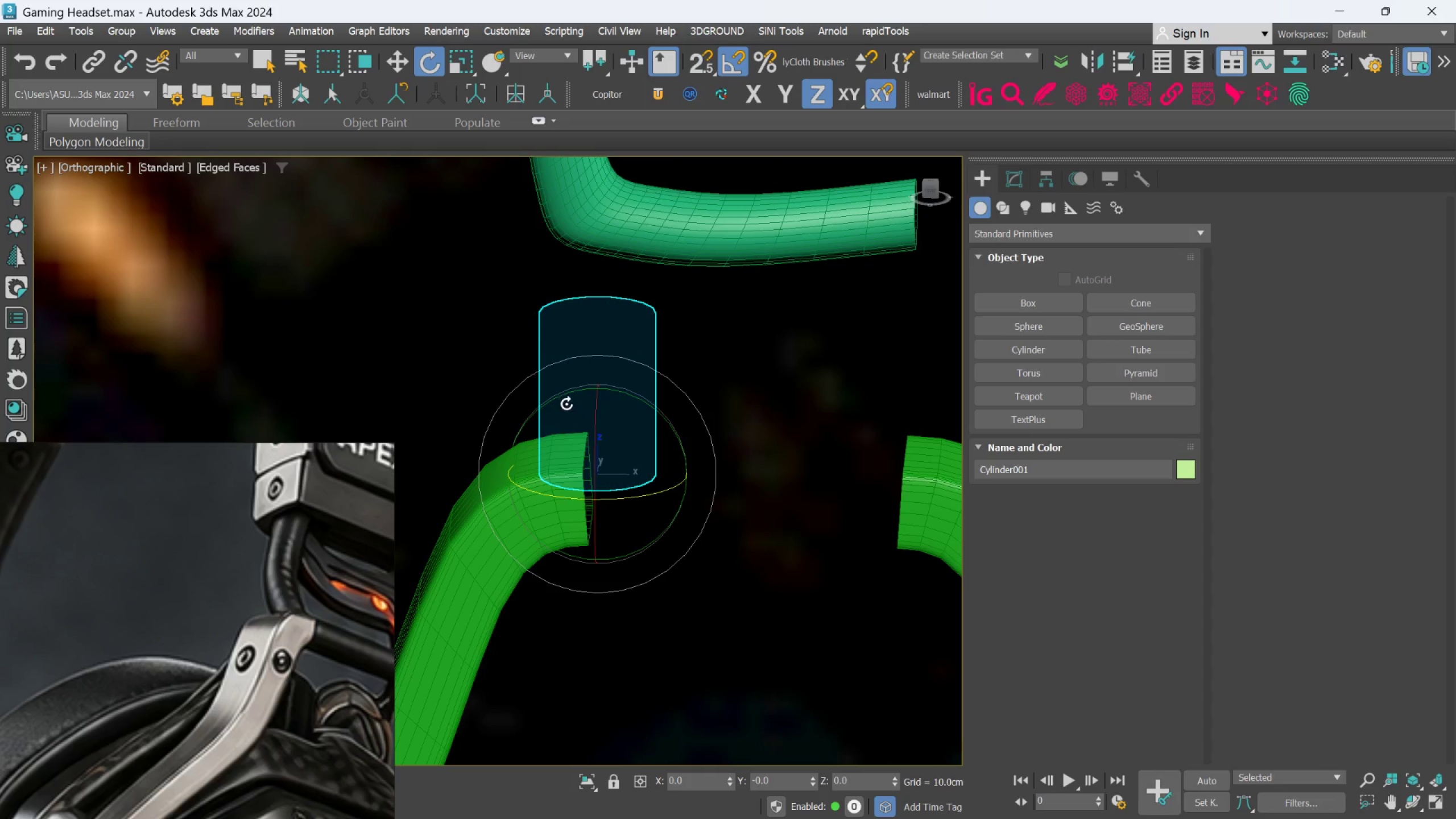 
left_click_drag(start_coordinate=[566, 395], to_coordinate=[570, 396])
 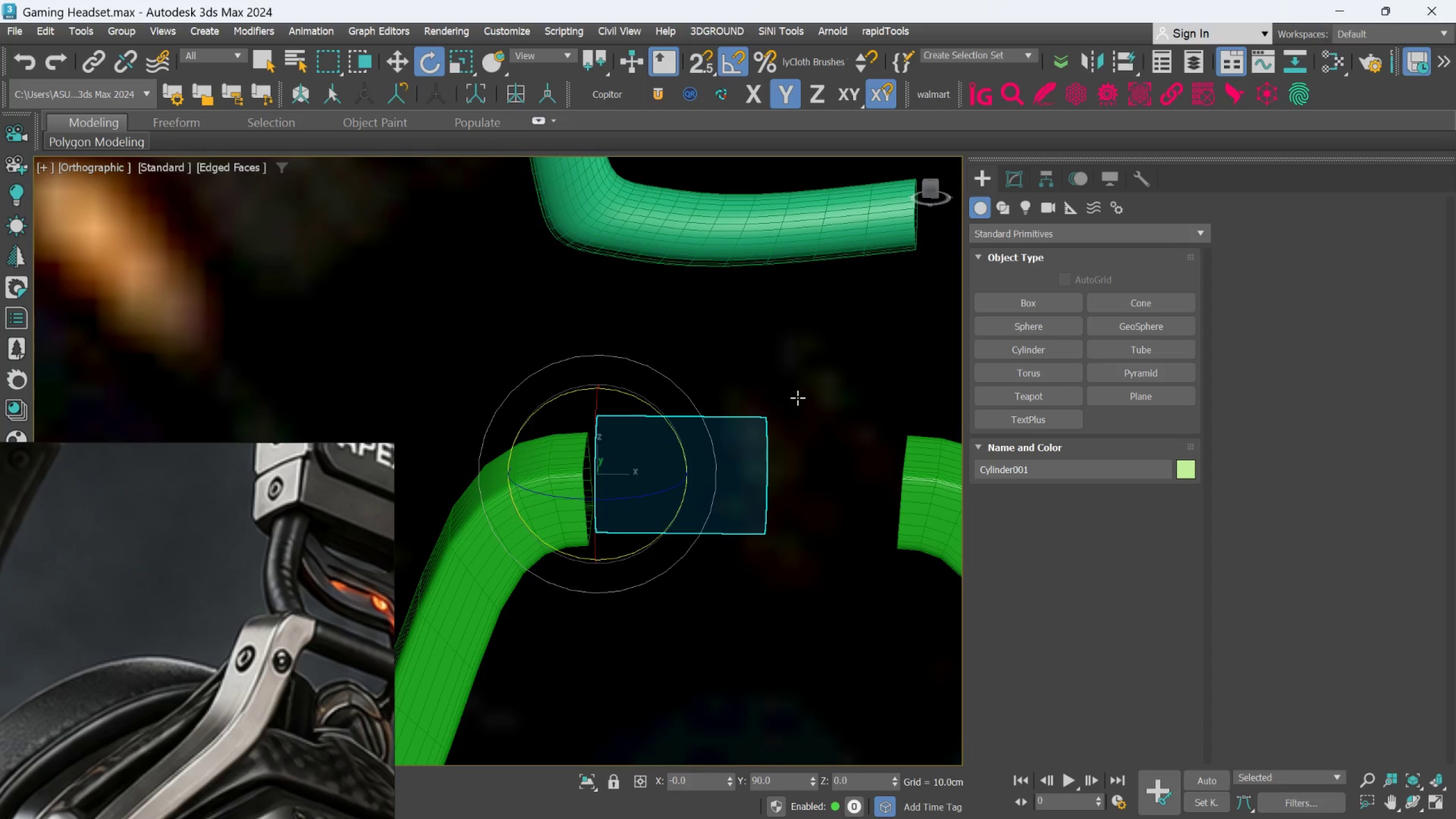 
key(W)
 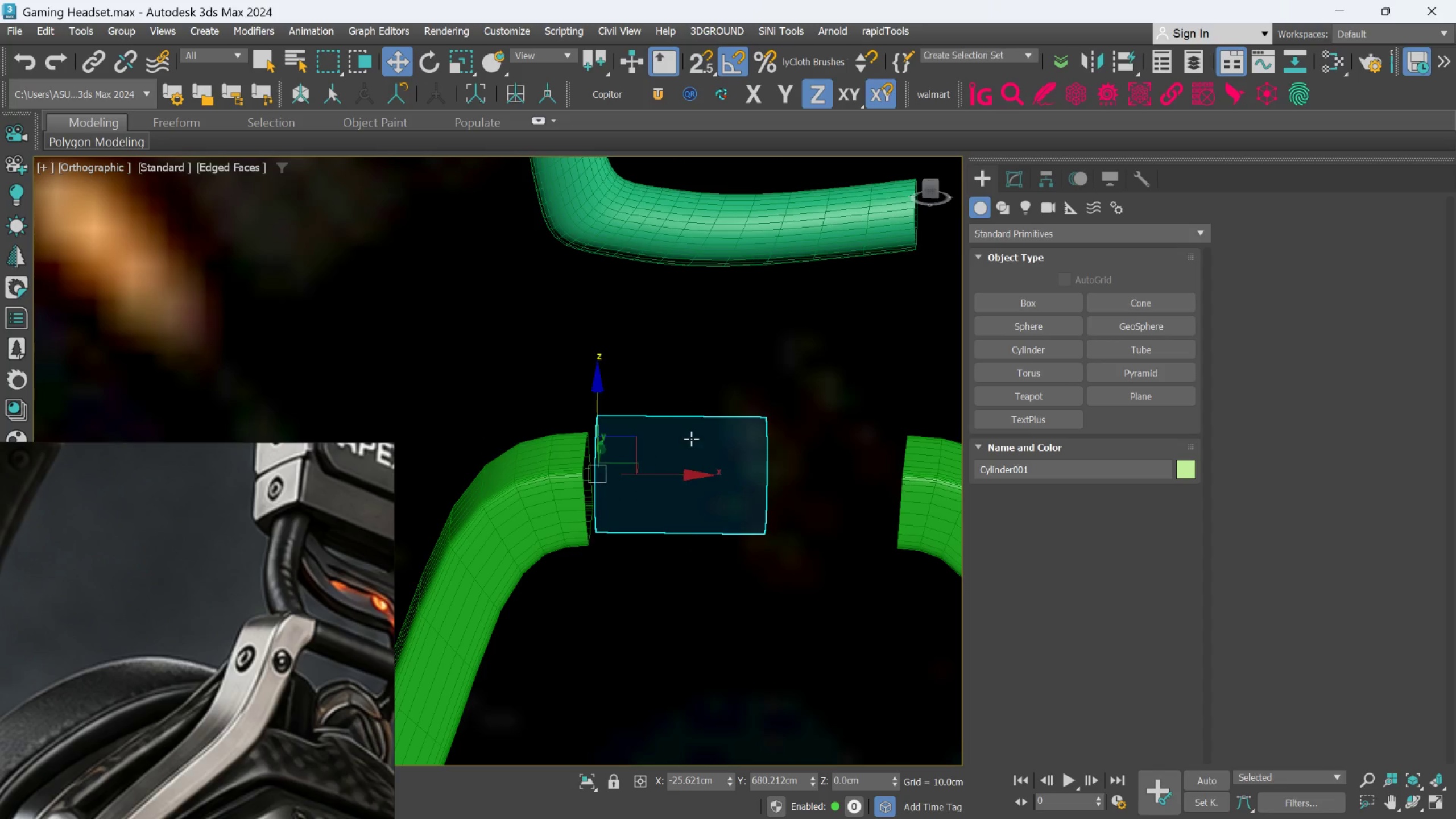 
hold_key(key=AltLeft, duration=0.55)
 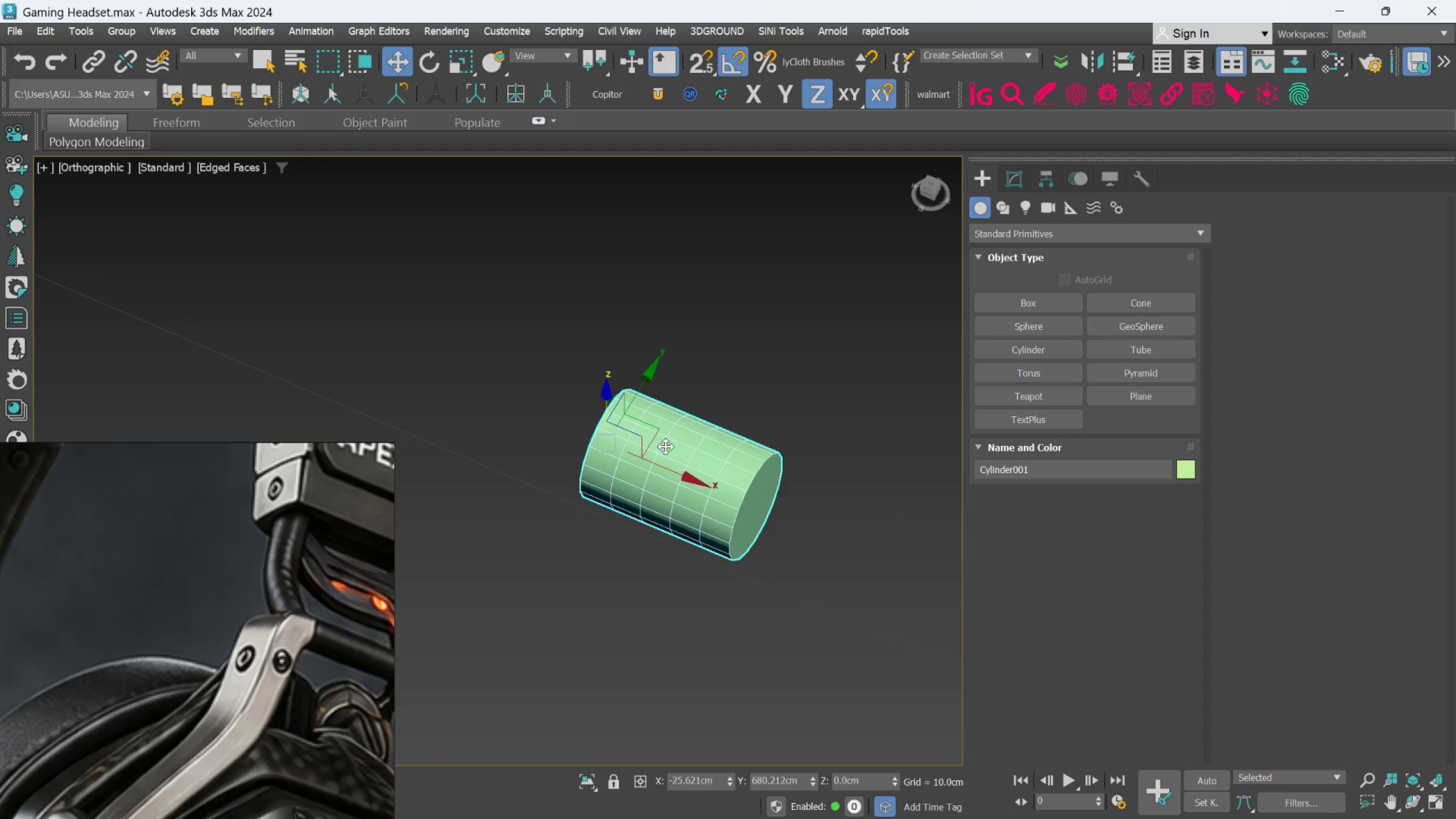 
scroll: coordinate [676, 431], scroll_direction: down, amount: 10.0
 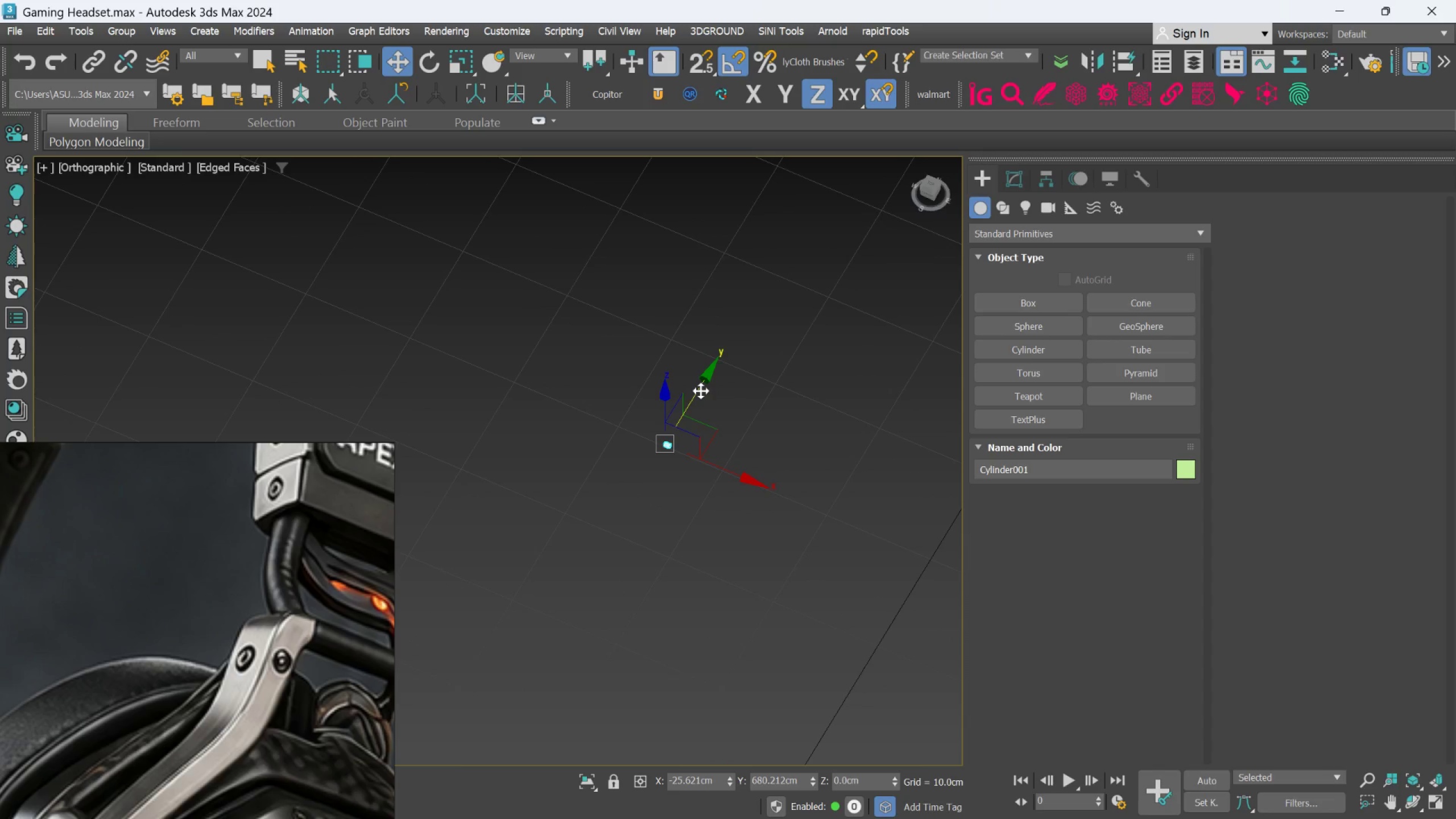 
left_click_drag(start_coordinate=[701, 391], to_coordinate=[515, 656])
 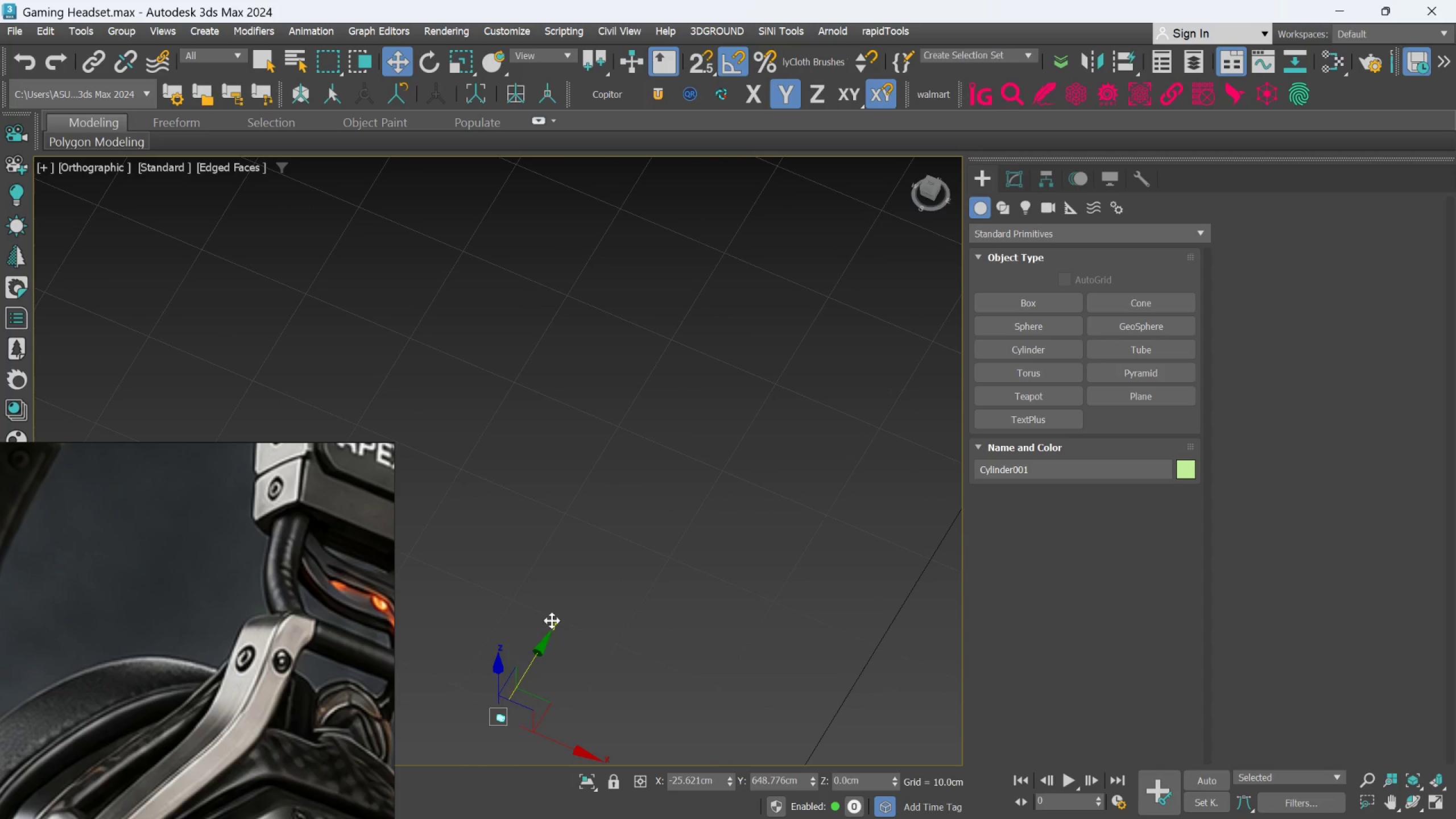 
type(ff)
 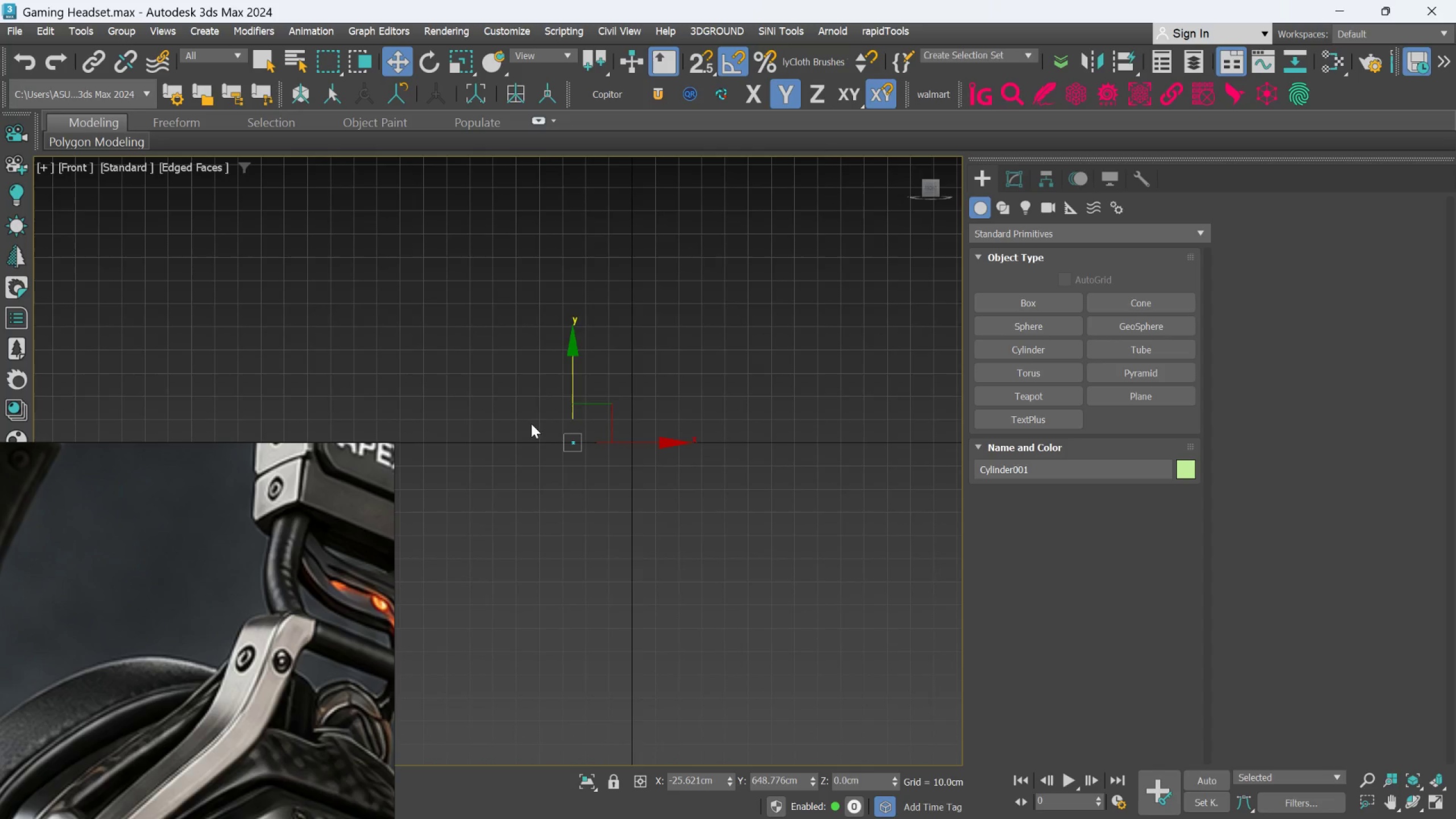 
scroll: coordinate [602, 479], scroll_direction: up, amount: 10.0
 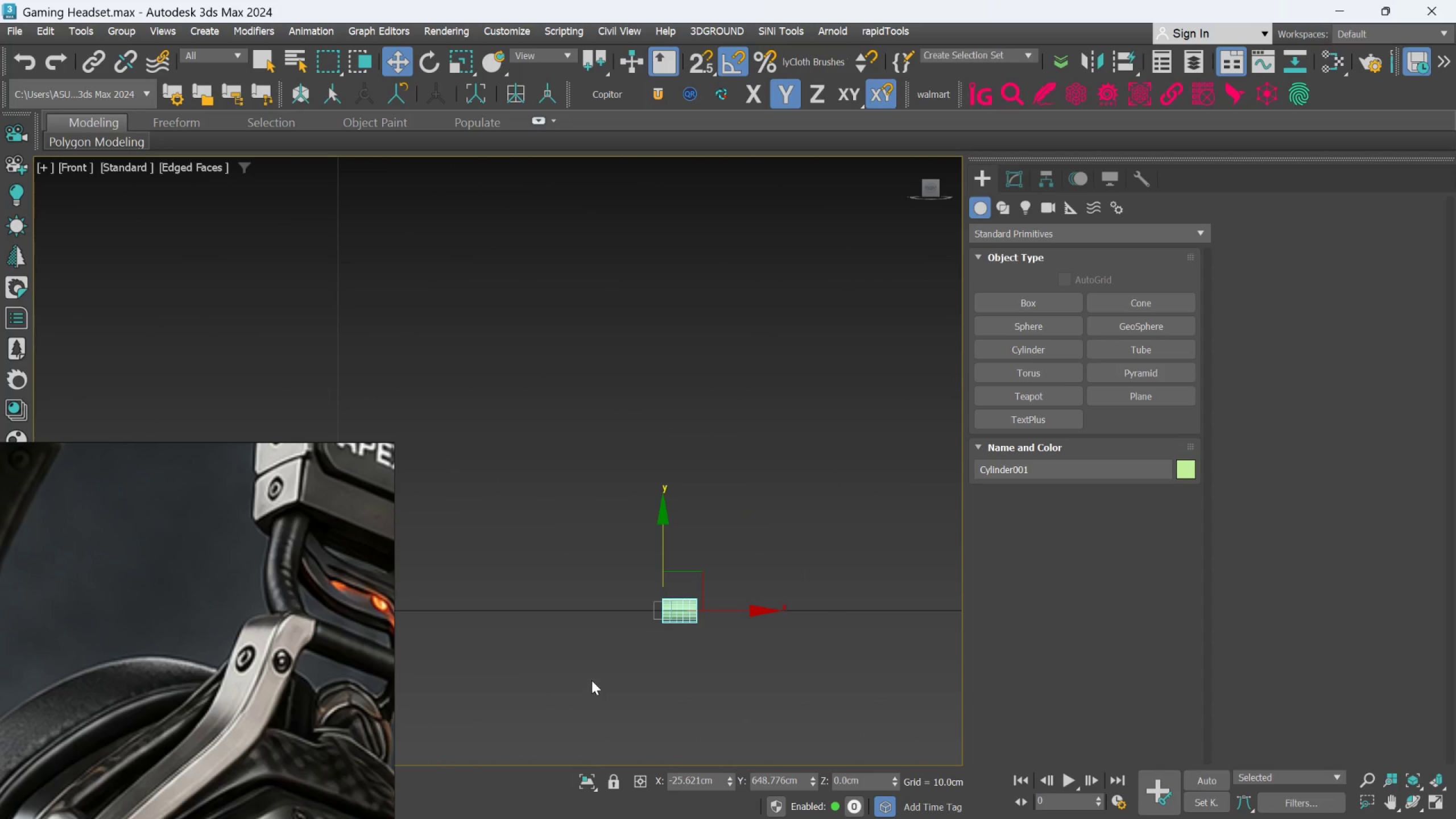 
scroll: coordinate [638, 576], scroll_direction: down, amount: 3.0
 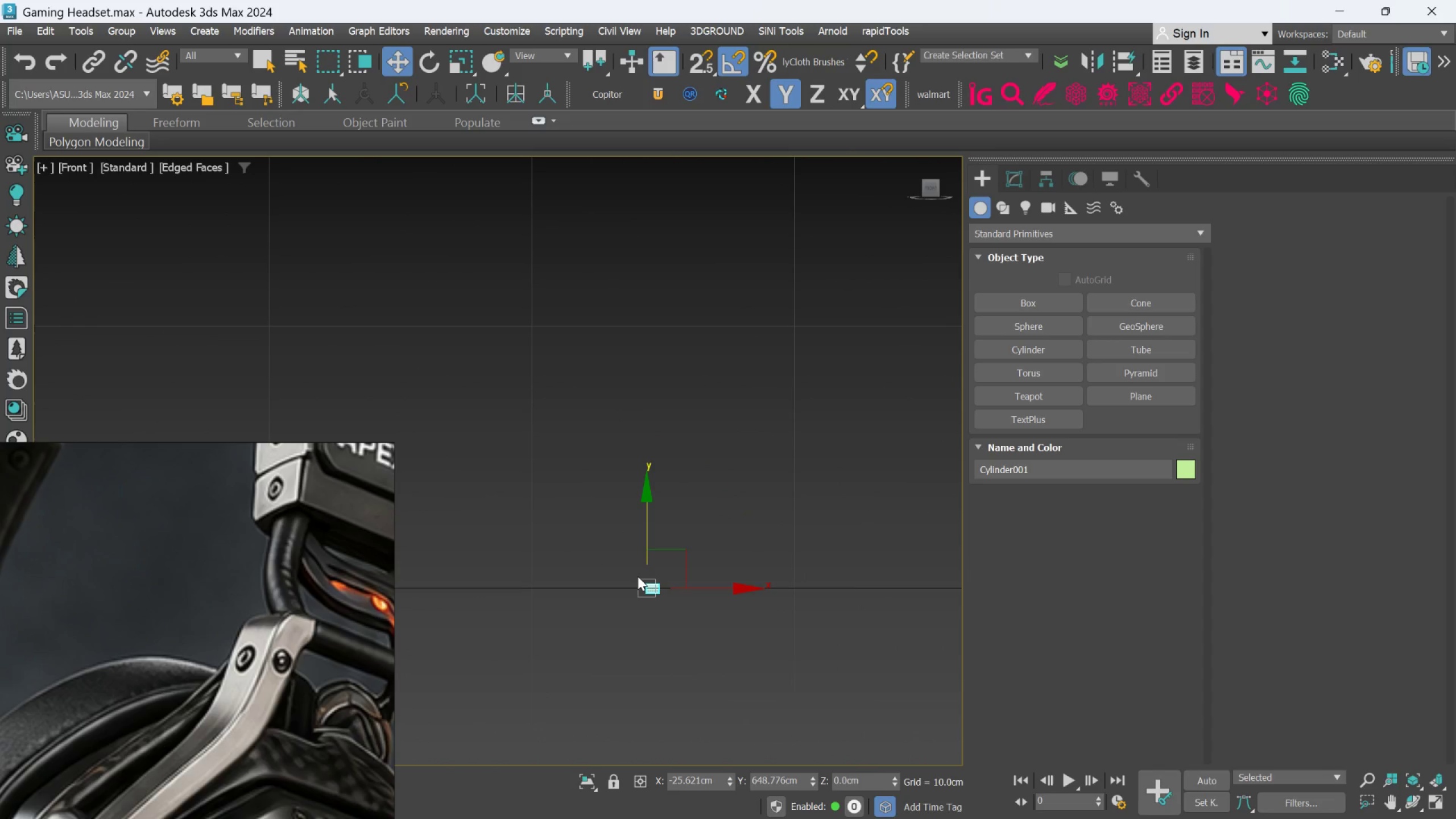 
key(Control+Z)
 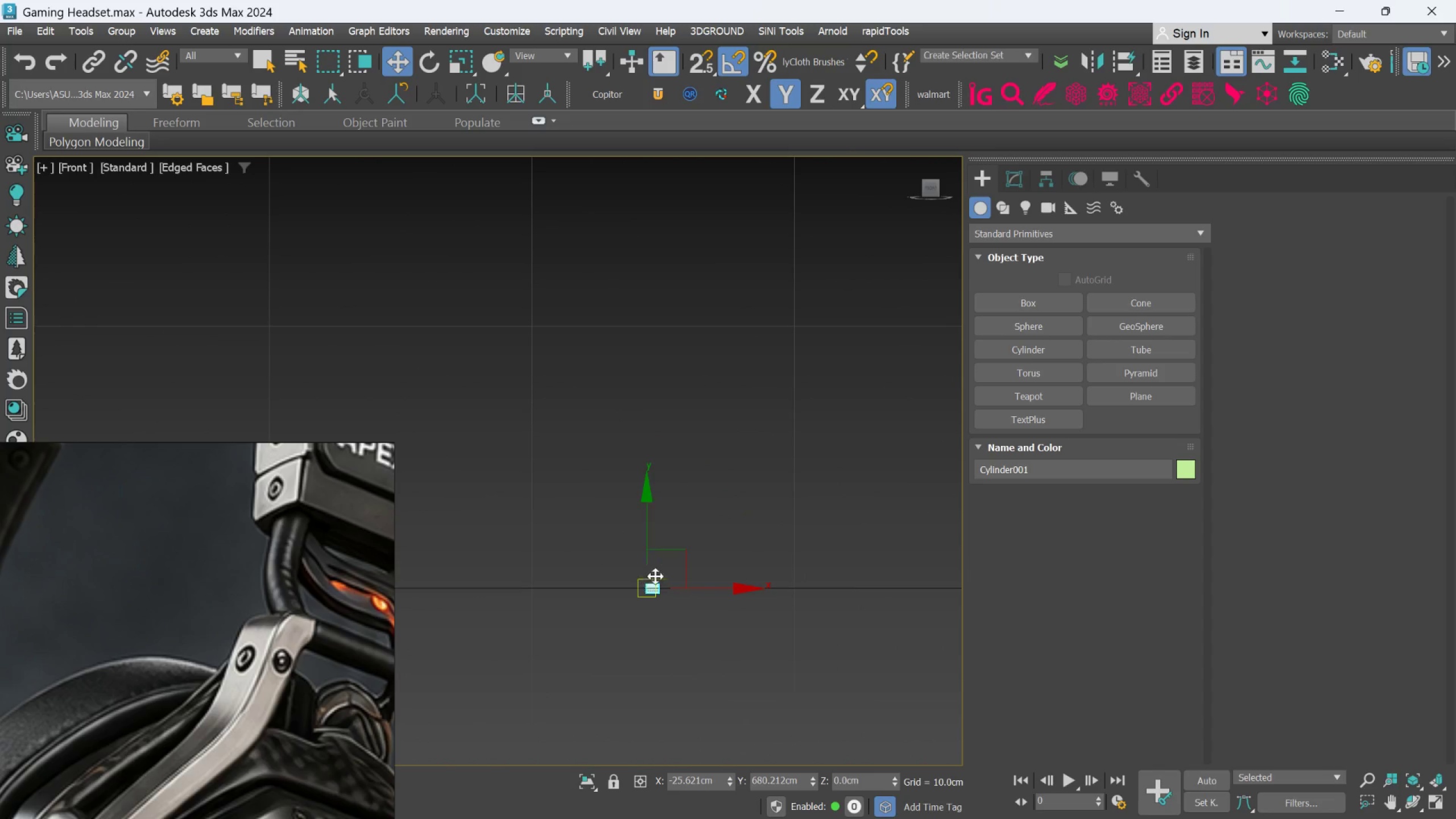 
key(Control+Z)
 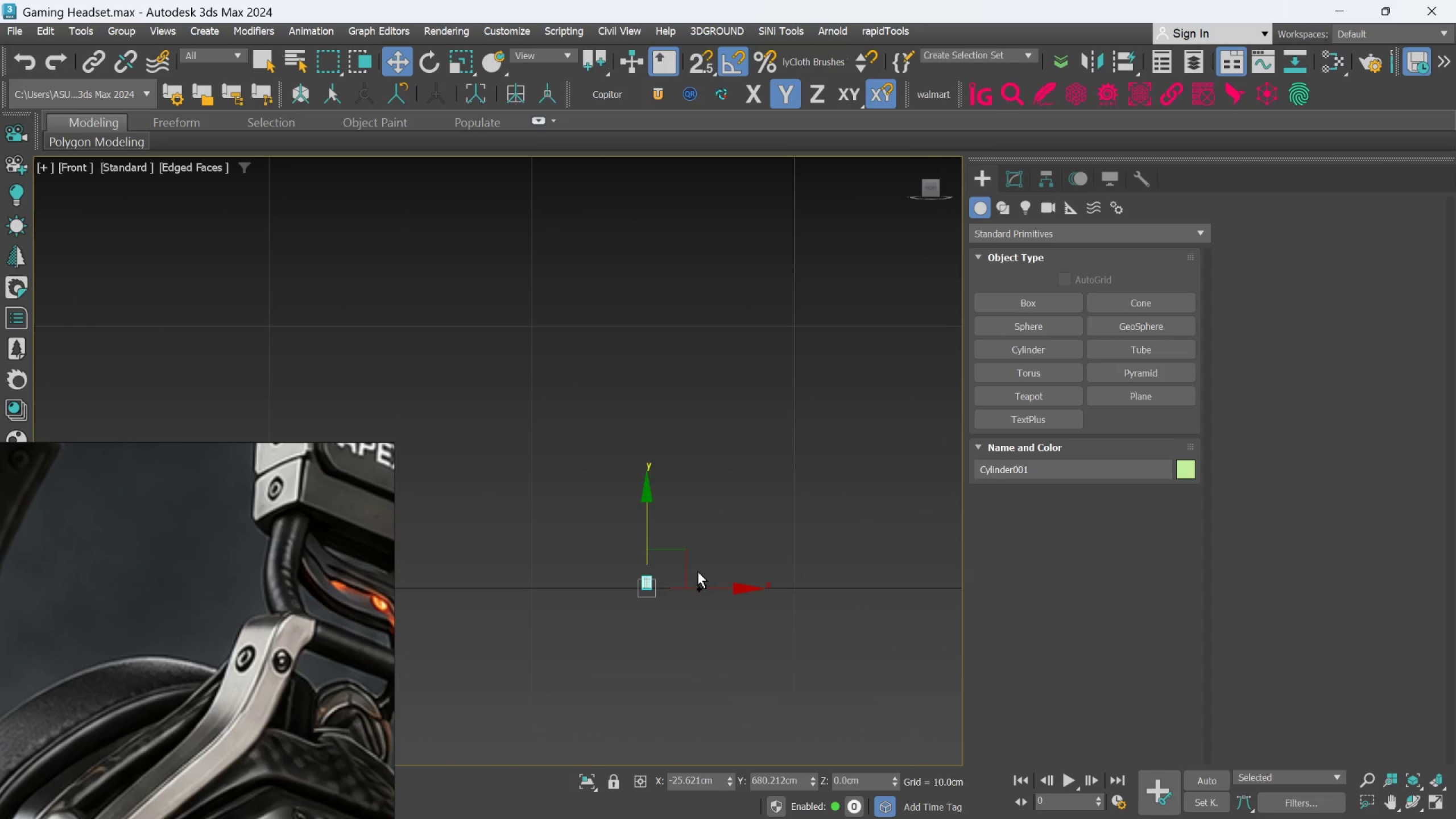 
key(Control+Z)
 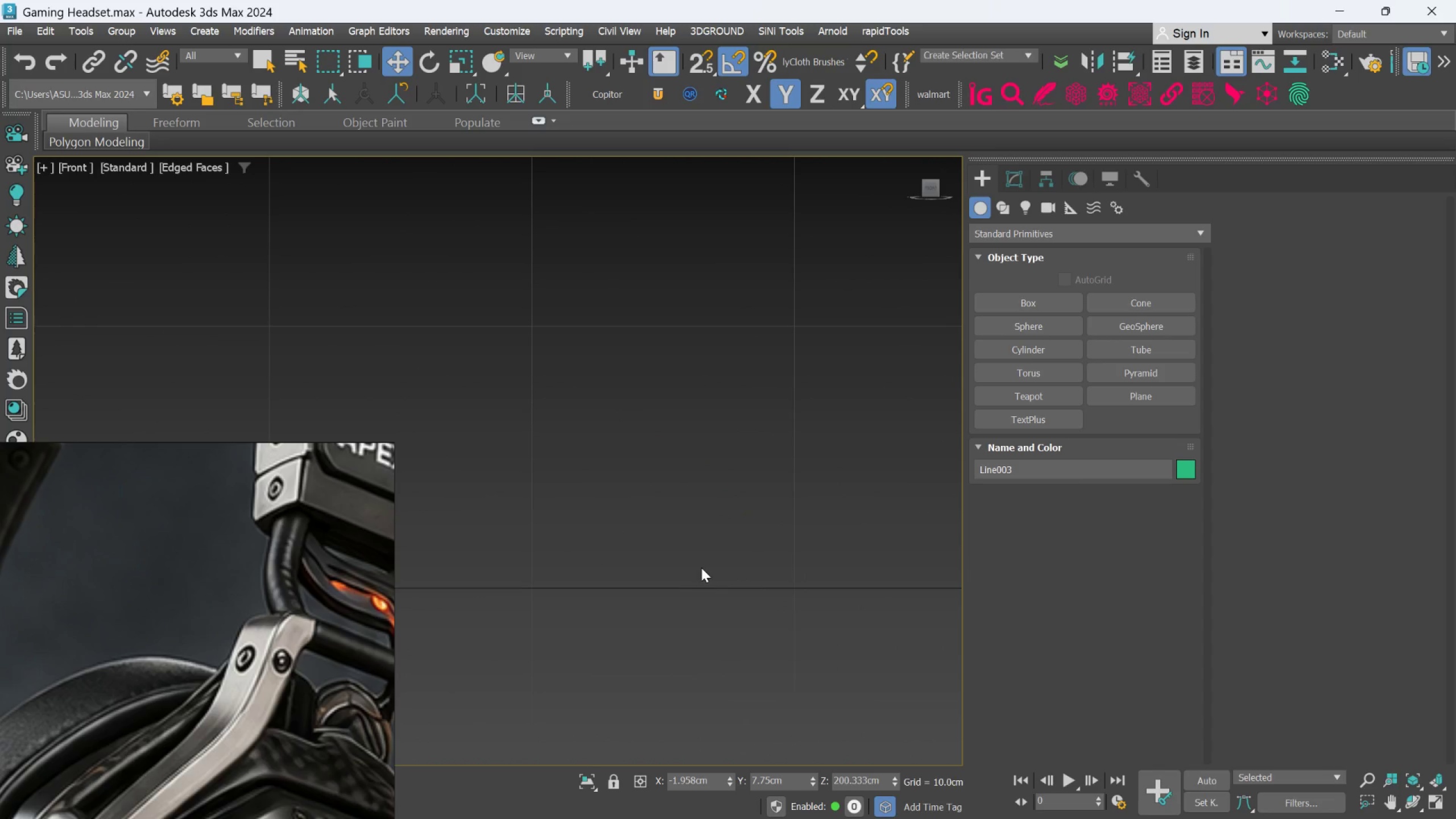 
scroll: coordinate [713, 578], scroll_direction: down, amount: 13.0
 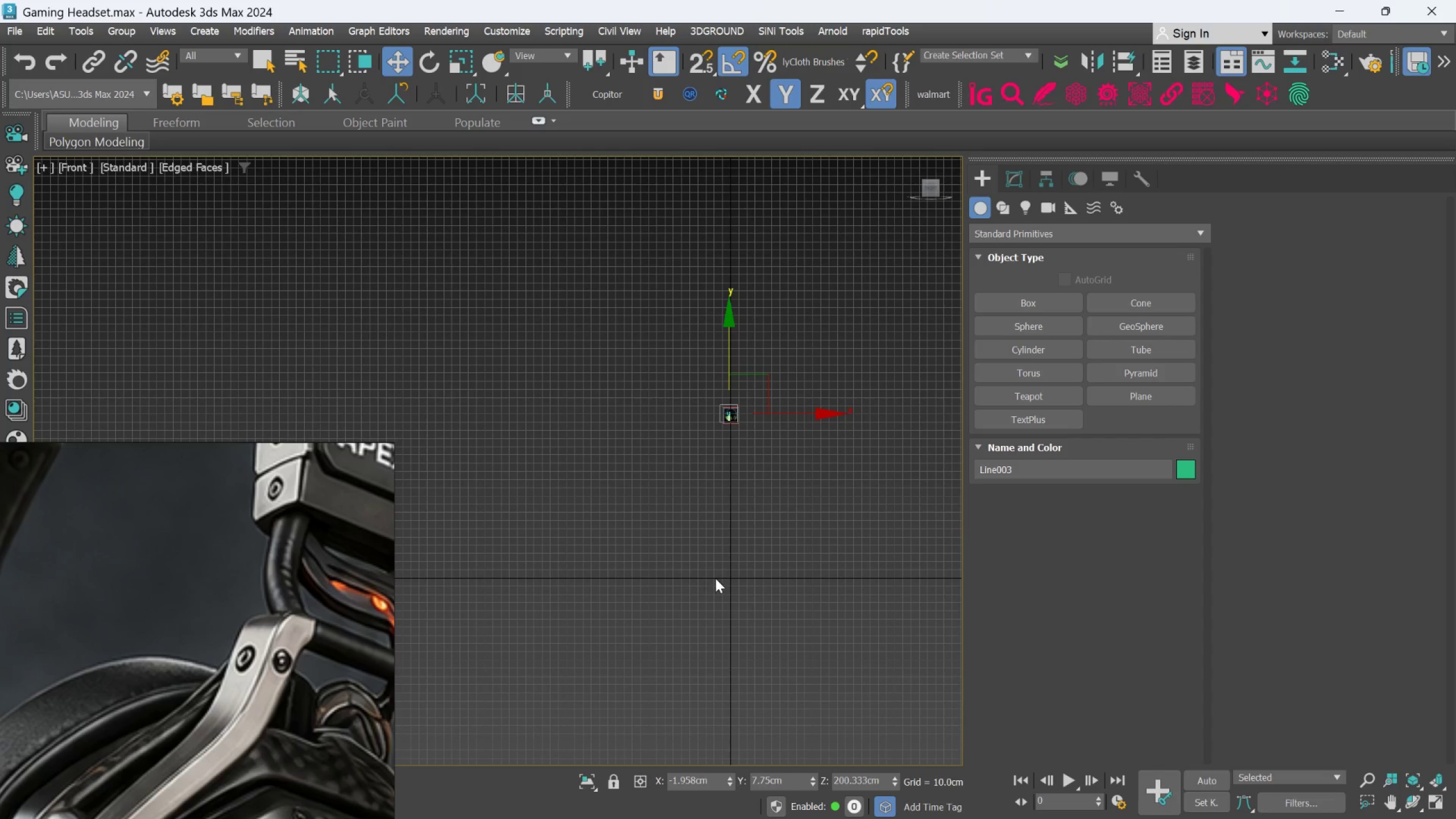 
key(Control+ControlLeft)
 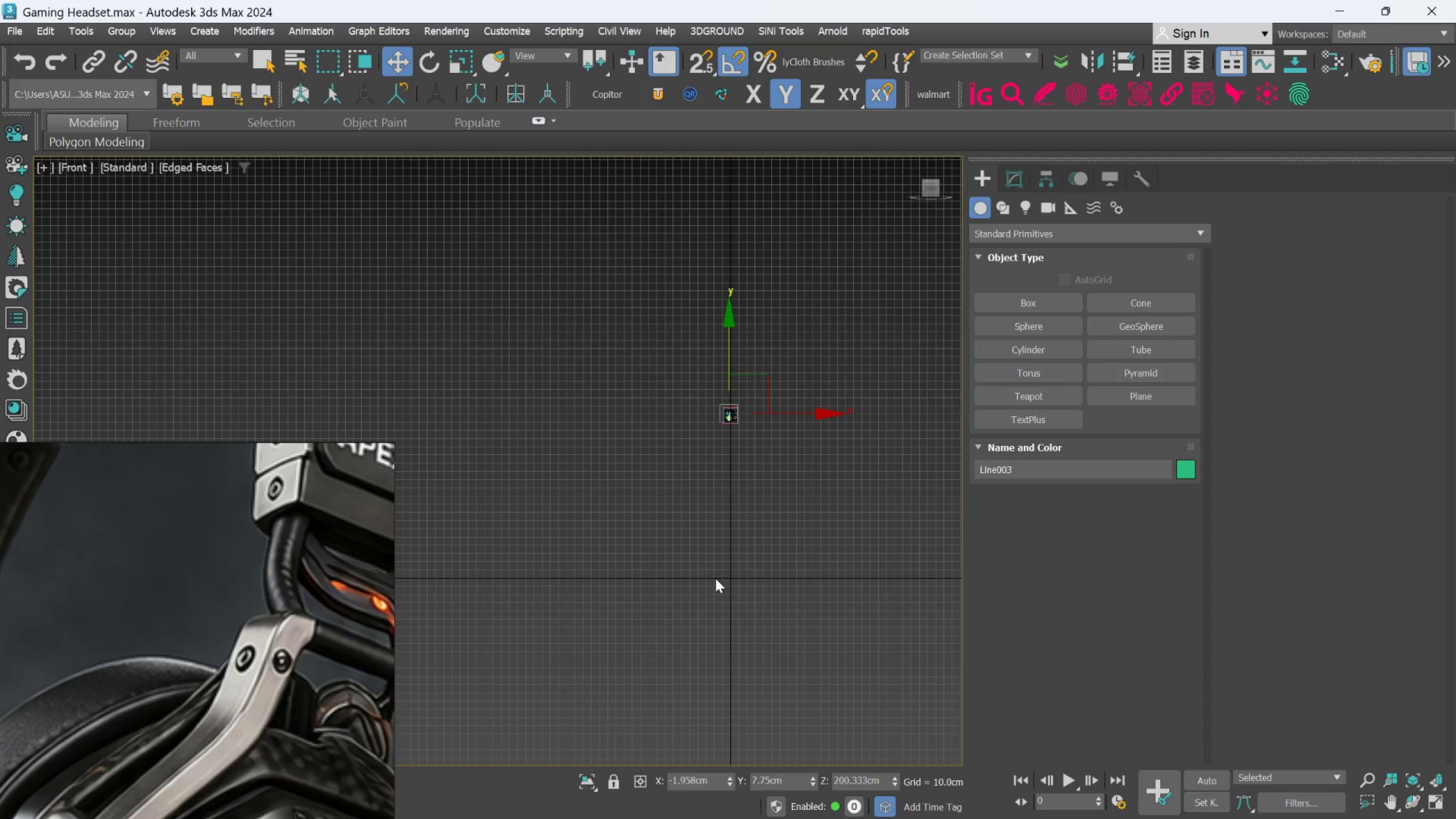 
key(Control+A)
 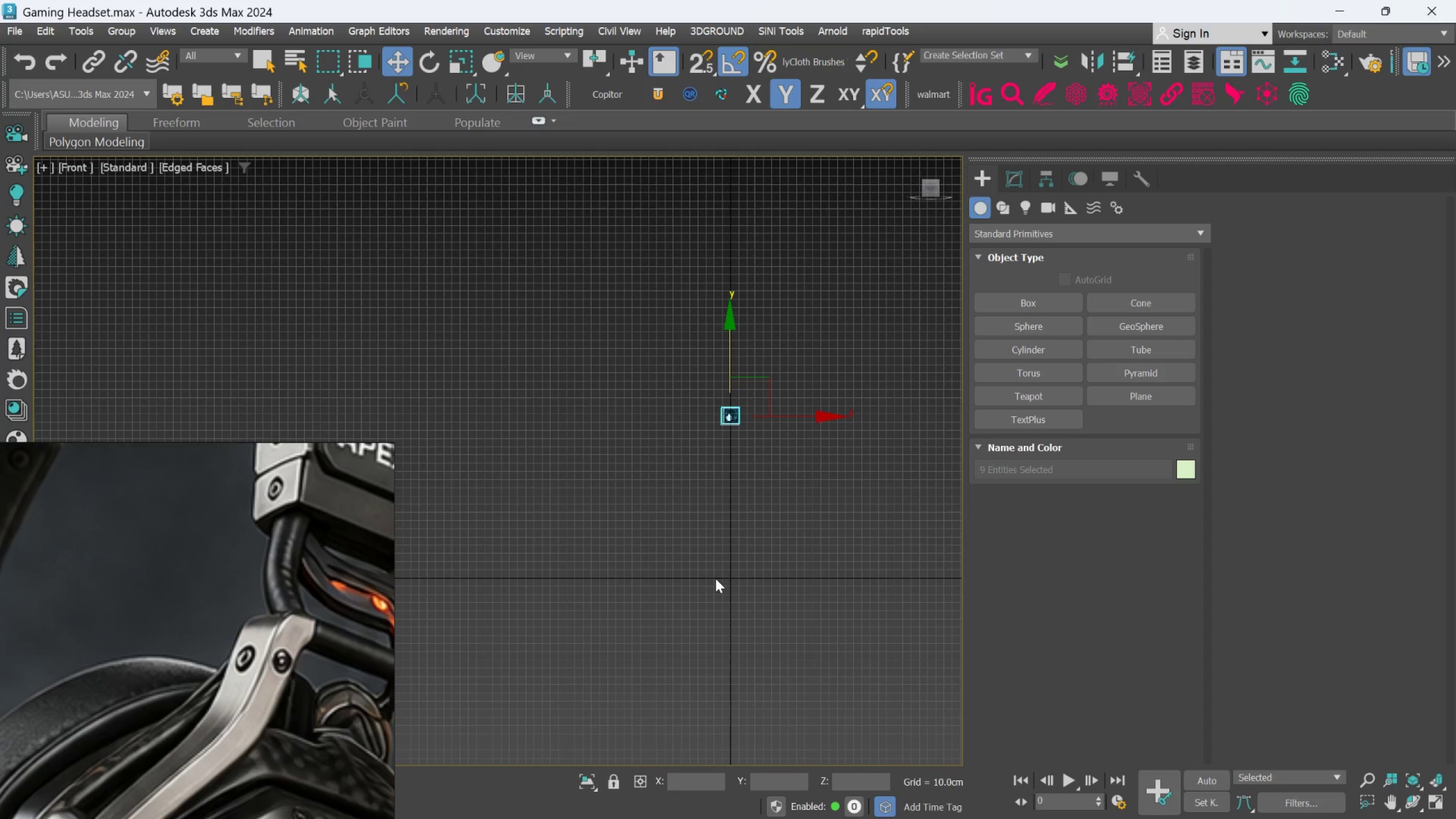 
key(Z)
 